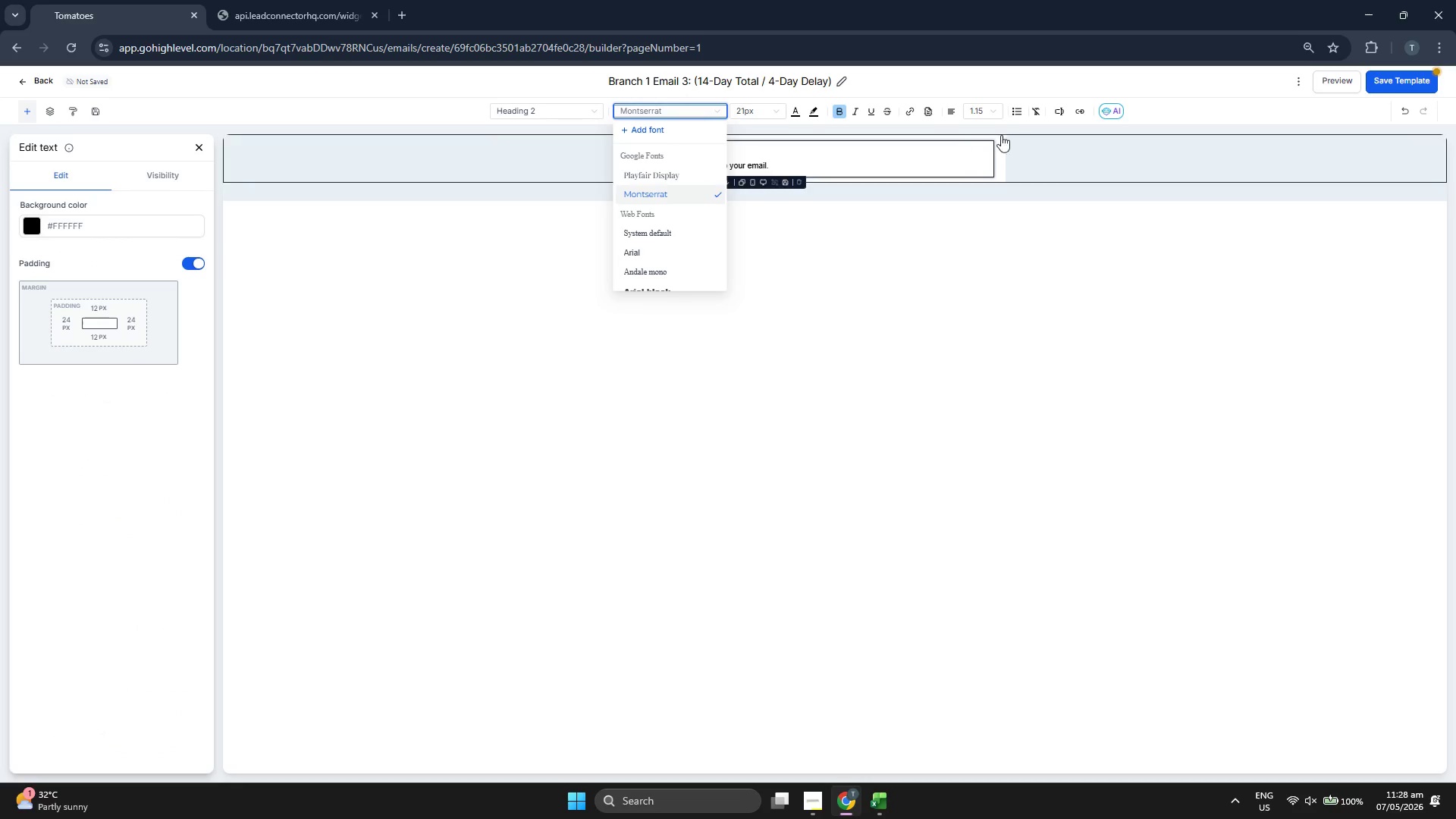 
left_click([993, 112])
 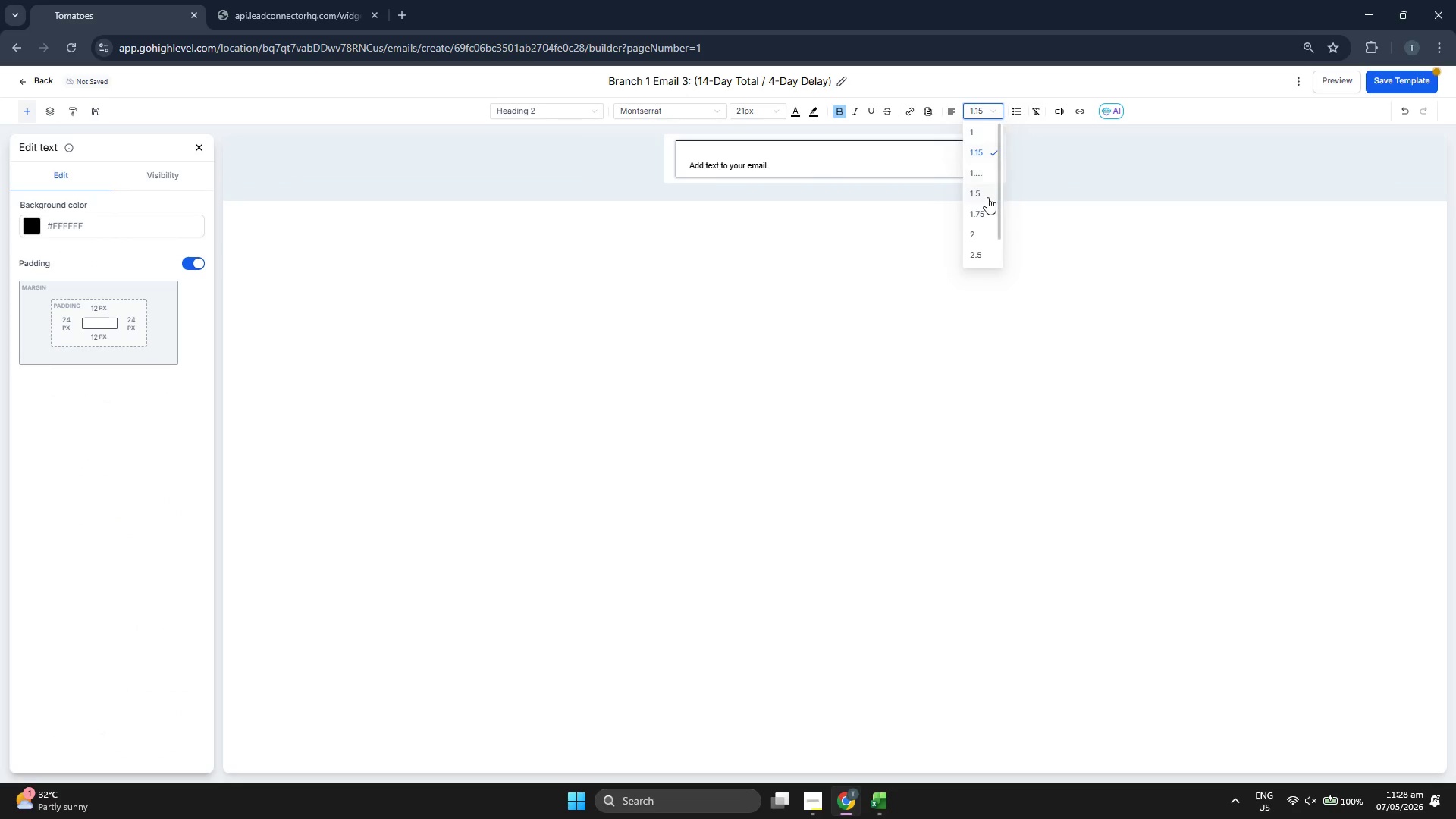 
left_click([987, 193])
 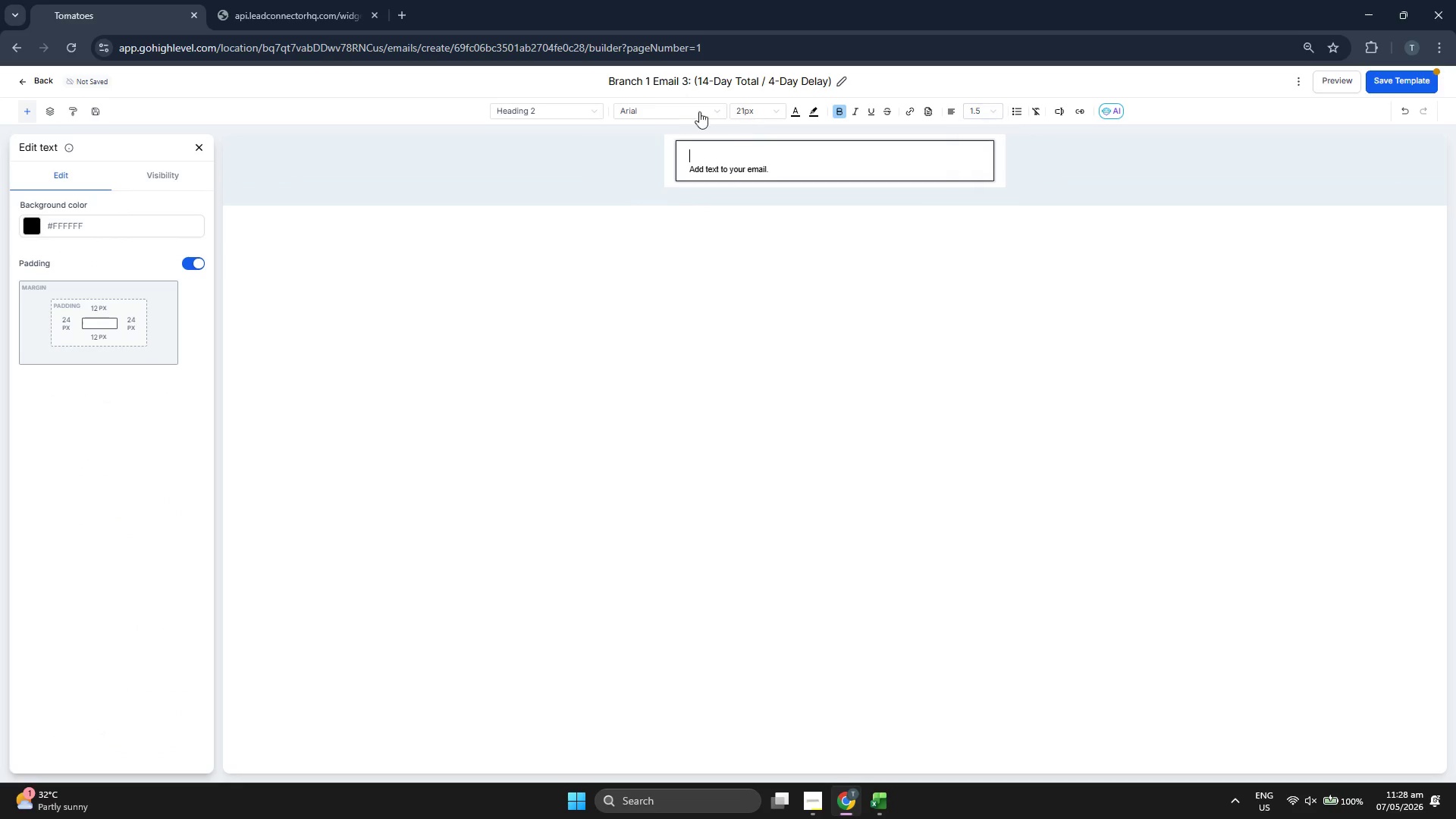 
left_click([670, 109])
 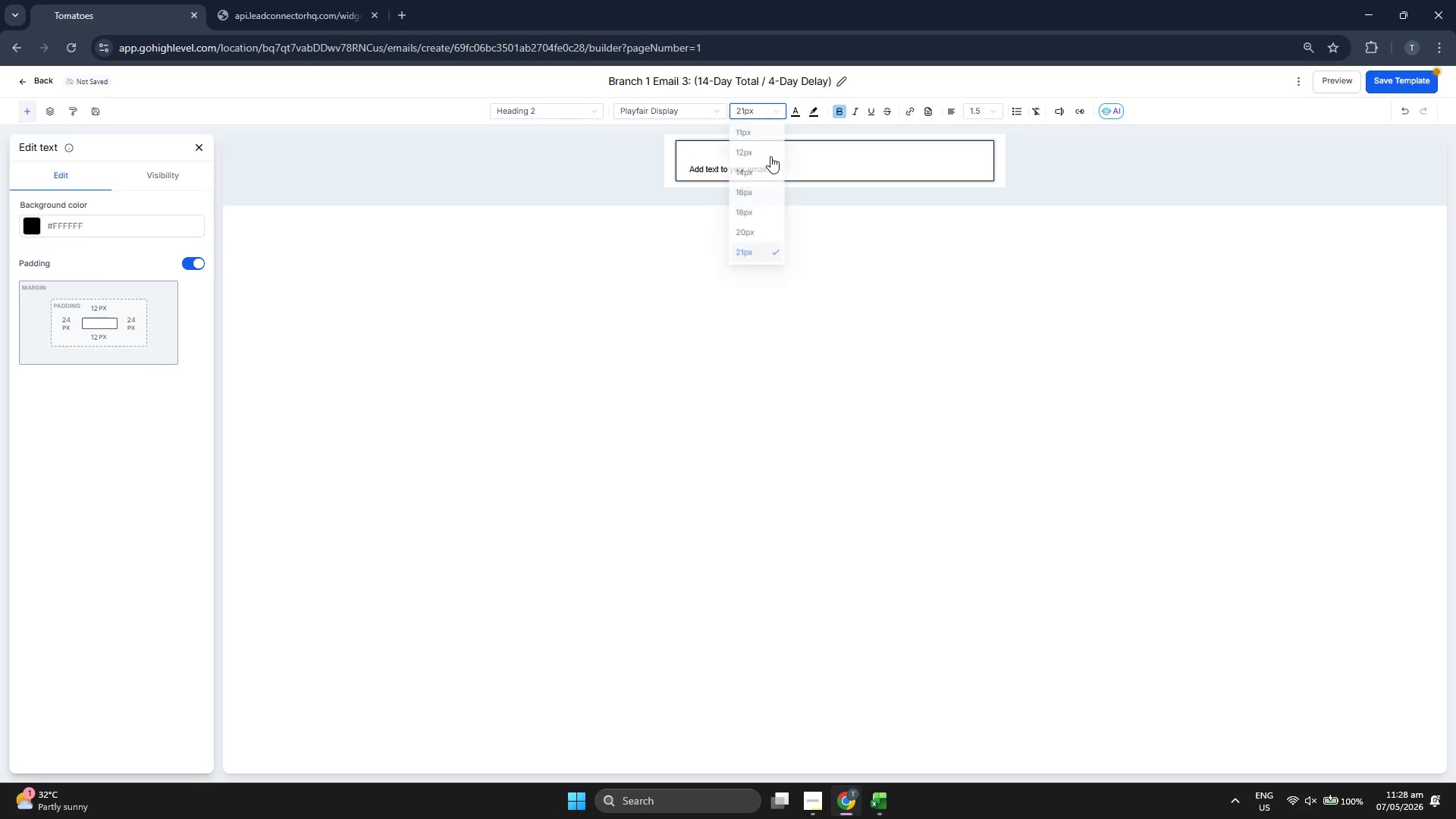 
scroll: coordinate [773, 213], scroll_direction: down, amount: 1.0
 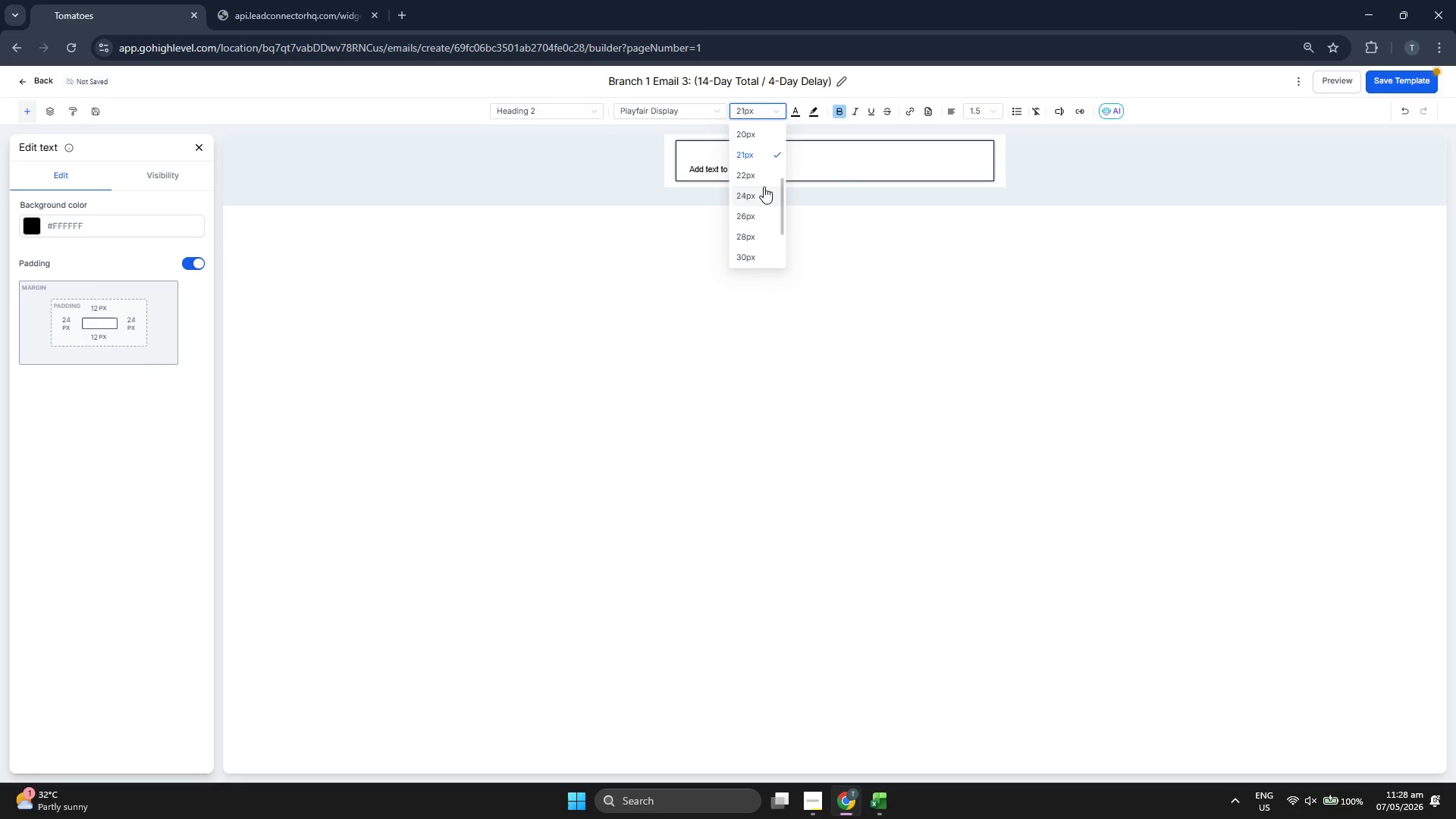 
left_click([755, 175])
 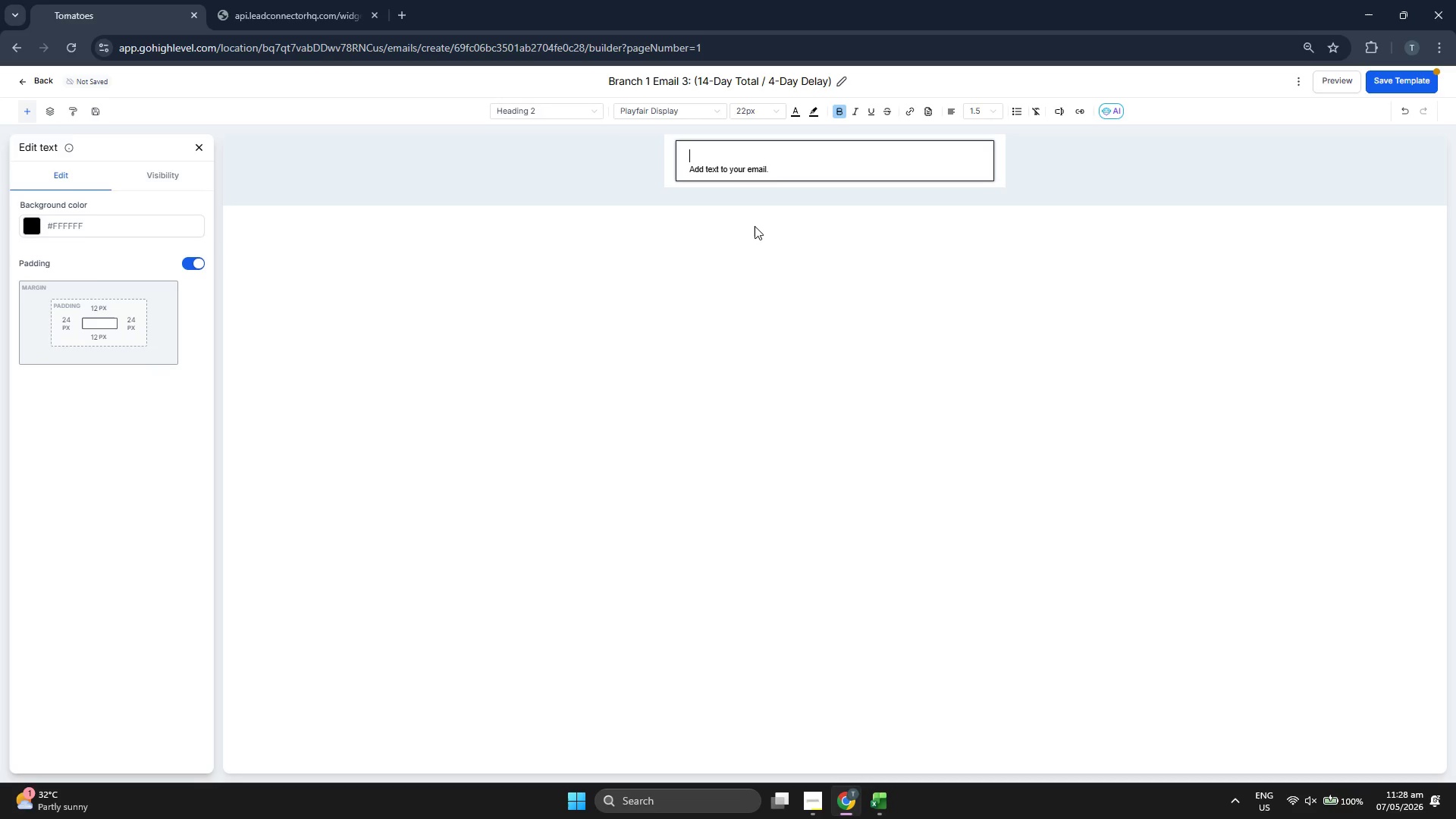 
type(Hi PP)
key(Backspace)
key(Backspace)
type({{contact.first_name}},)
 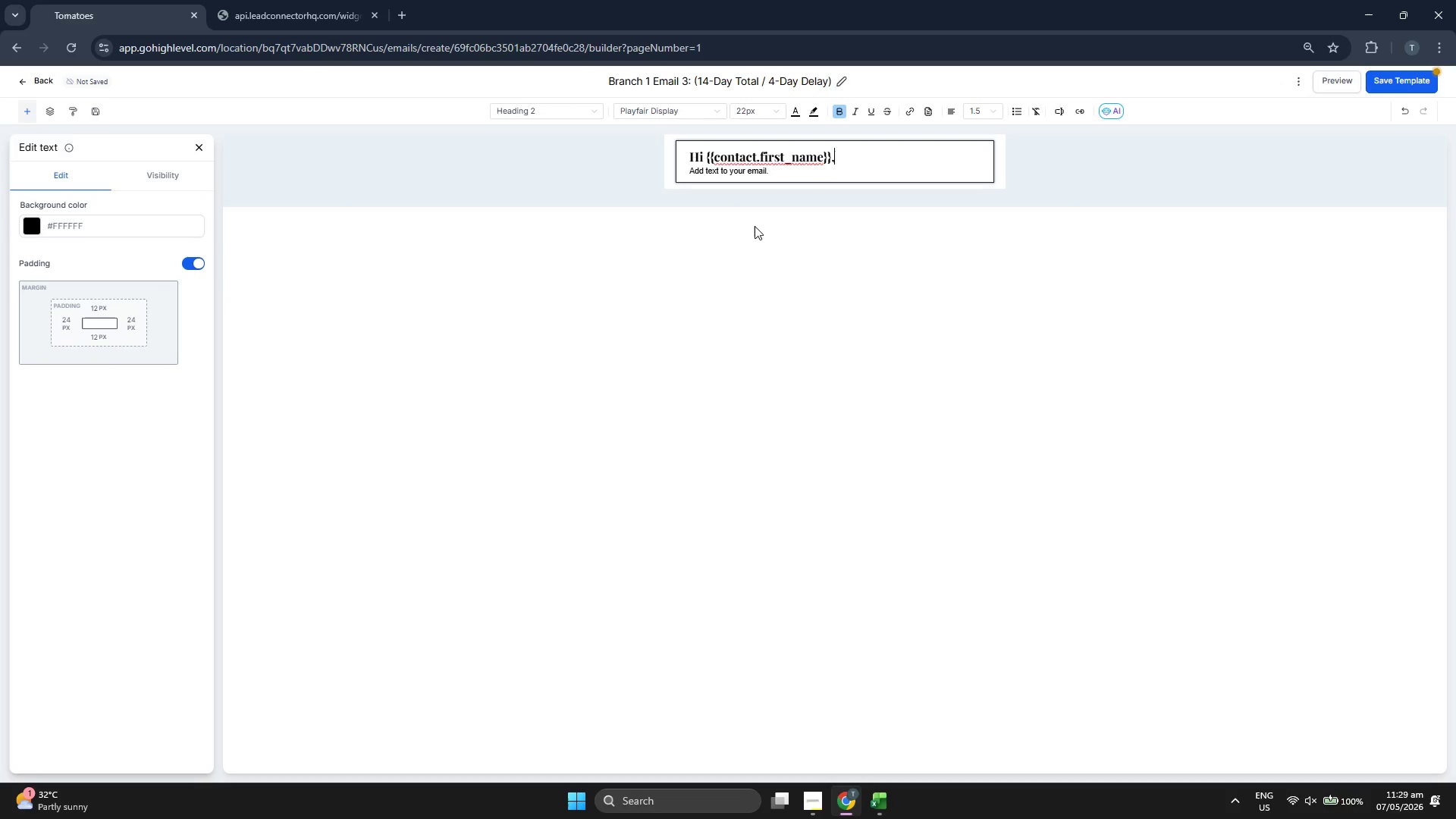 
 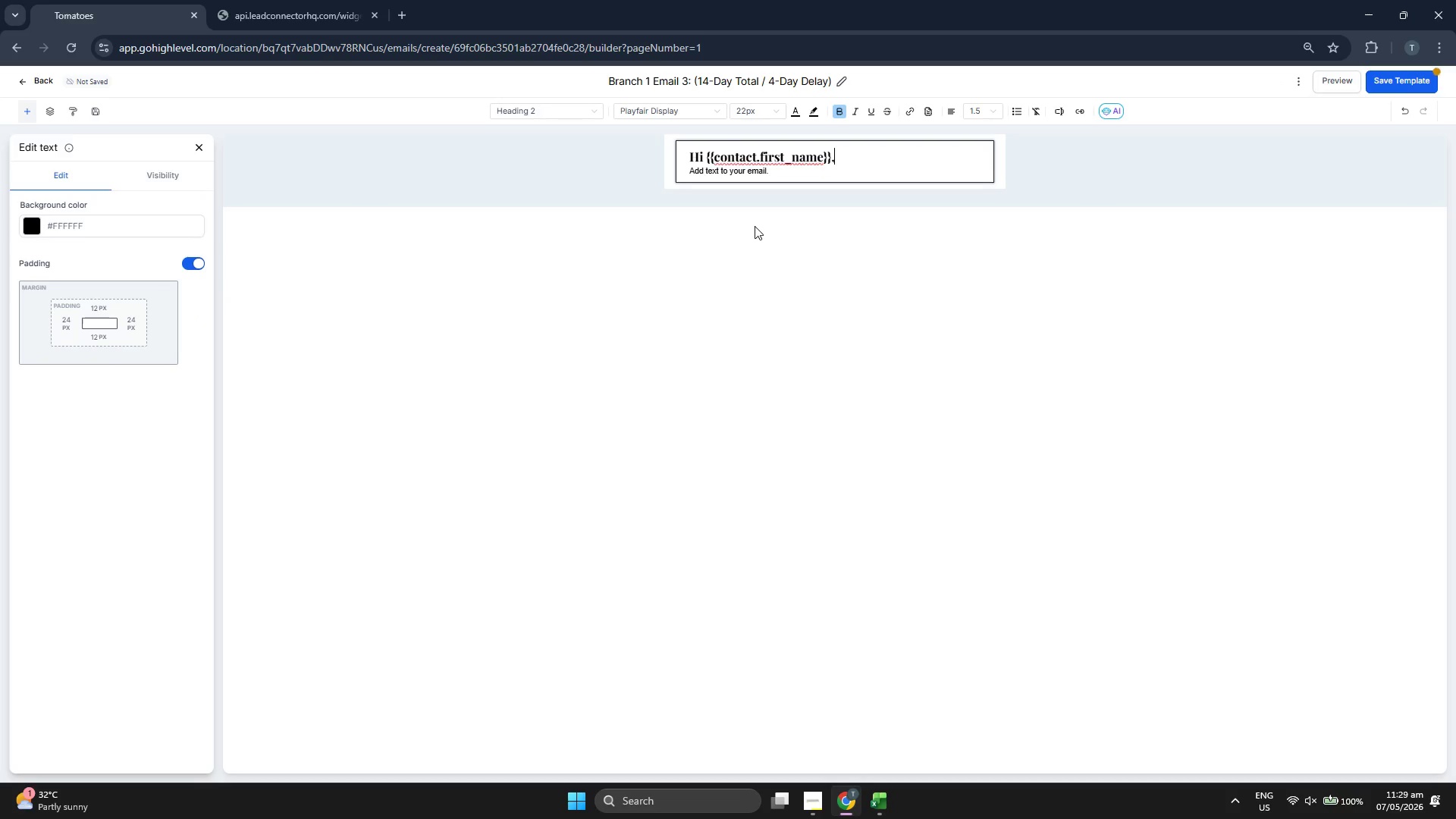 
key(ArrowDown)
 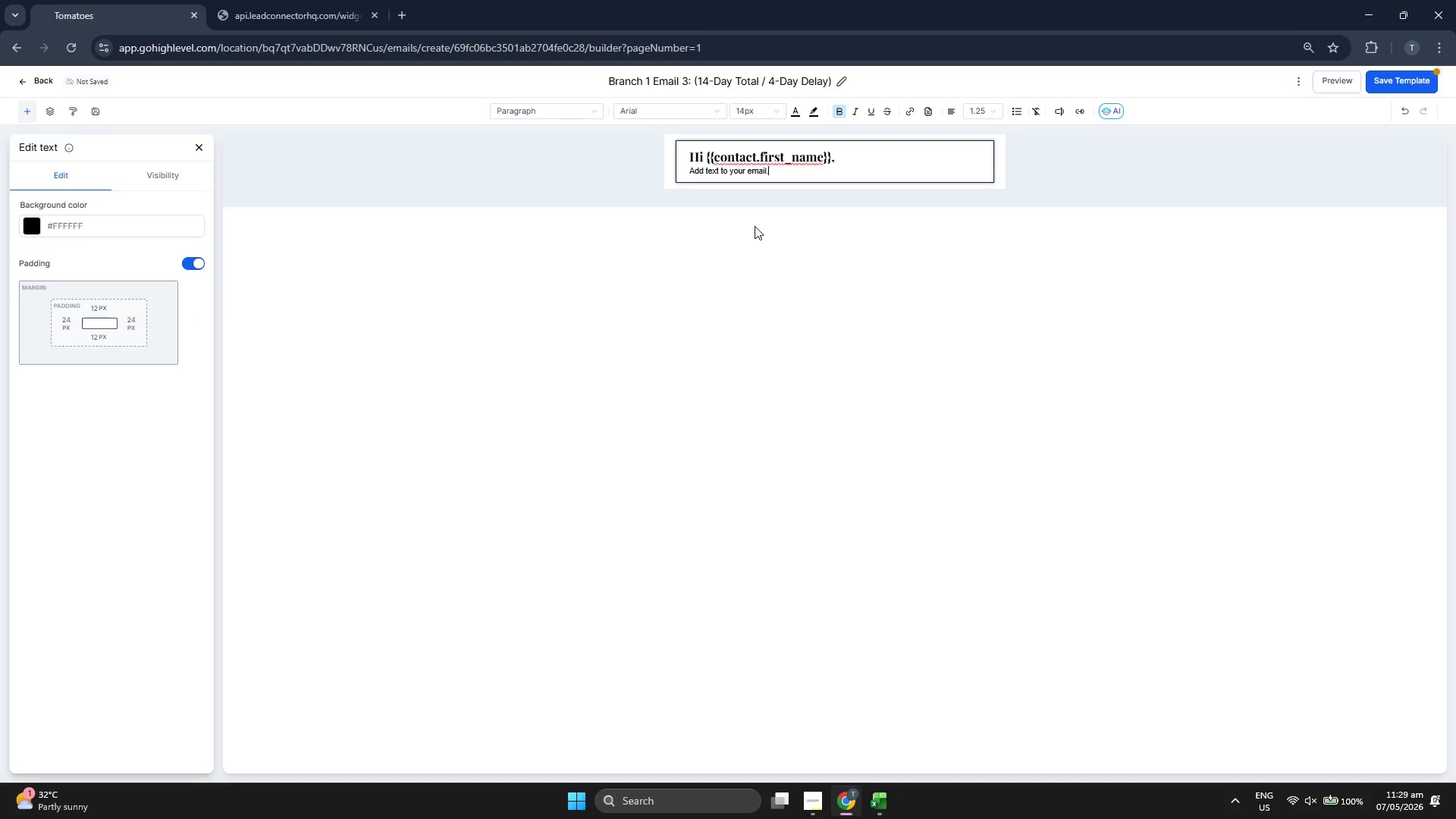 
key(Backspace)
 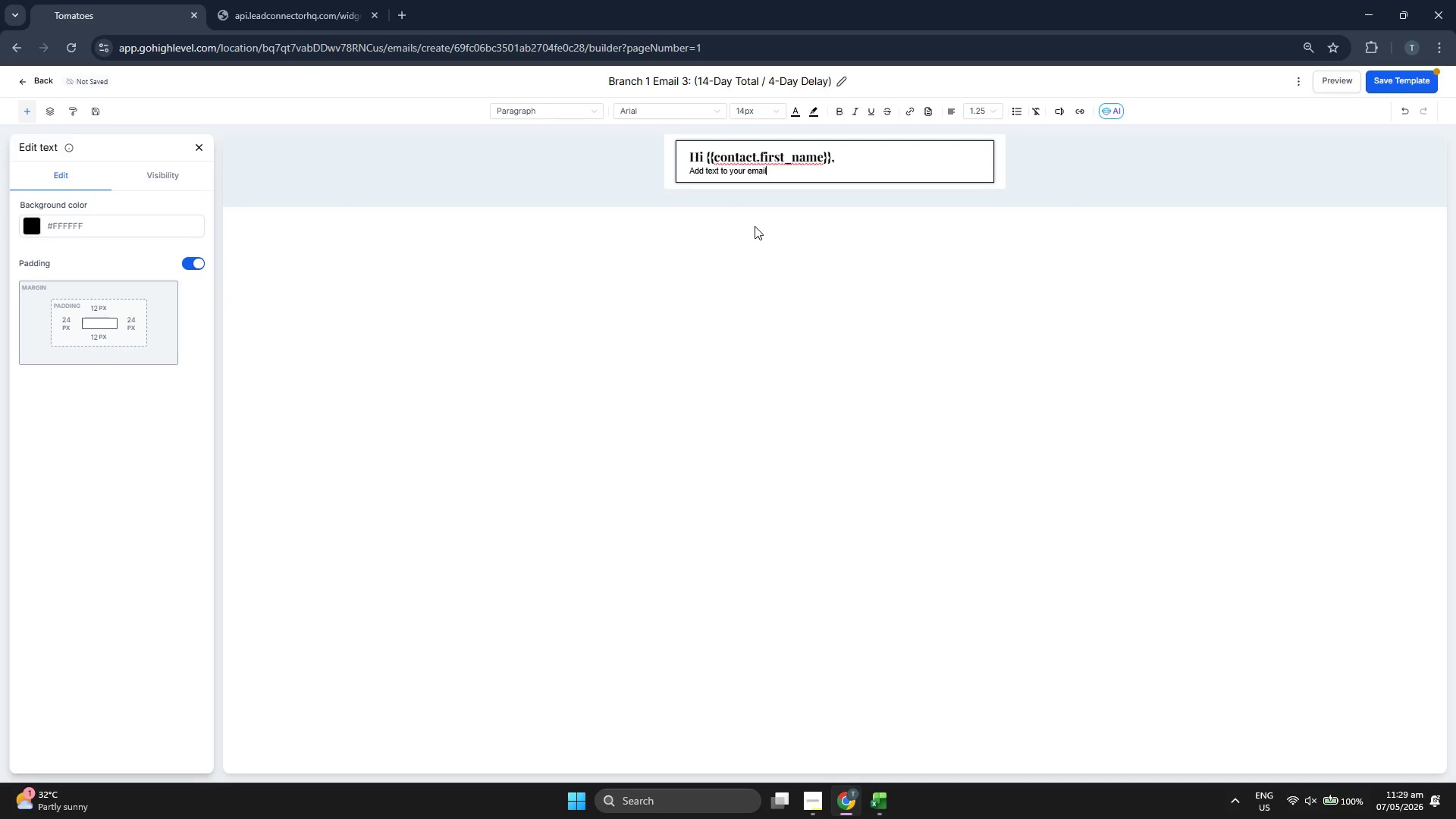 
key(Backspace)
 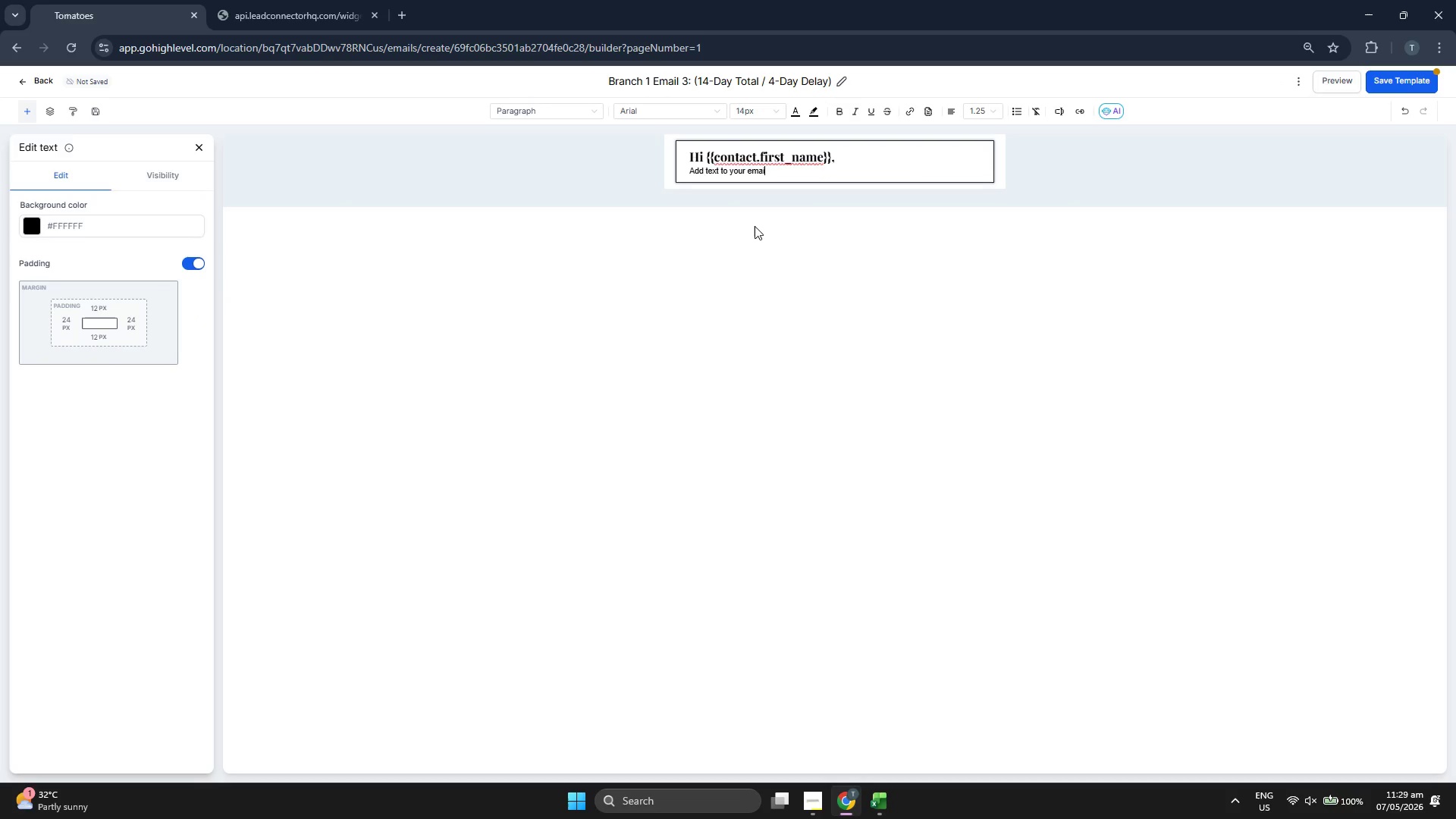 
key(Backspace)
 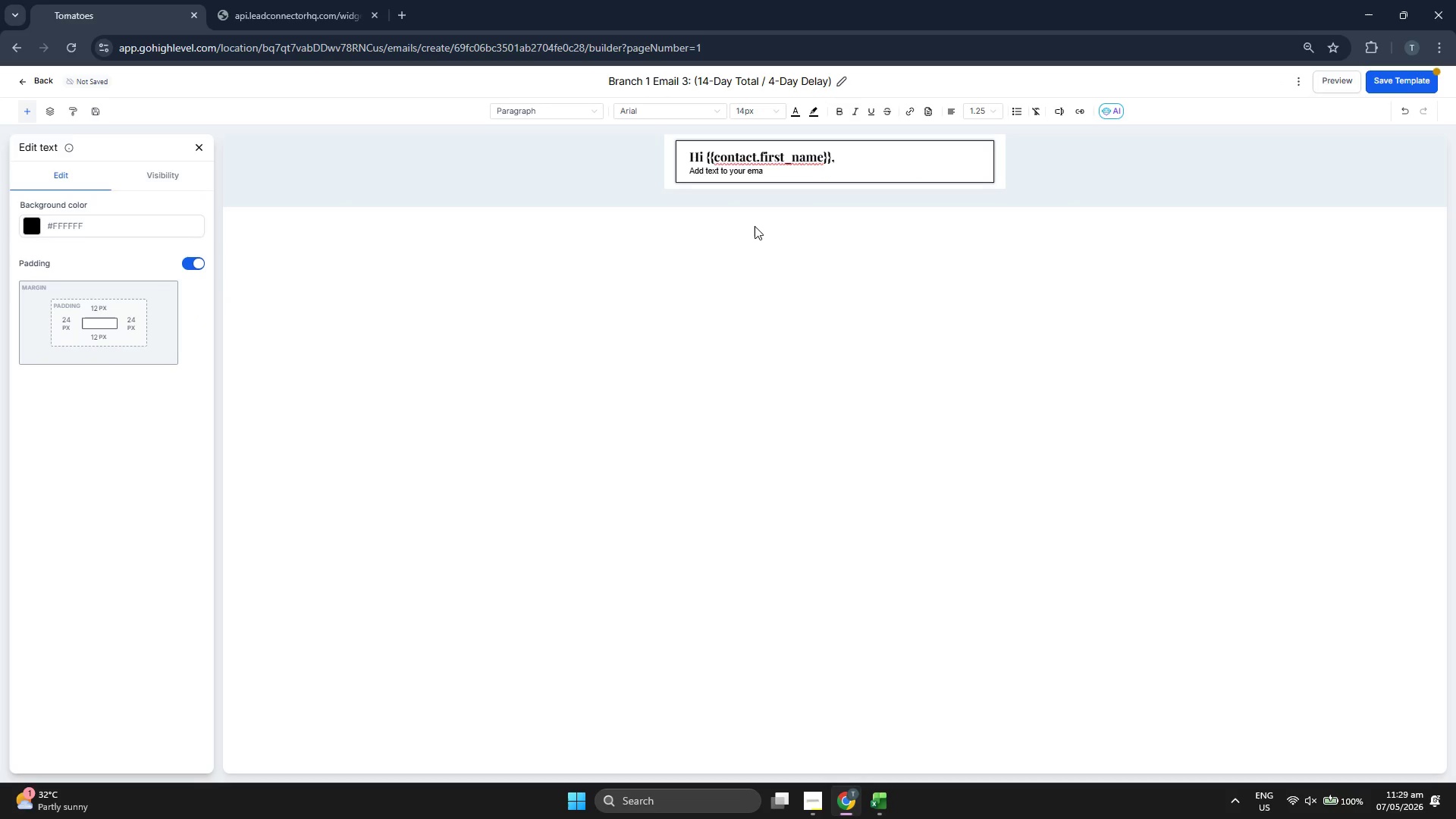 
key(Backspace)
 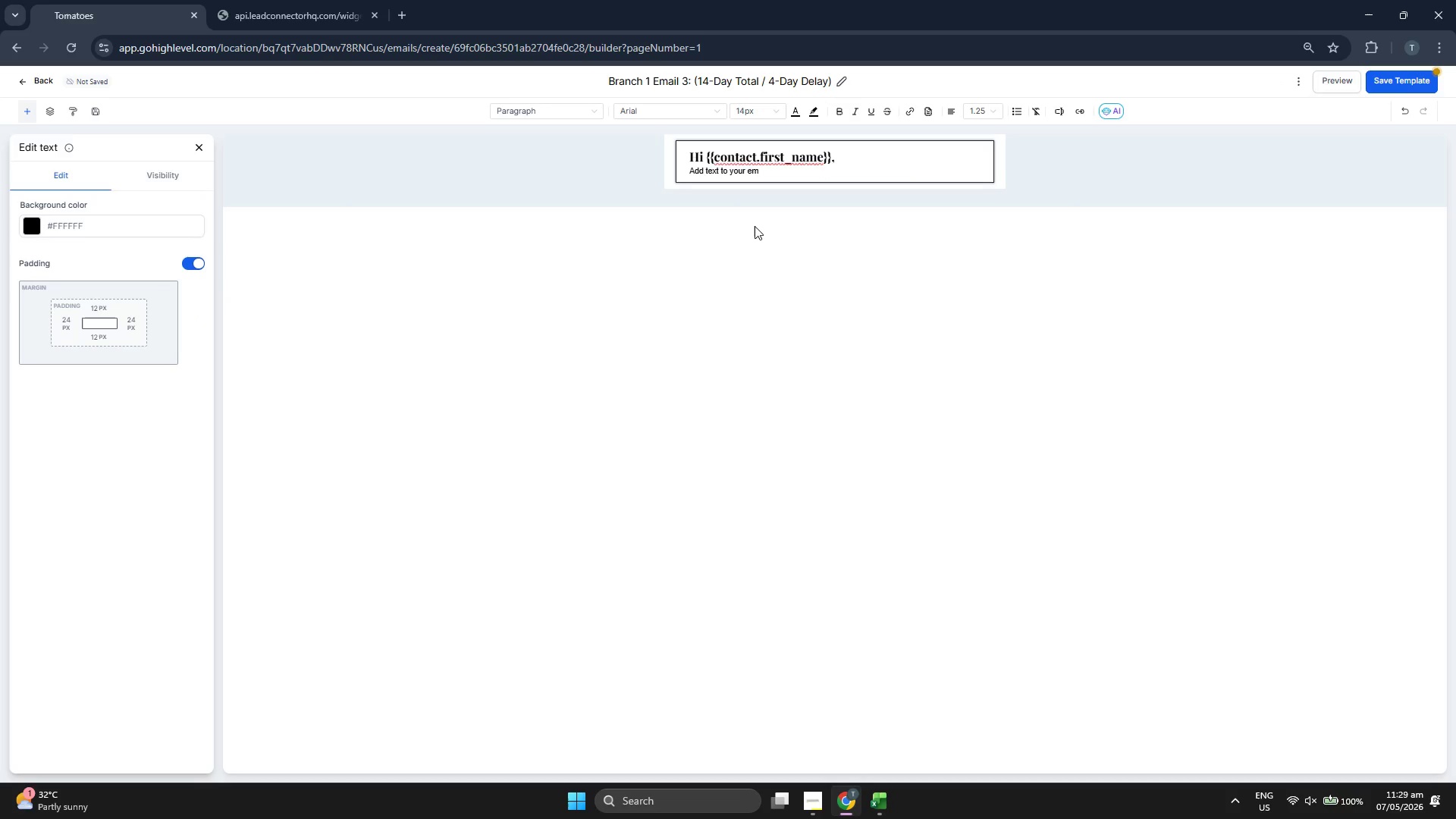 
key(Backspace)
 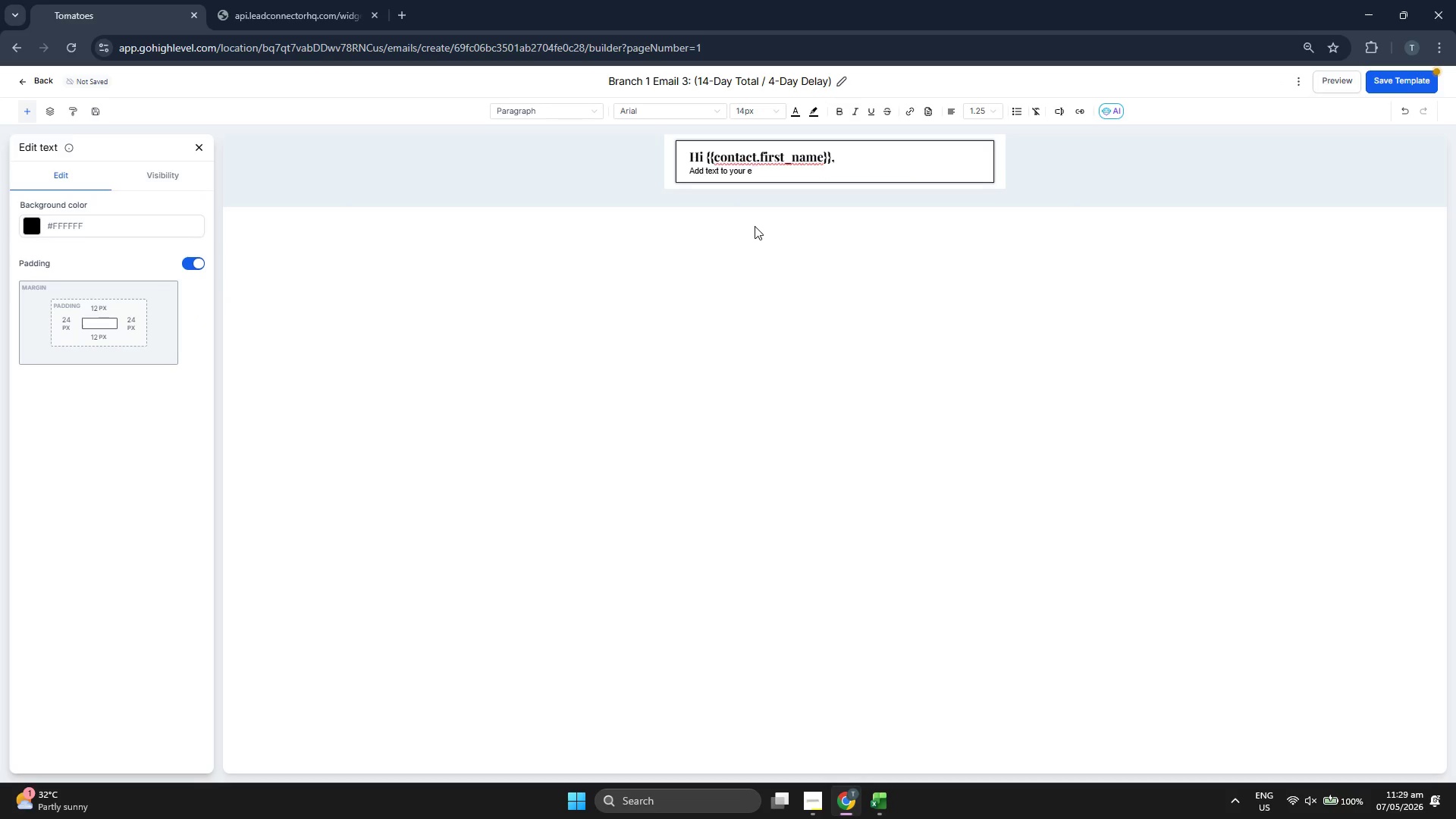 
key(Backspace)
 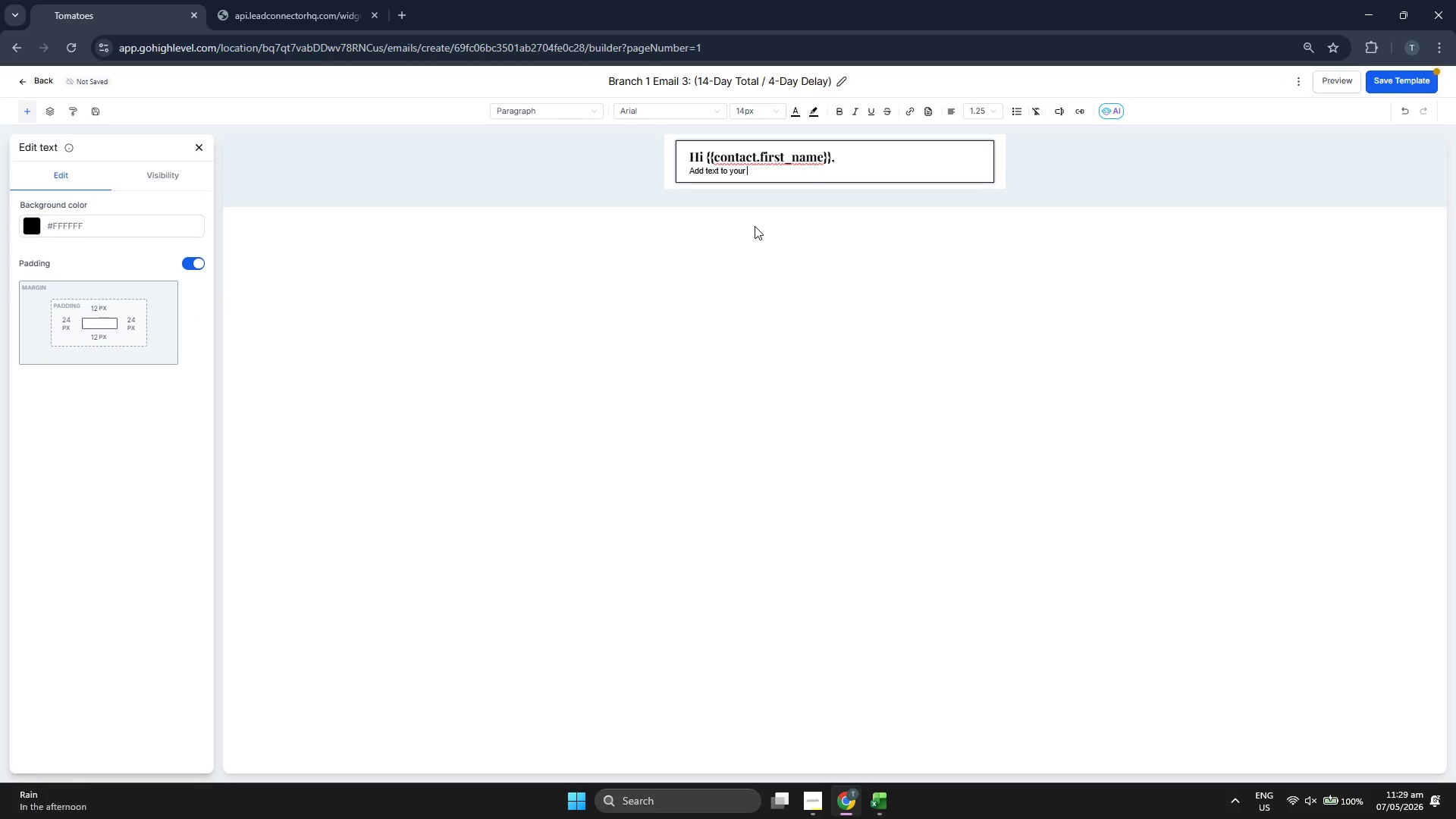 
key(Backspace)
 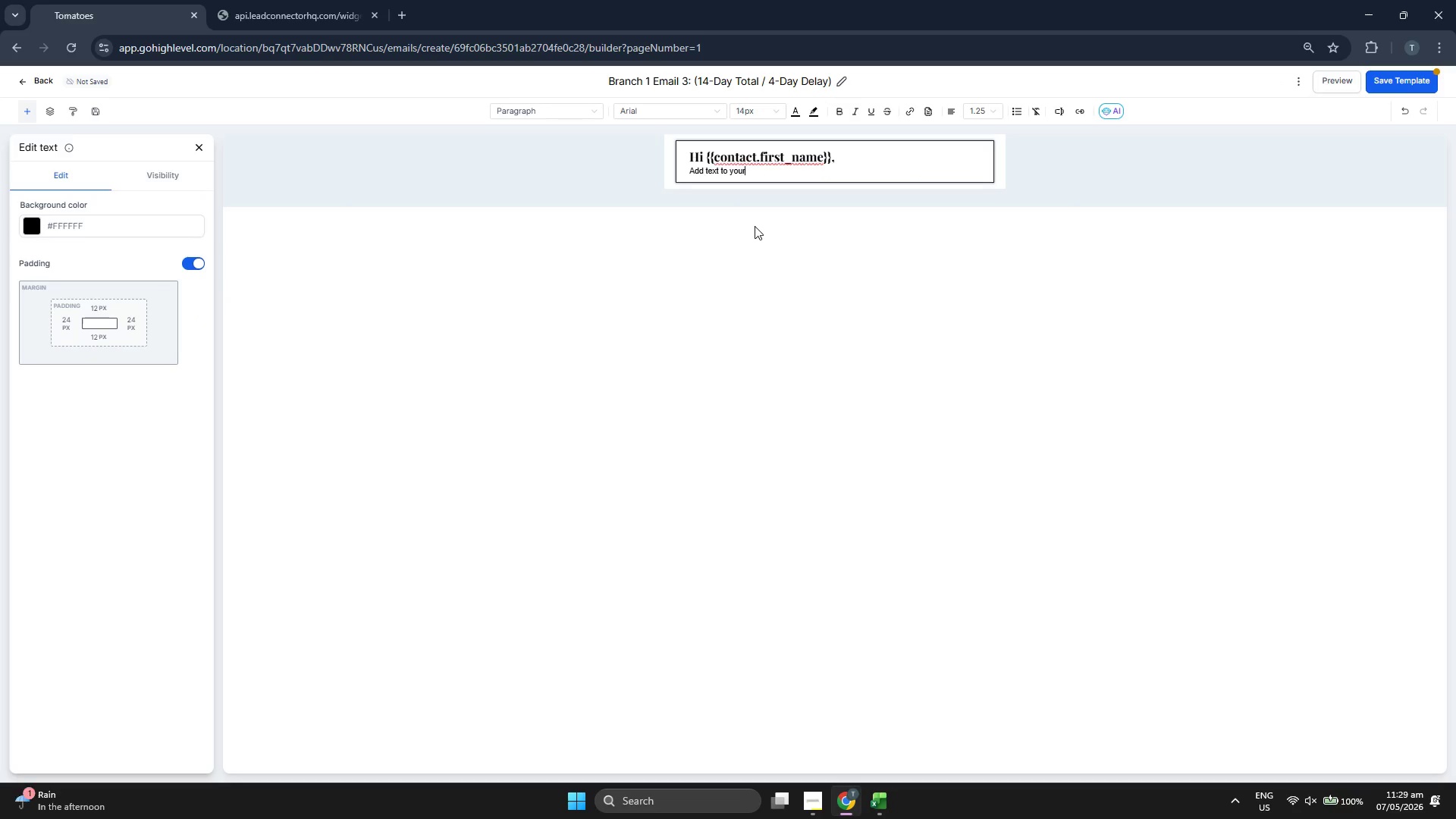 
key(Backspace)
 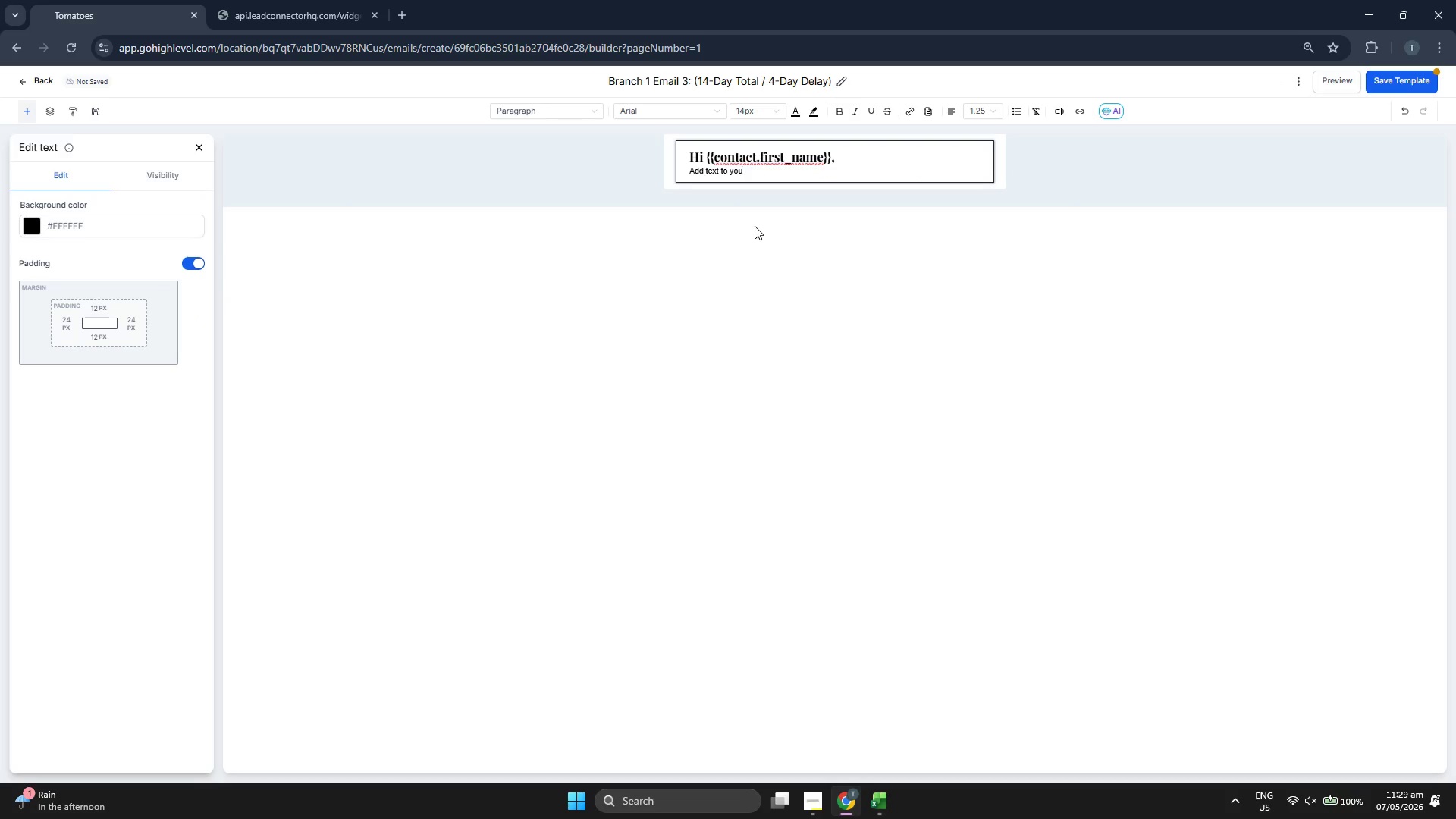 
key(Backspace)
 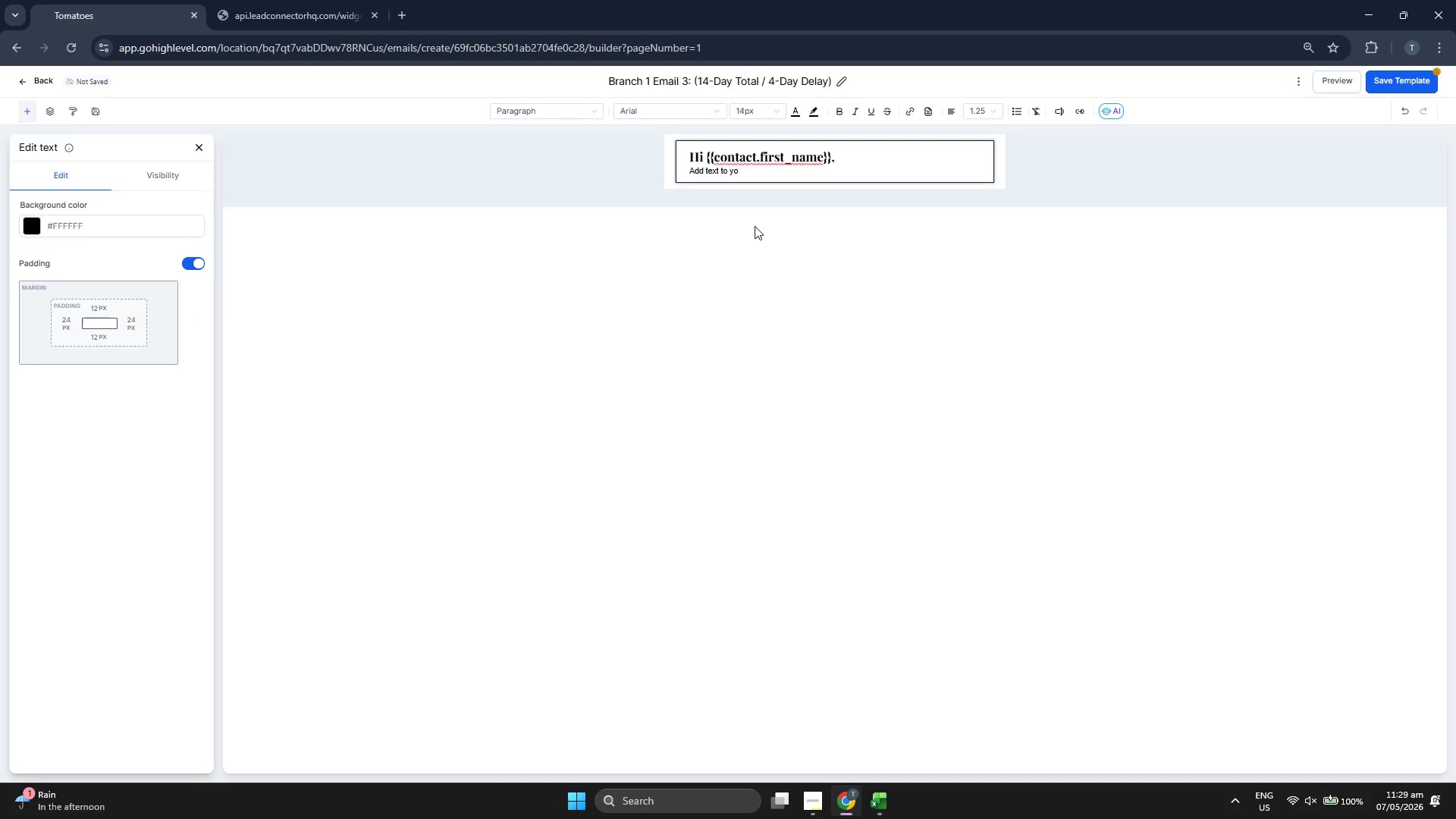 
key(Backspace)
 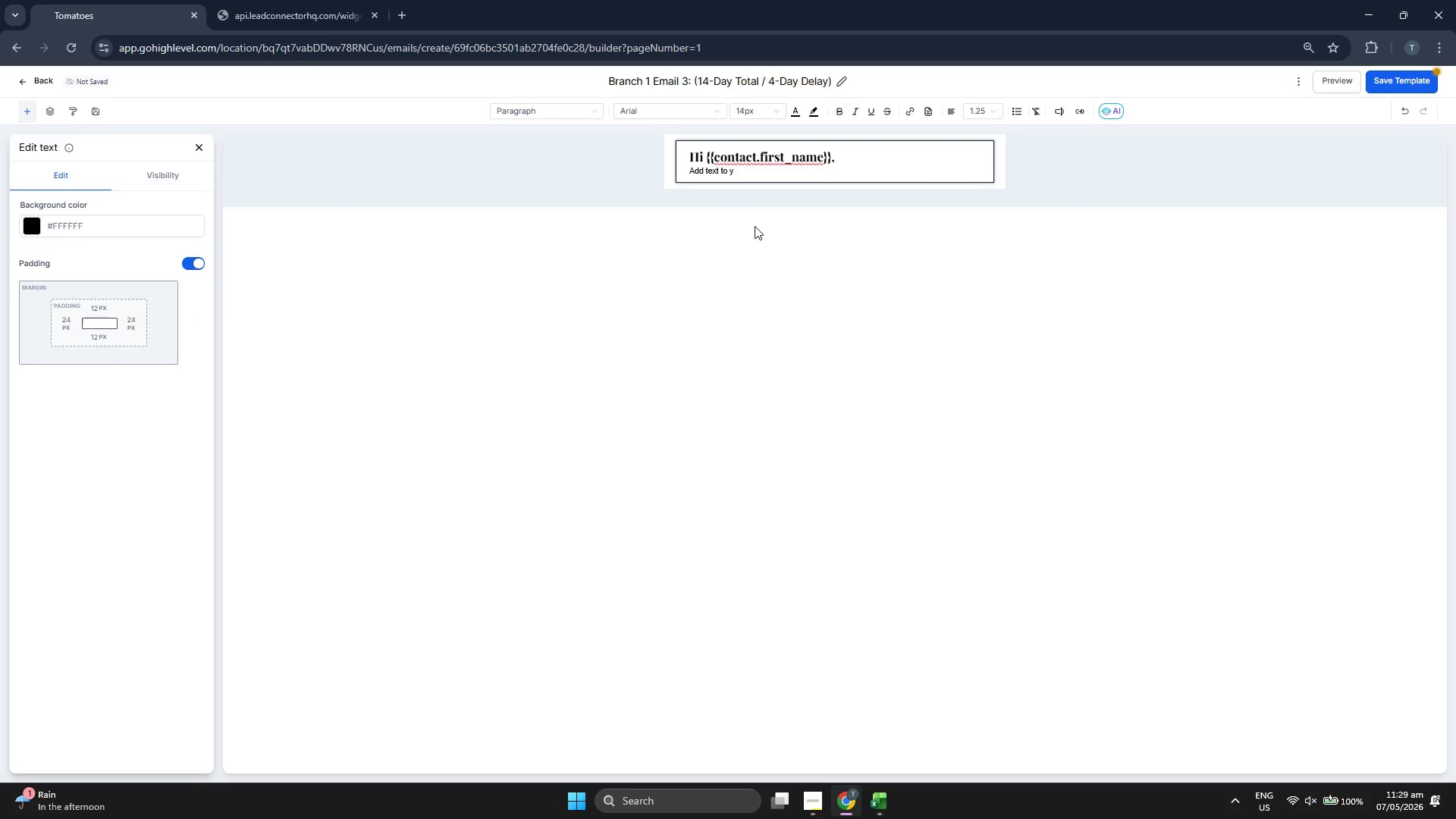 
key(Backspace)
 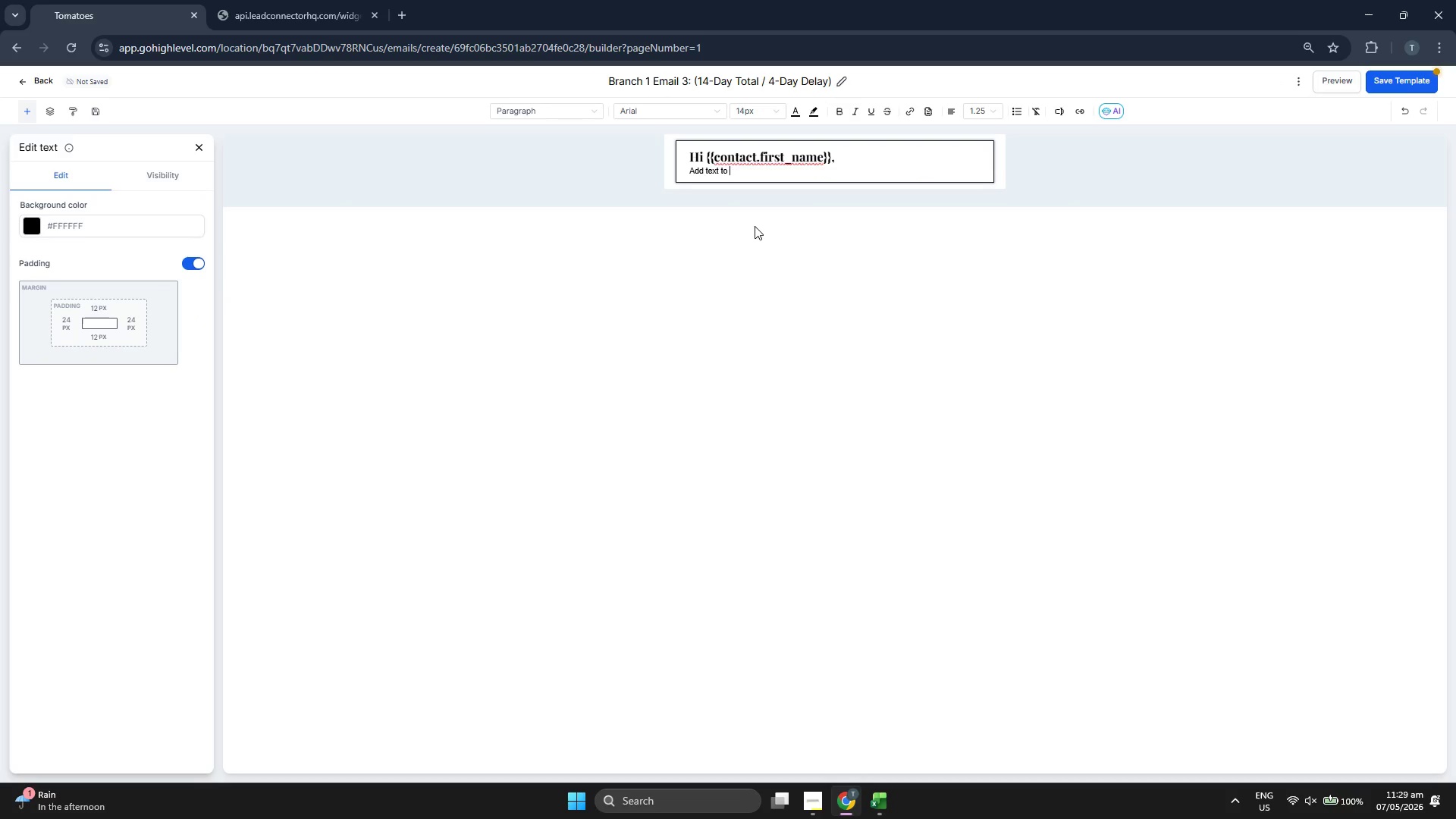 
key(Backspace)
 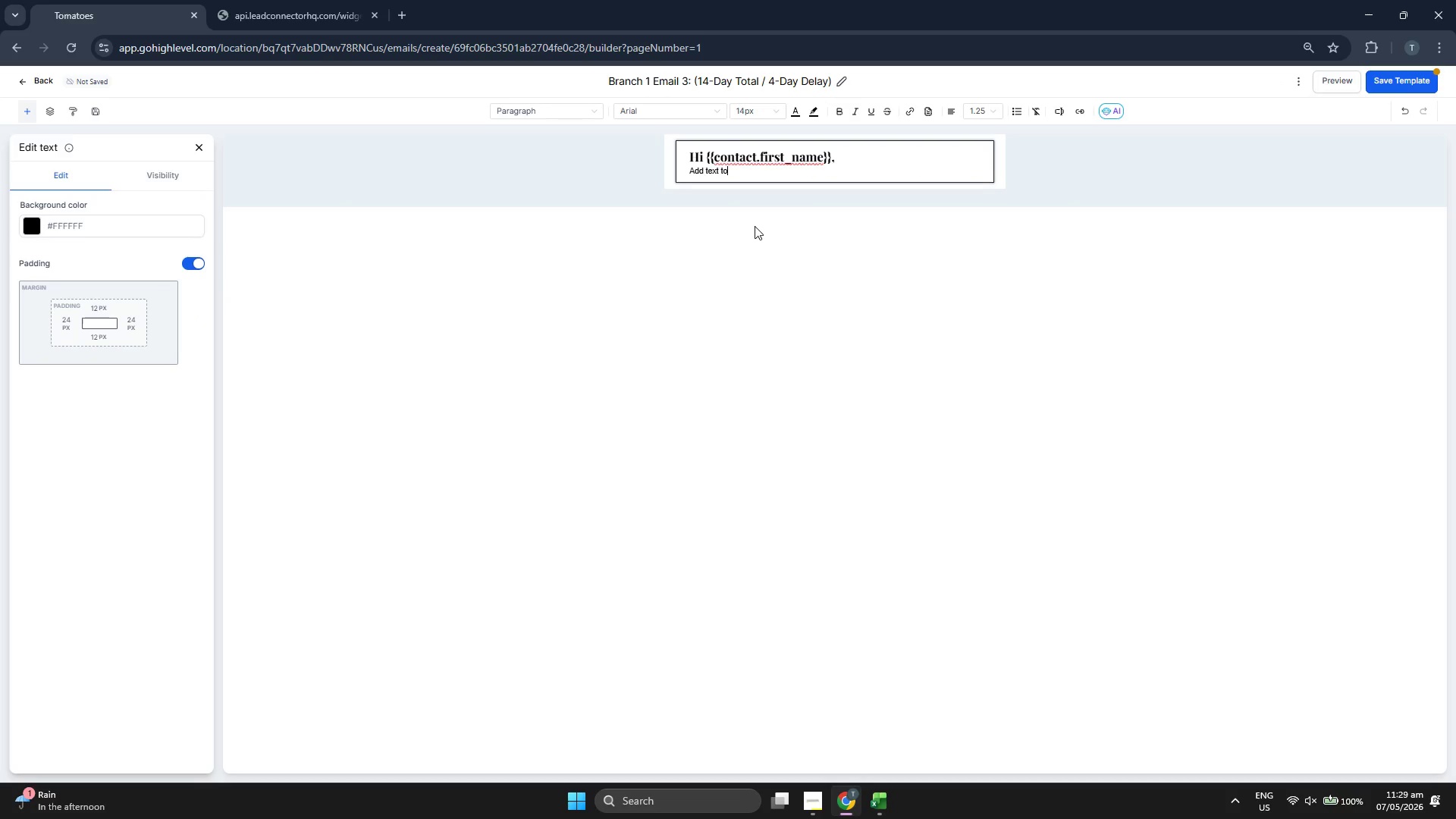 
key(Backspace)
 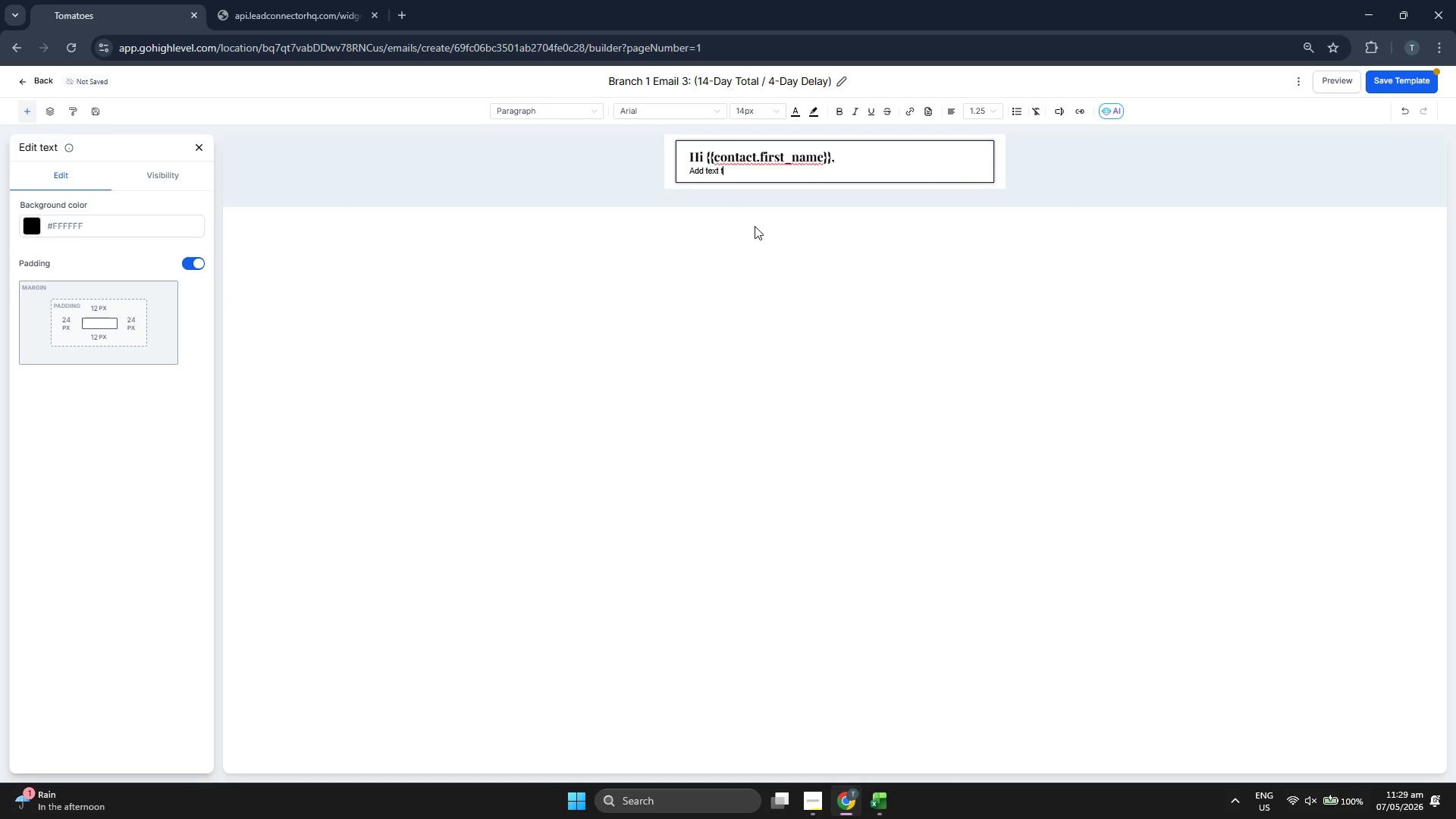 
key(Backspace)
 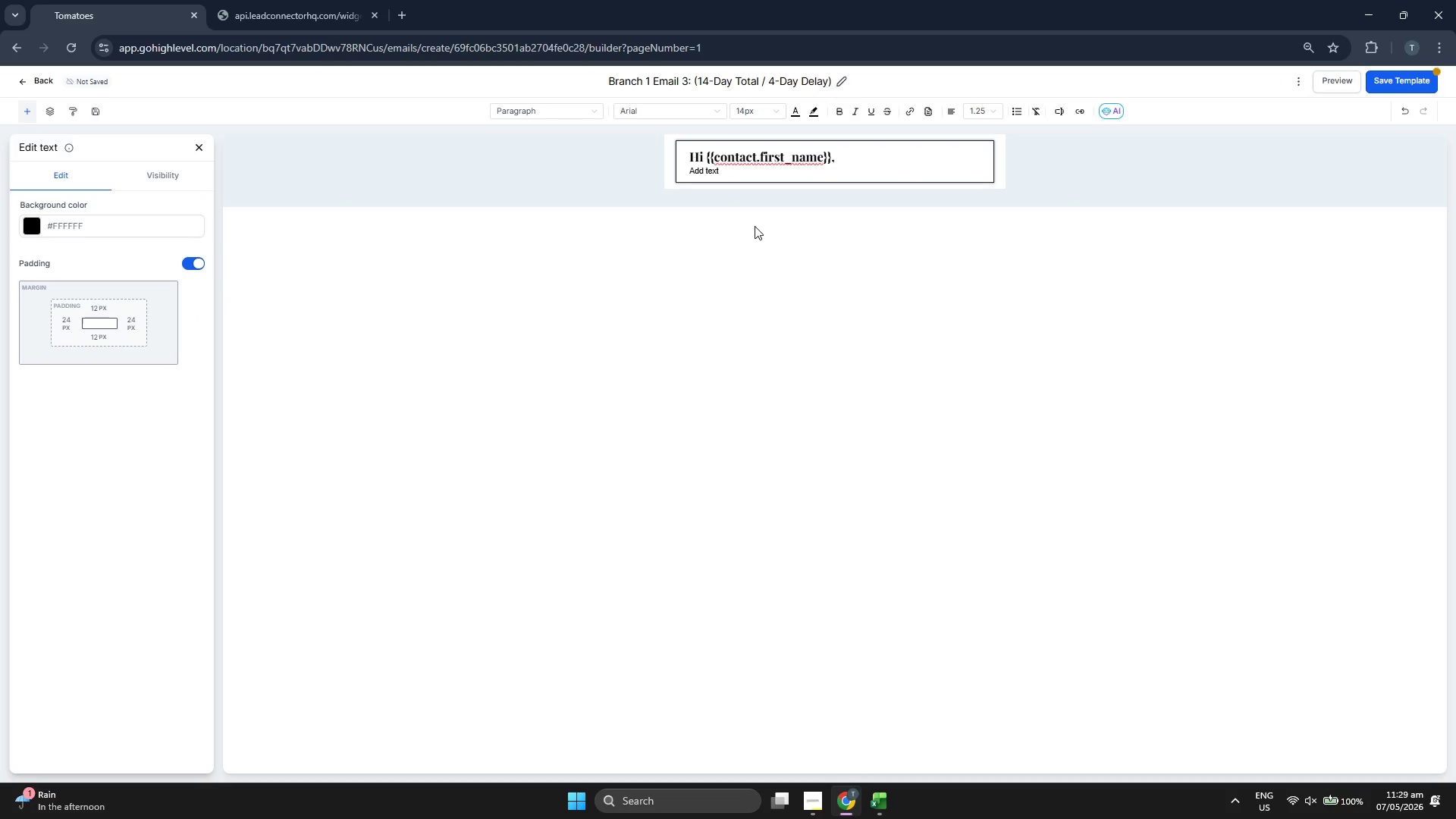 
key(Backspace)
 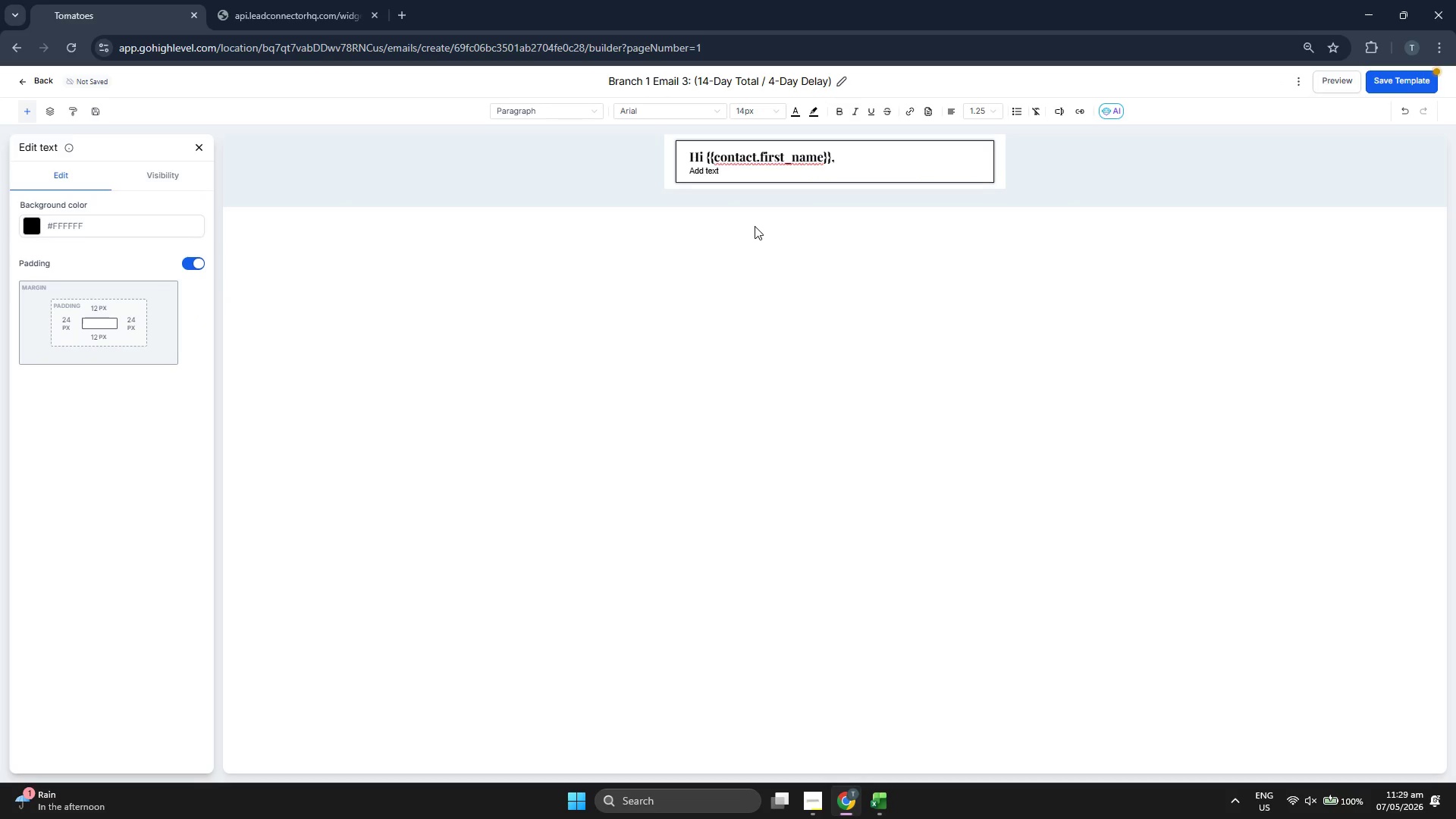 
key(Backspace)
 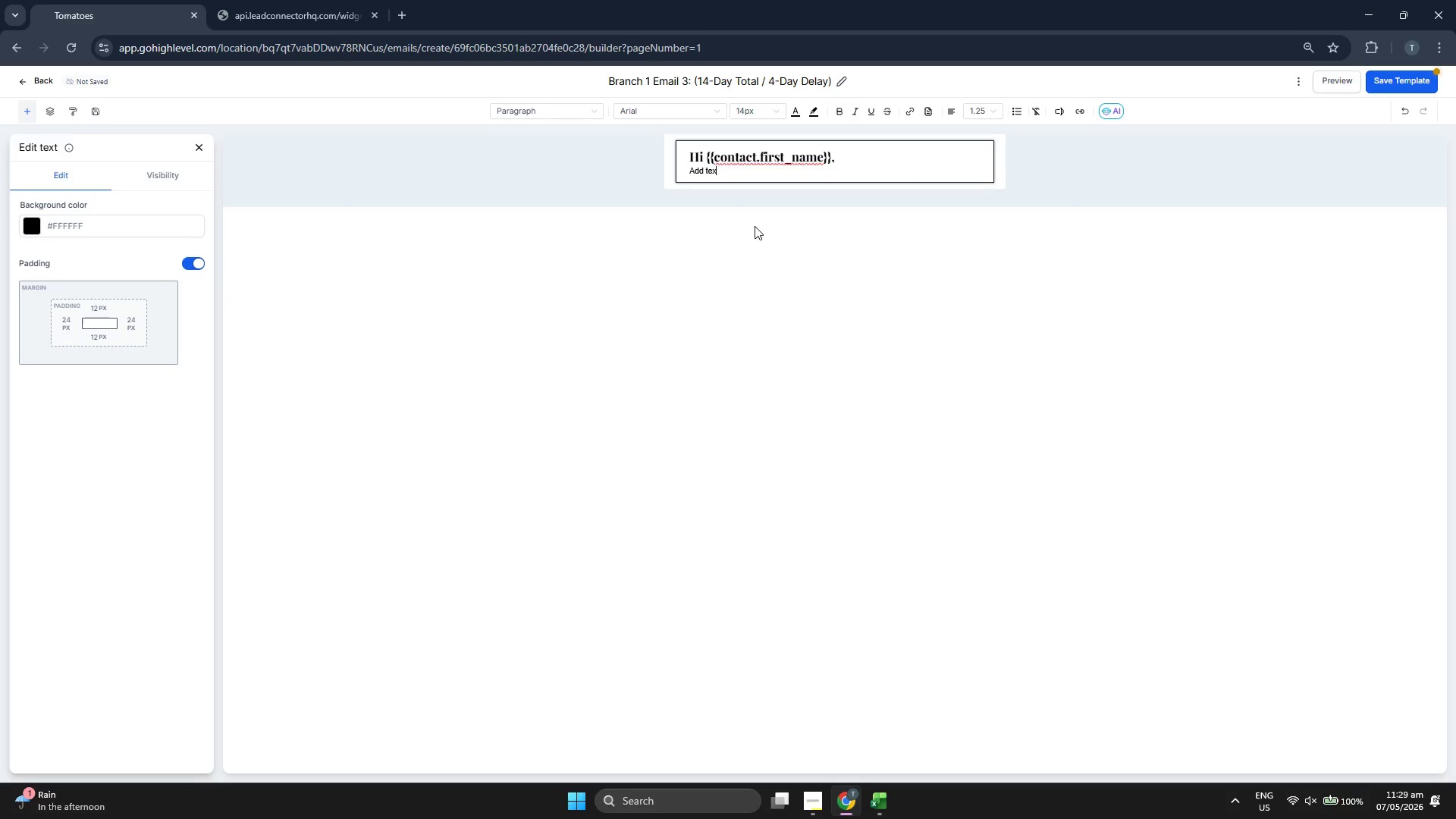 
key(Backspace)
 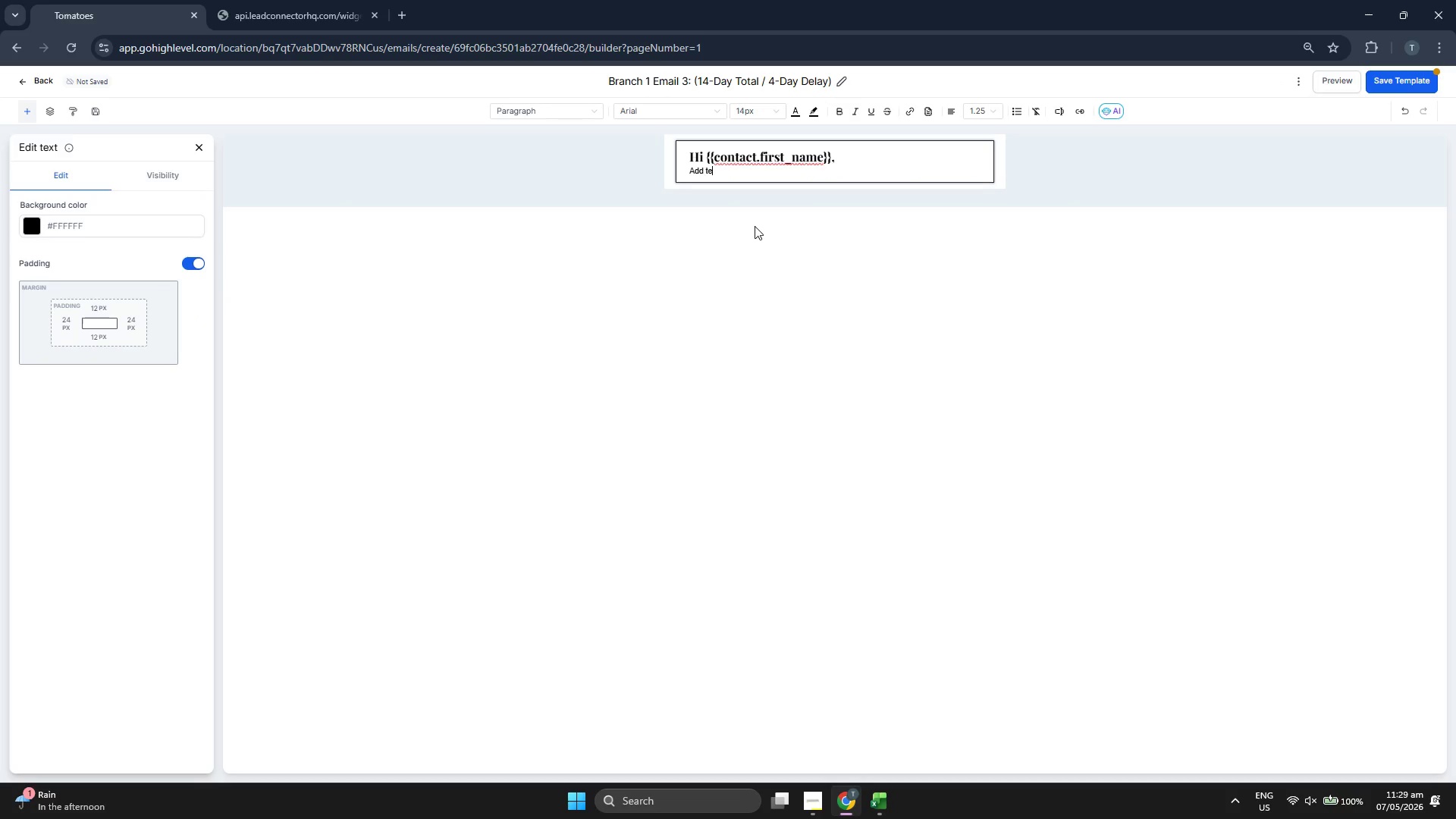 
key(Backspace)
 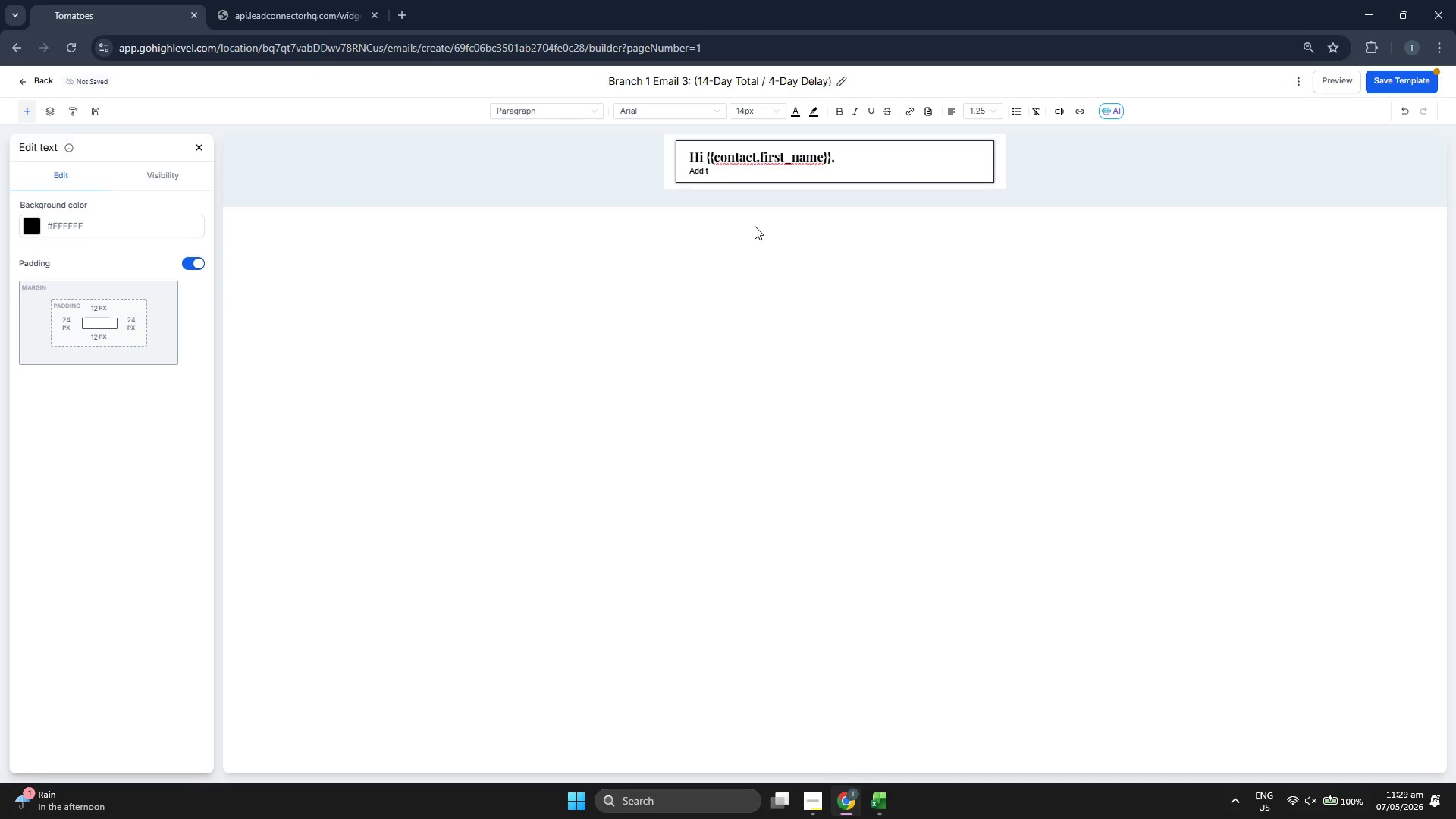 
key(Backspace)
 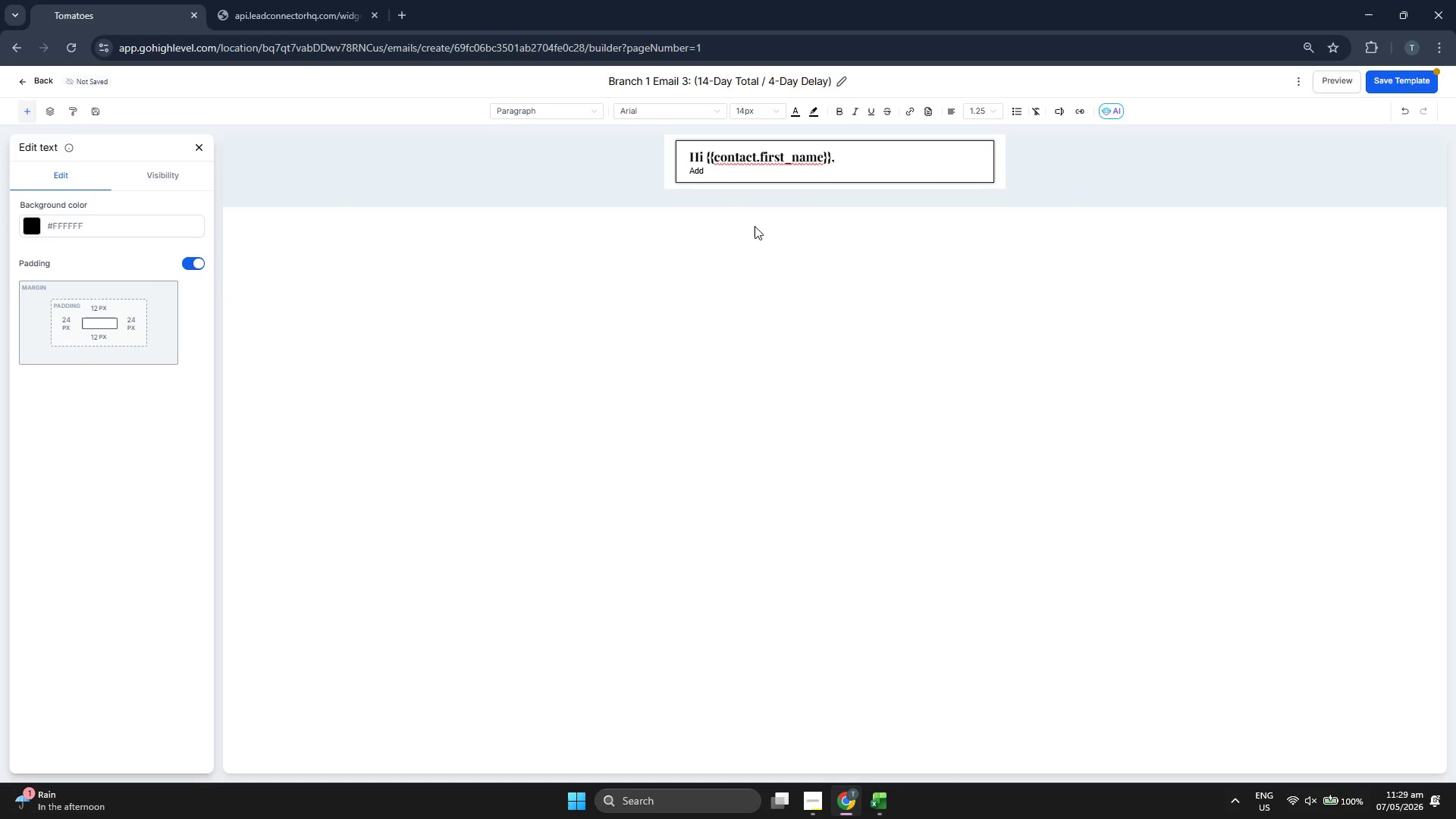 
key(Backspace)
 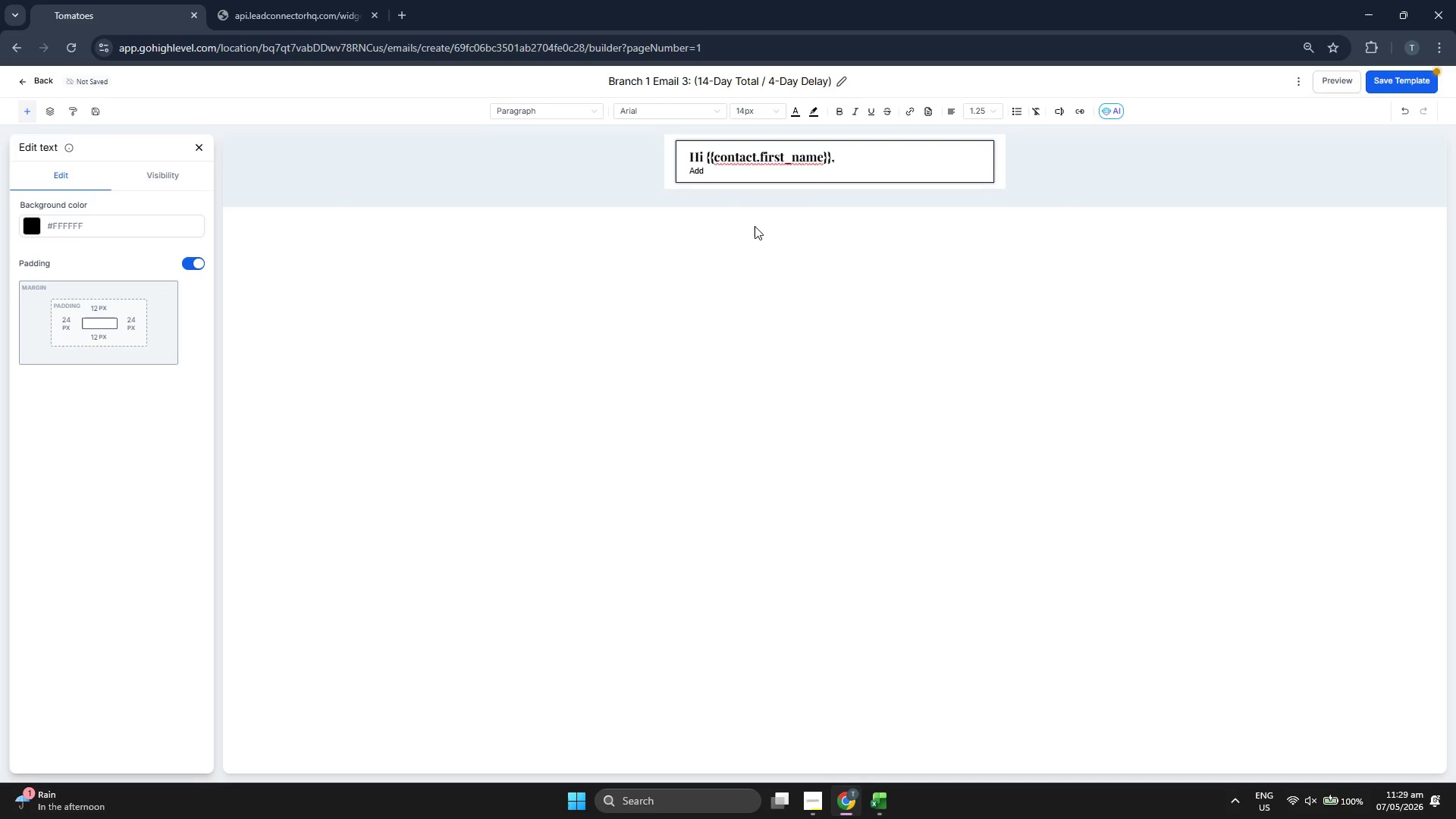 
key(Backspace)
 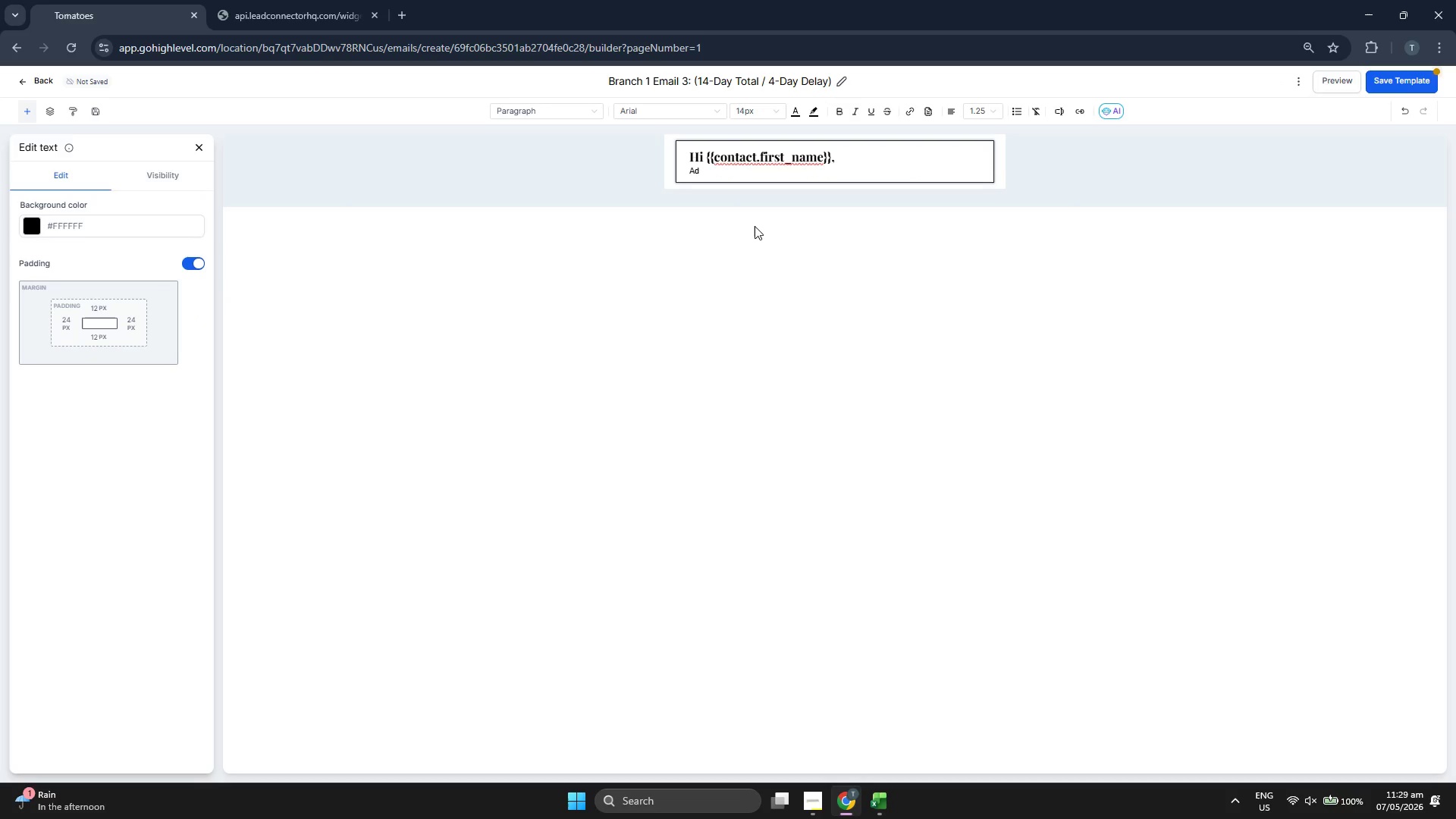 
key(Backspace)
 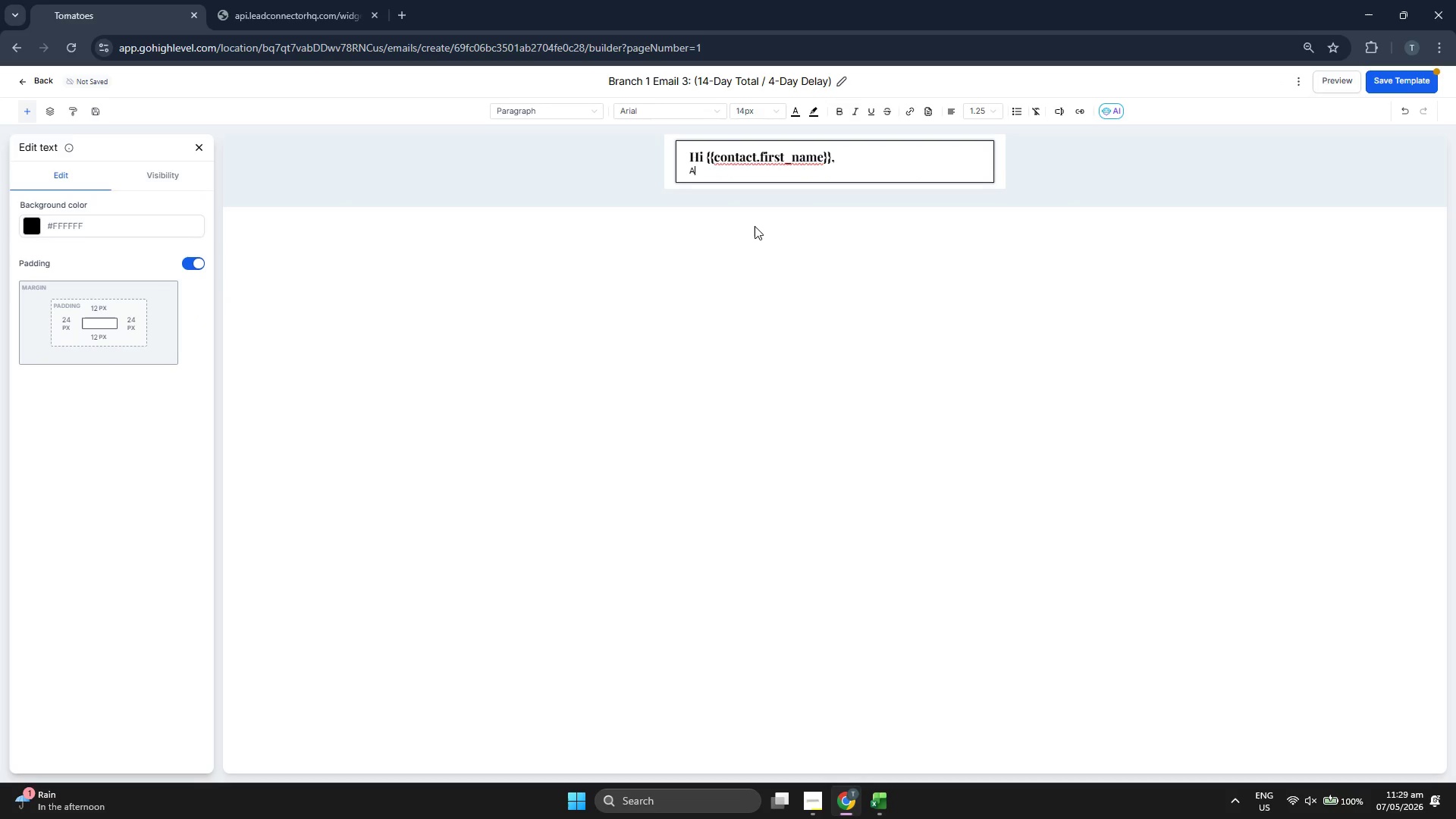 
key(Backspace)
 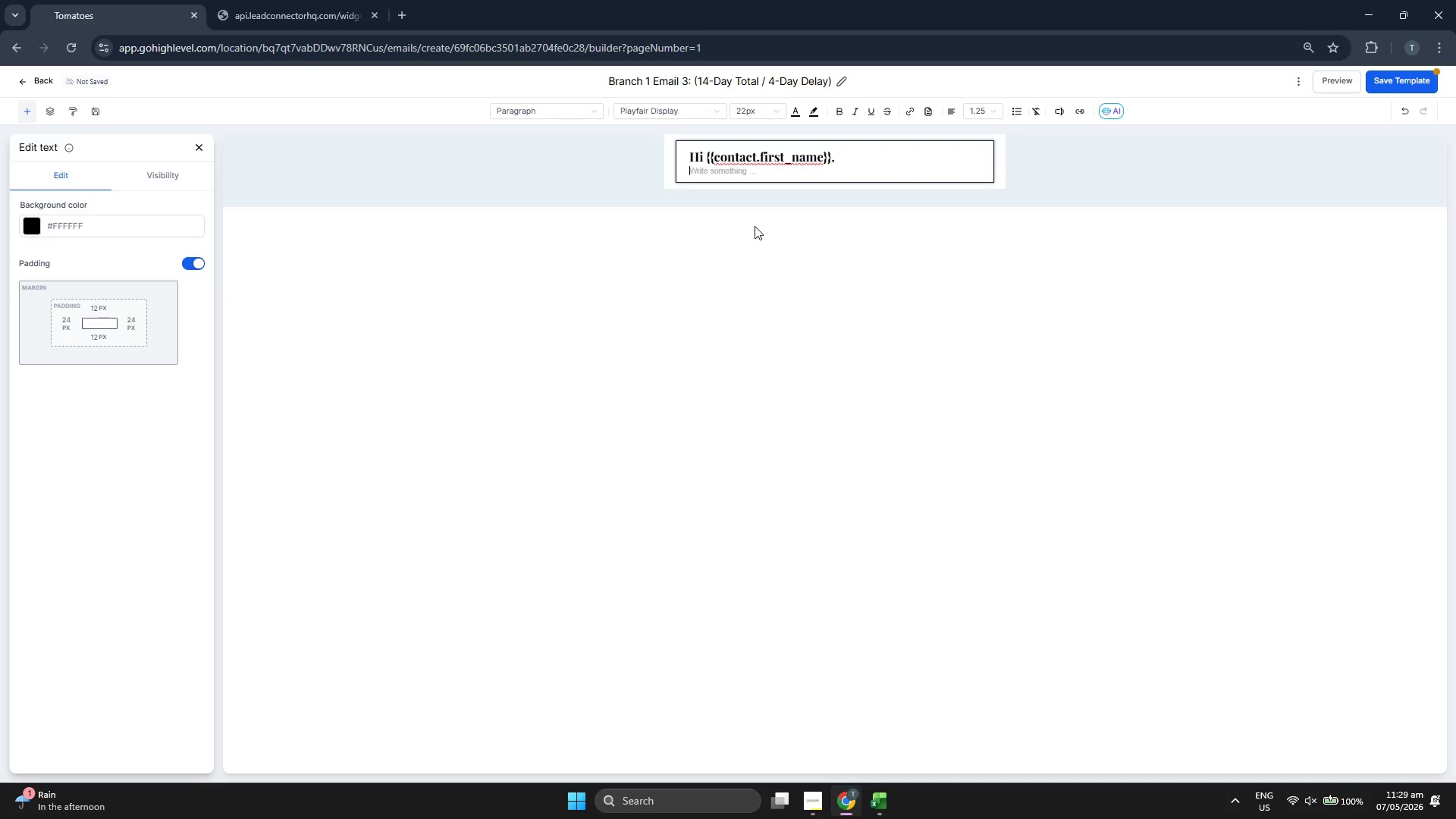 
key(Backspace)
 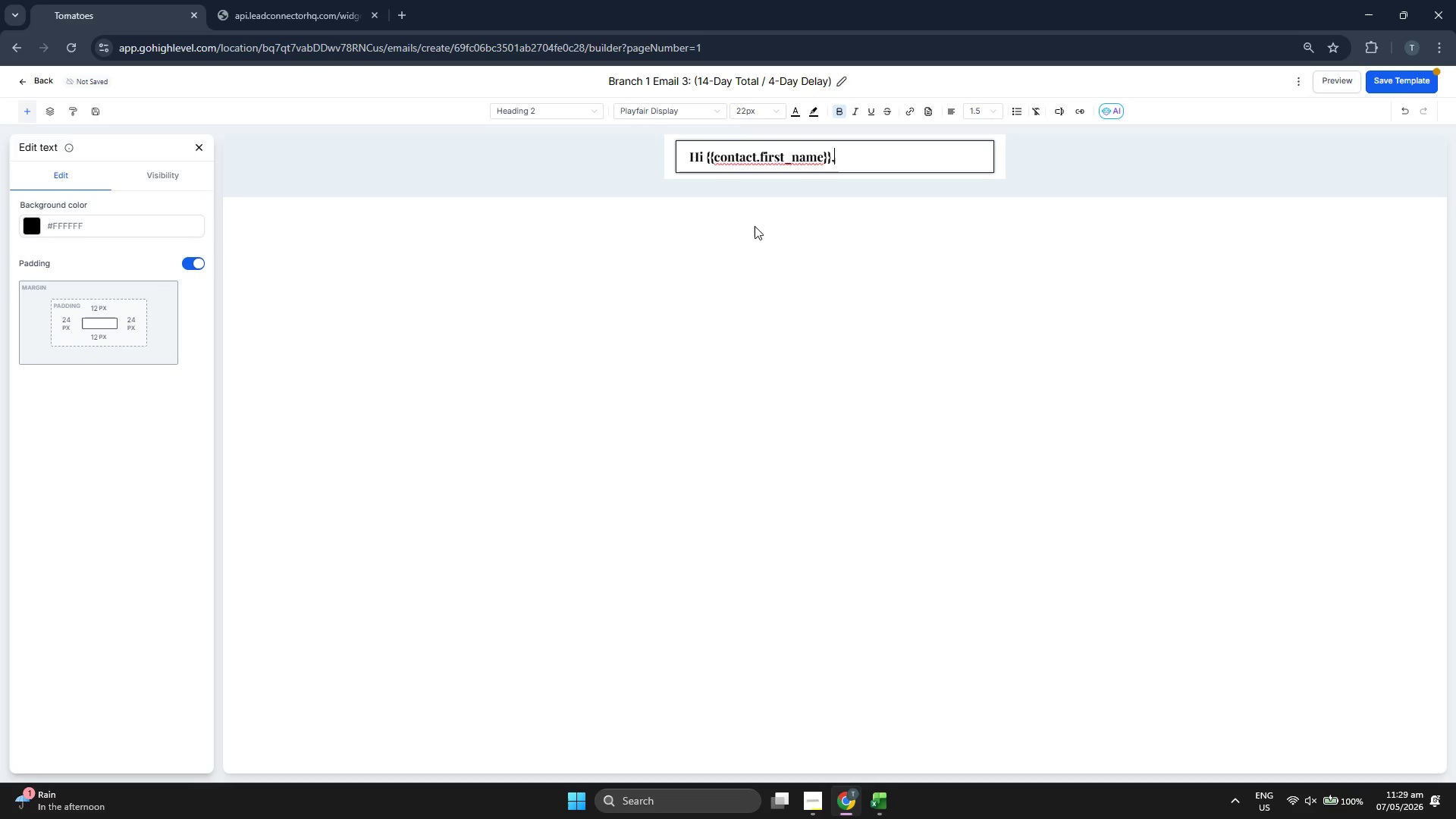 
key(Backspace)
 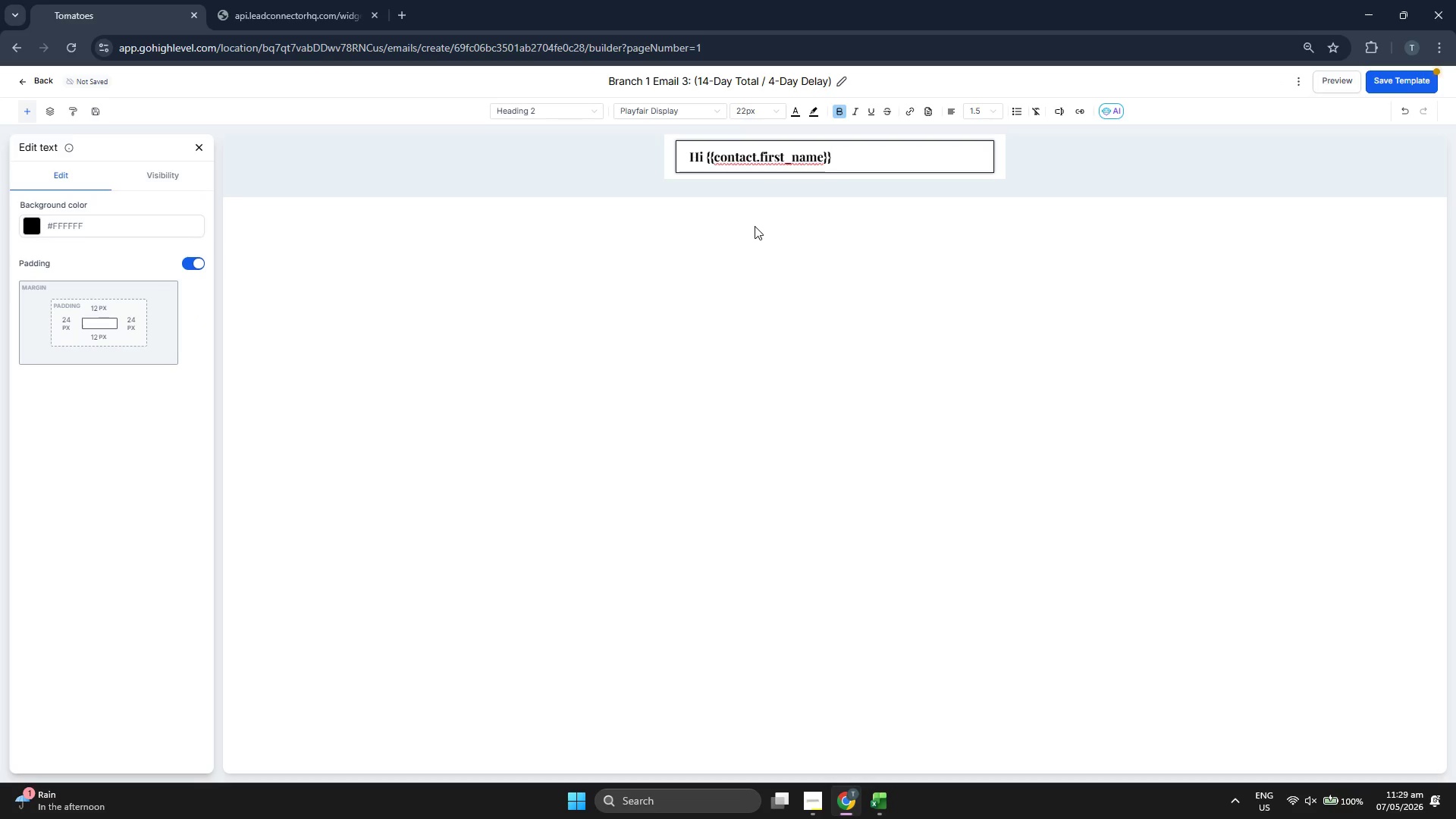 
key(Shift+ShiftRight)
 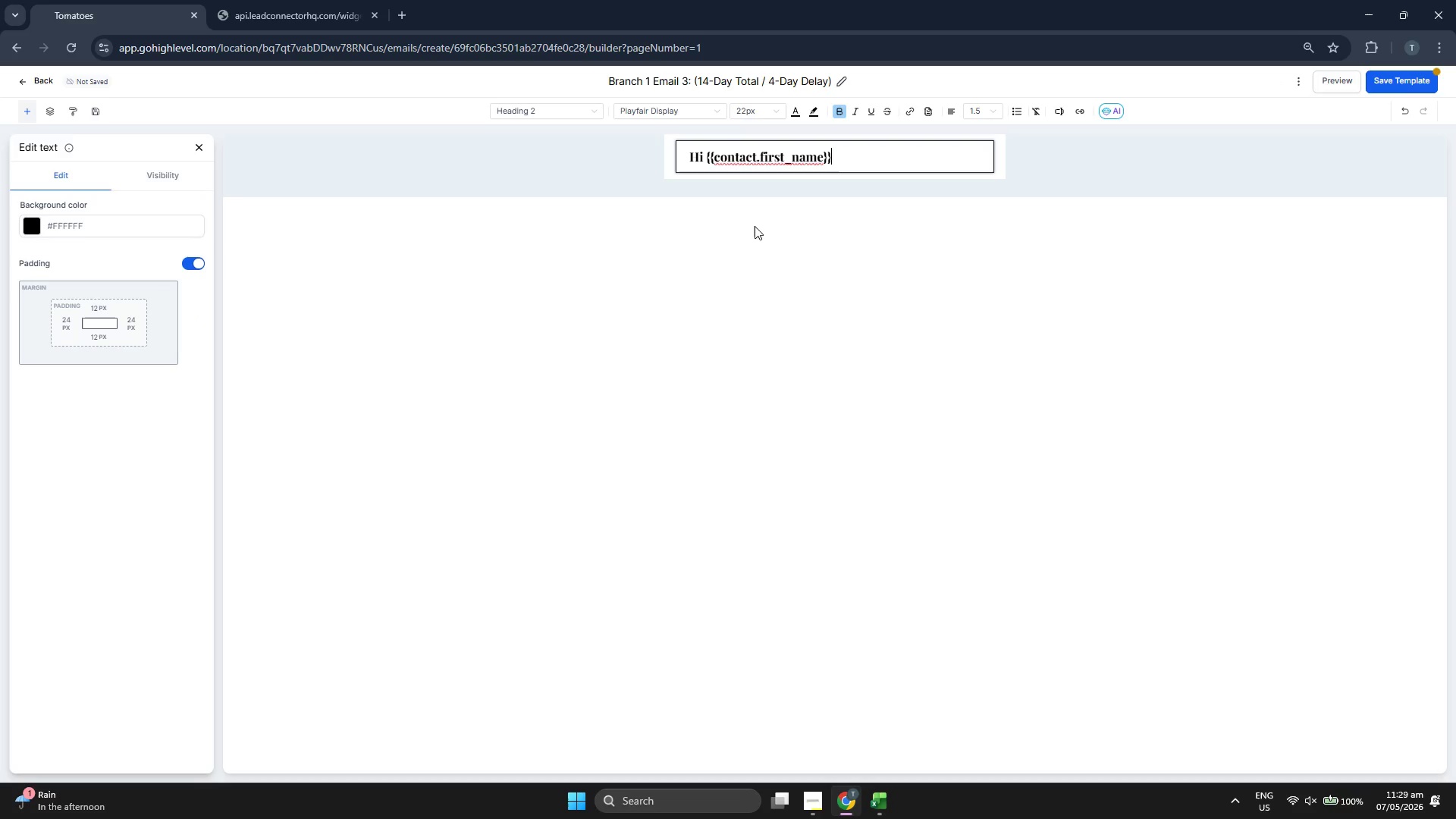 
key(Comma)
 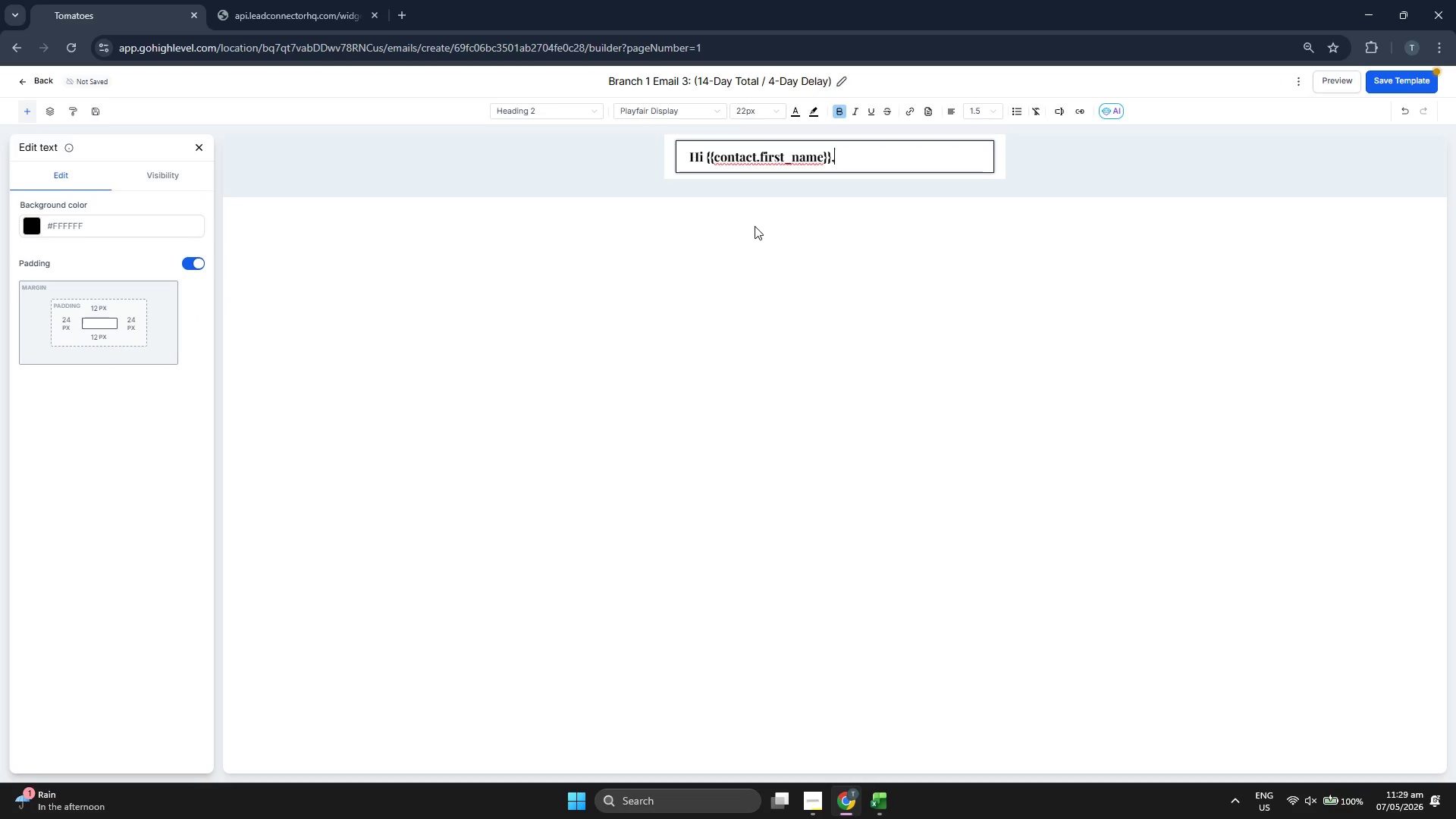 
key(Enter)
 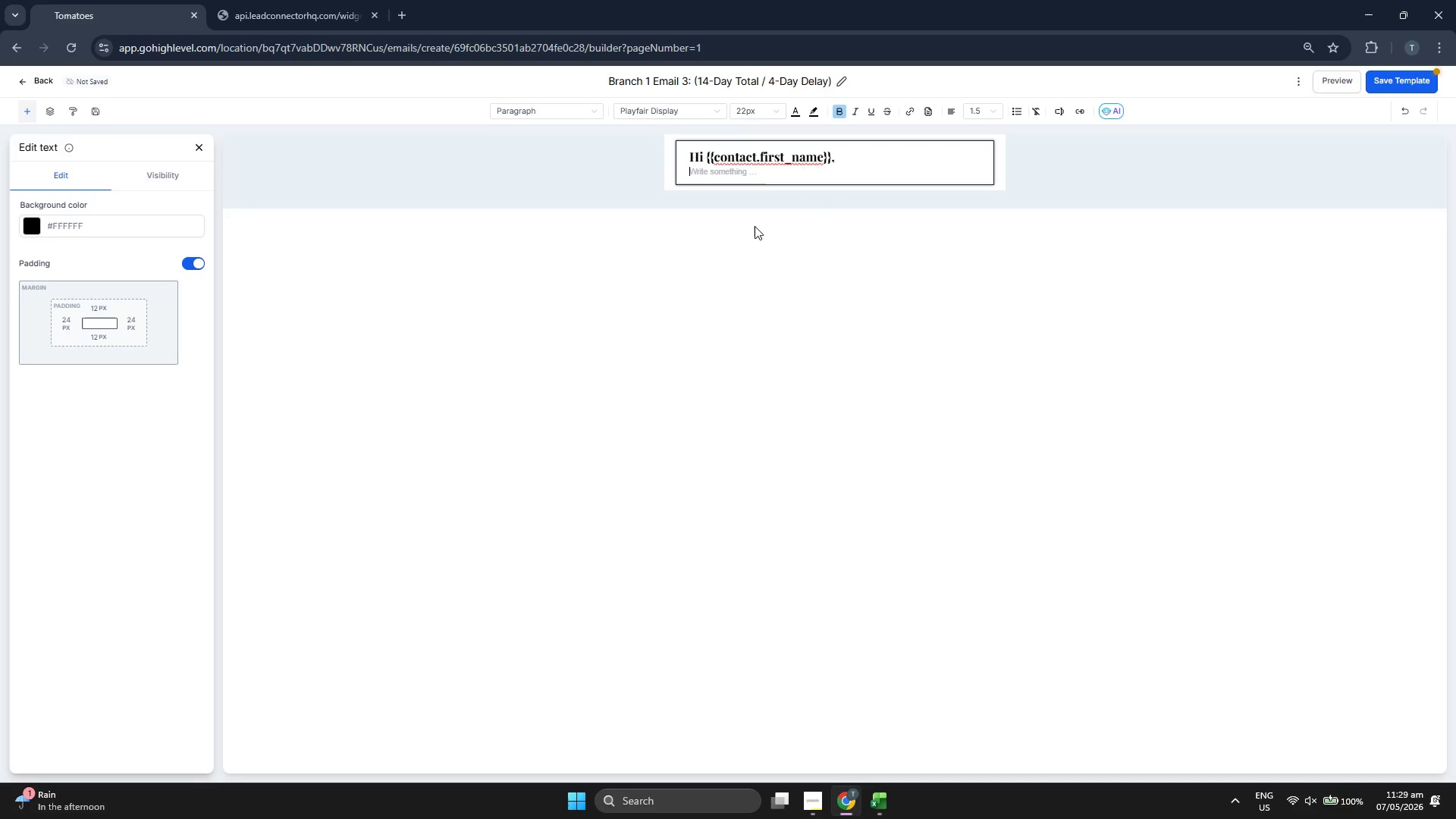 
key(Enter)
 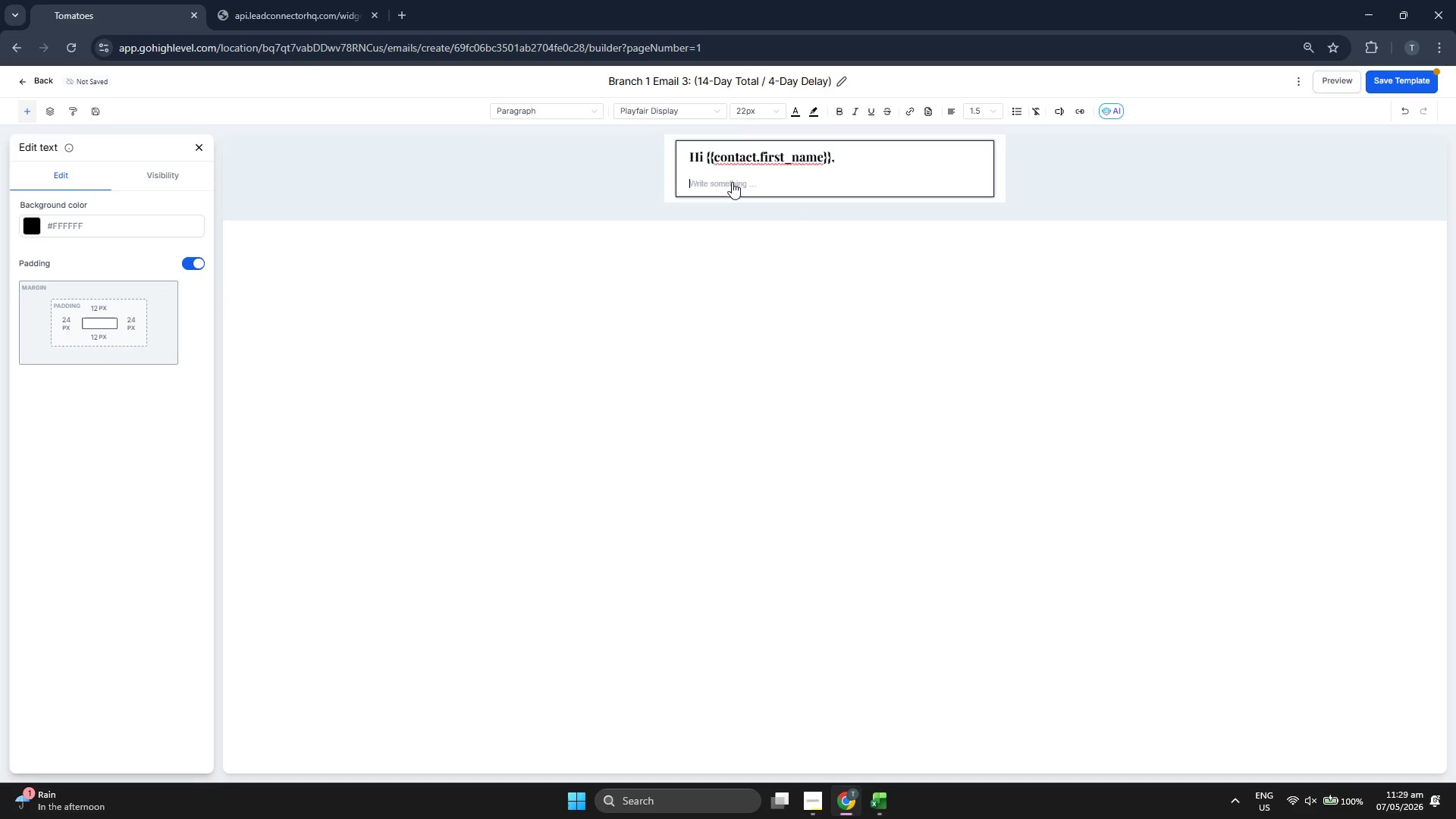 
left_click([674, 119])
 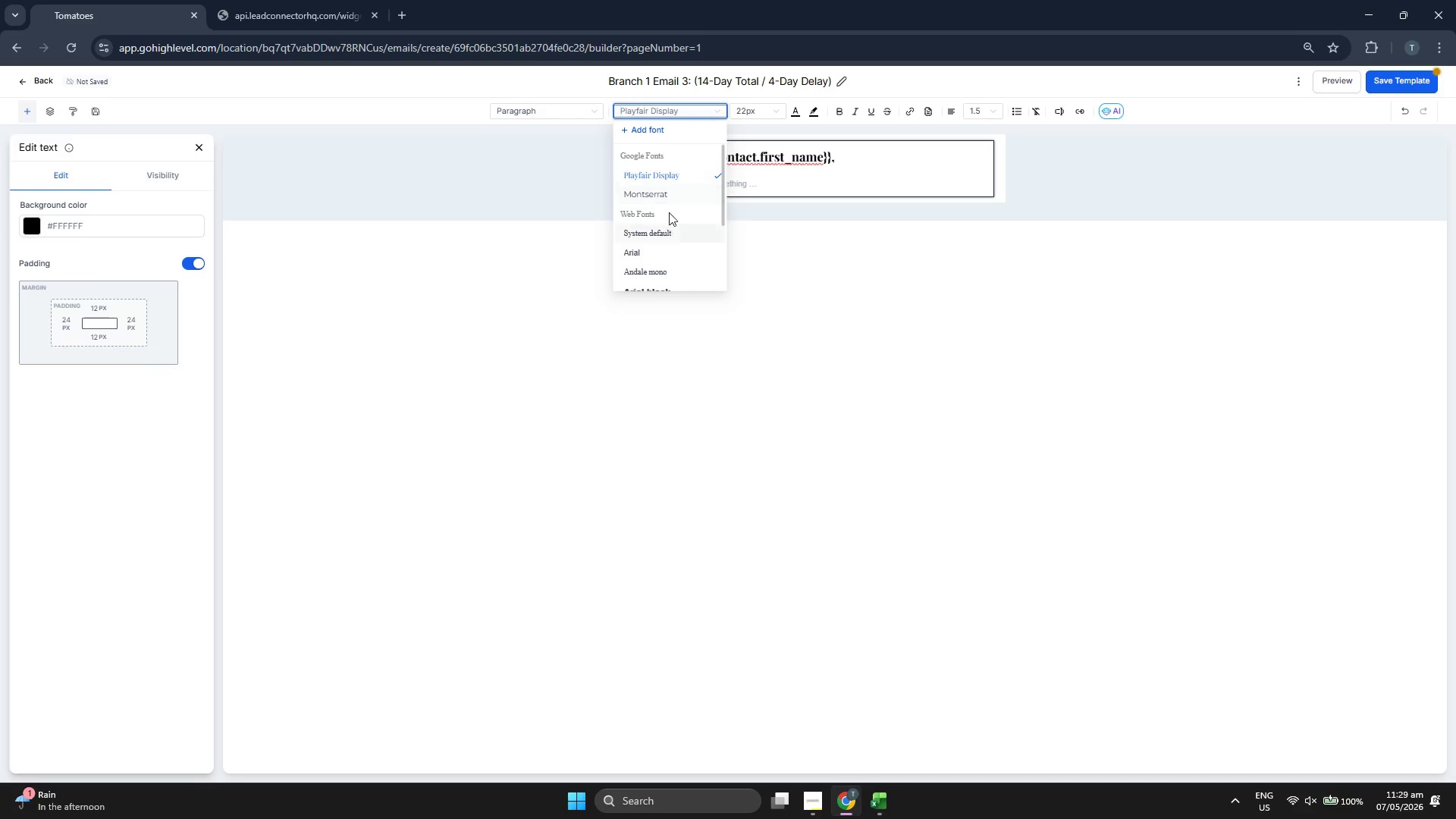 
left_click([666, 199])
 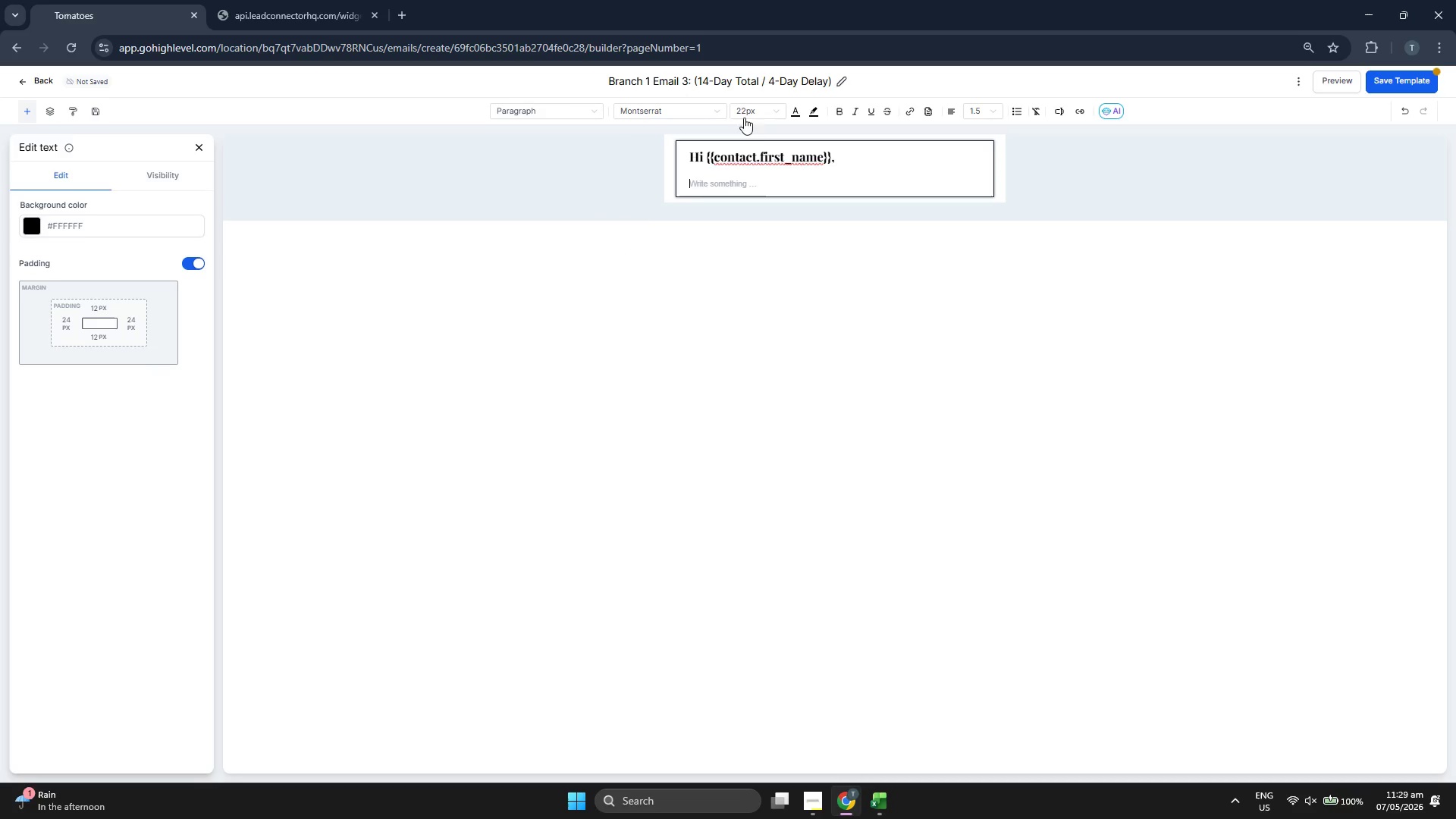 
left_click([745, 114])
 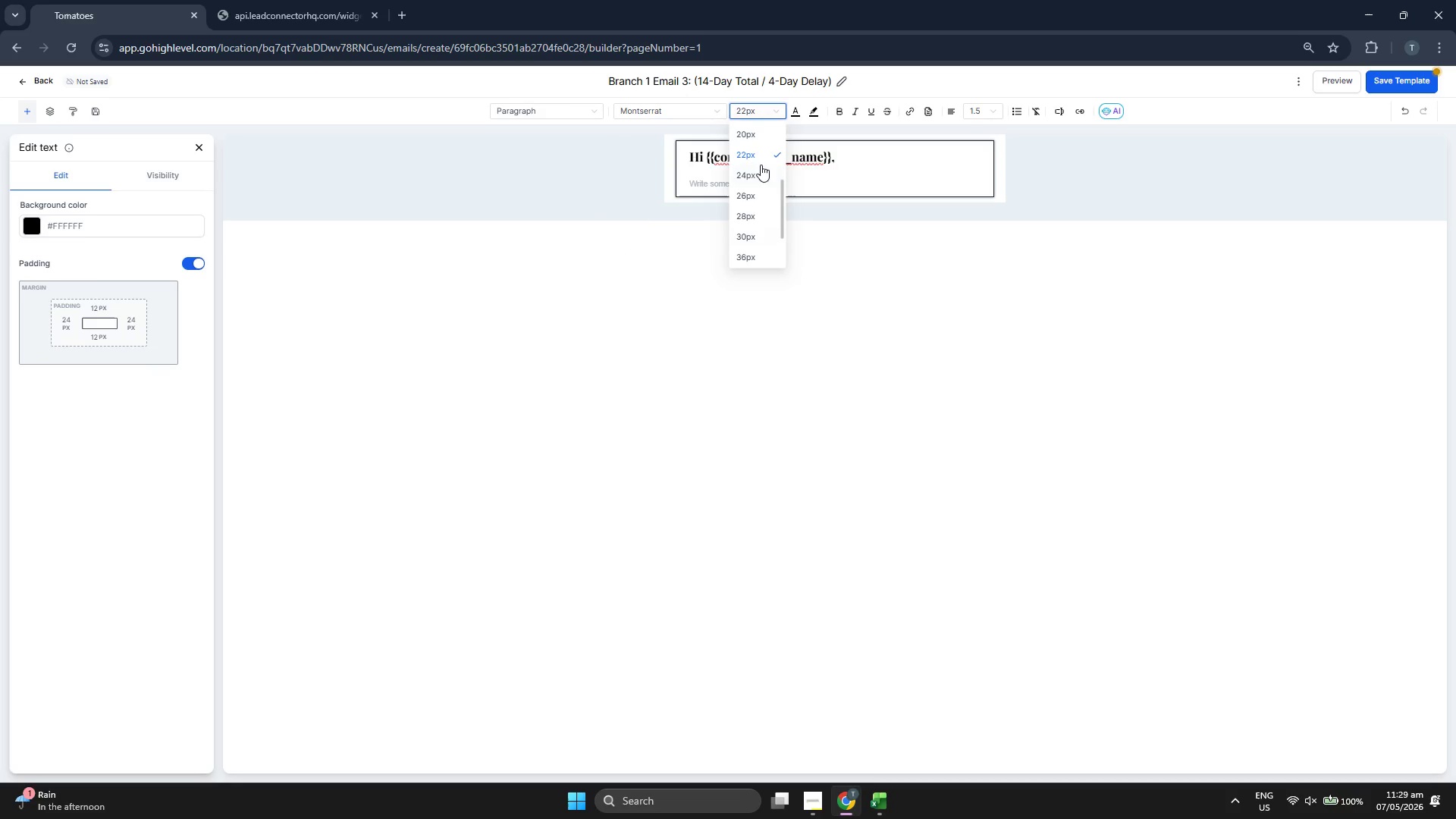 
scroll: coordinate [761, 149], scroll_direction: up, amount: 1.0
 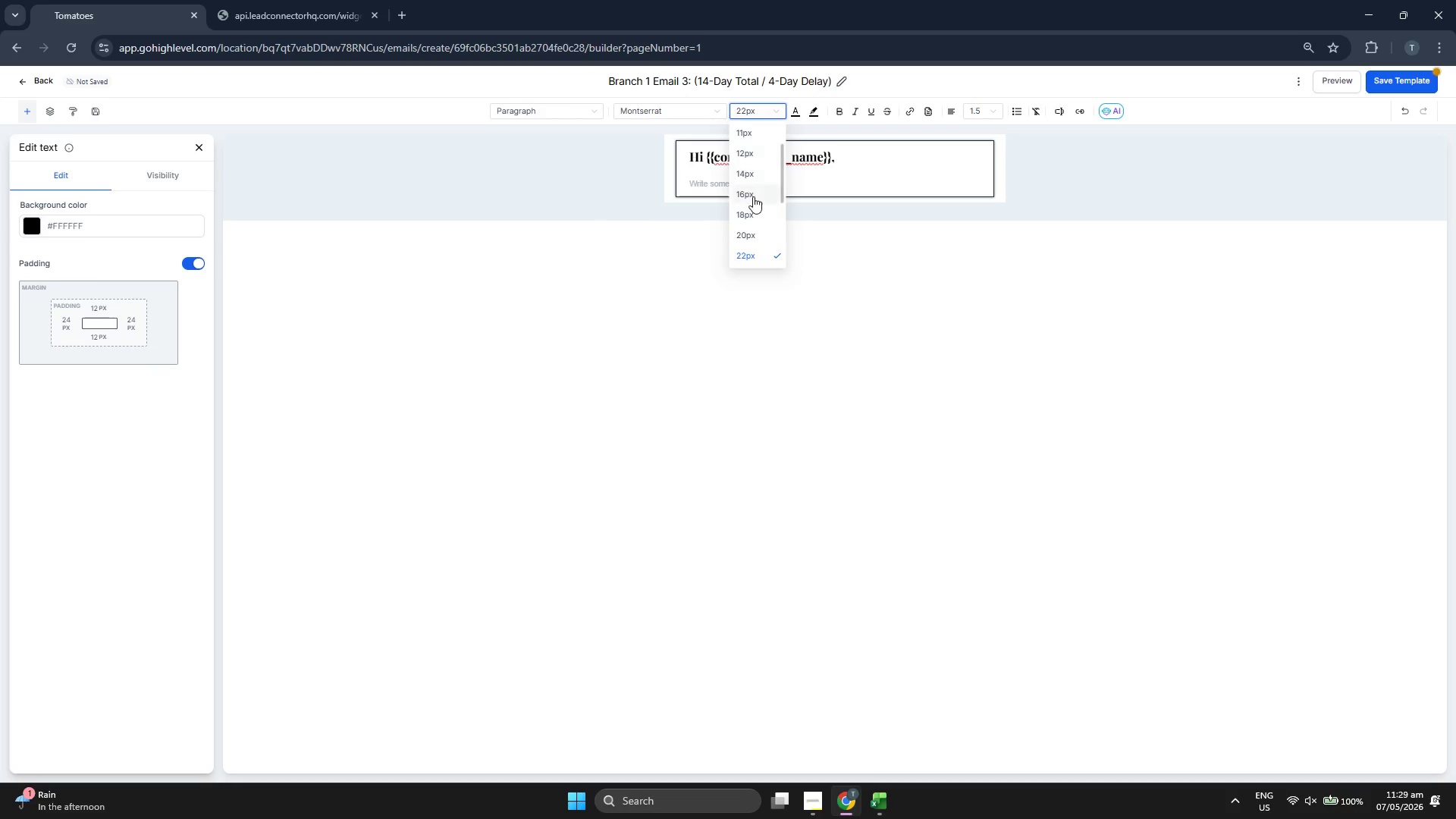 
left_click([753, 199])
 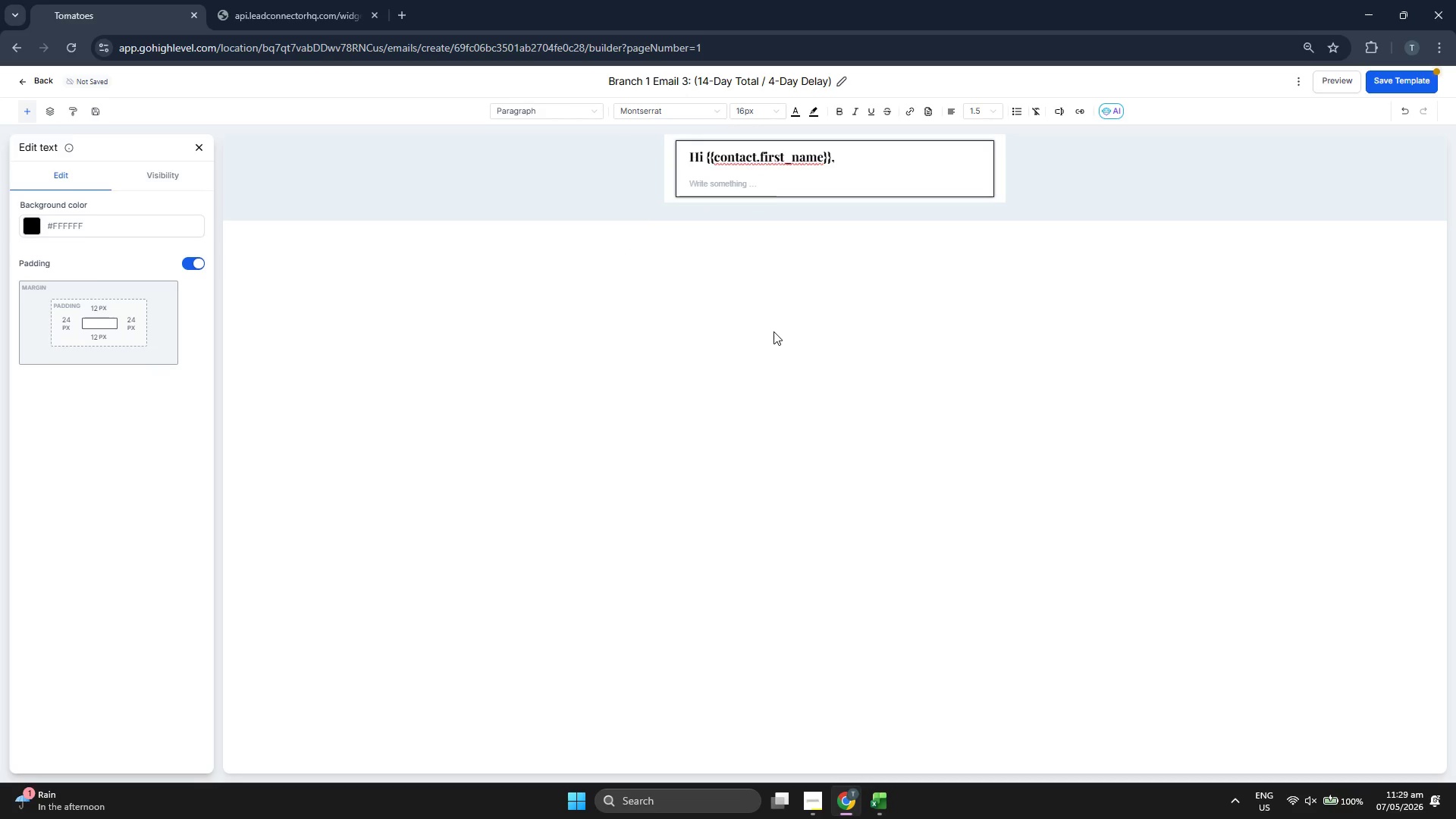 
type(We'd)
key(Backspace)
type(ll head ou )
key(Backspace)
type(t of your inbox for now, but we didn't want to leave without providing a little extra value.)
 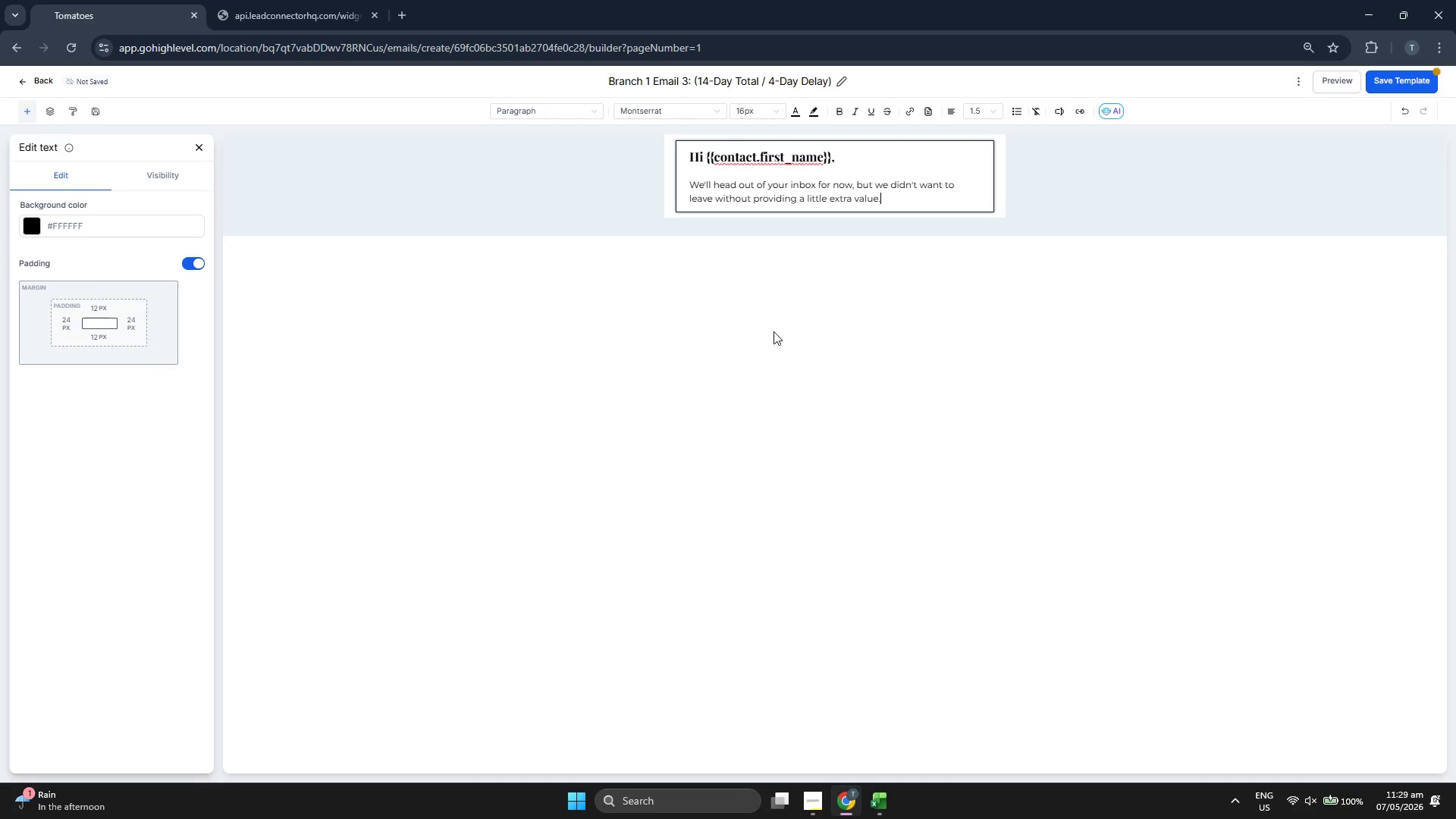 
key(Enter)
 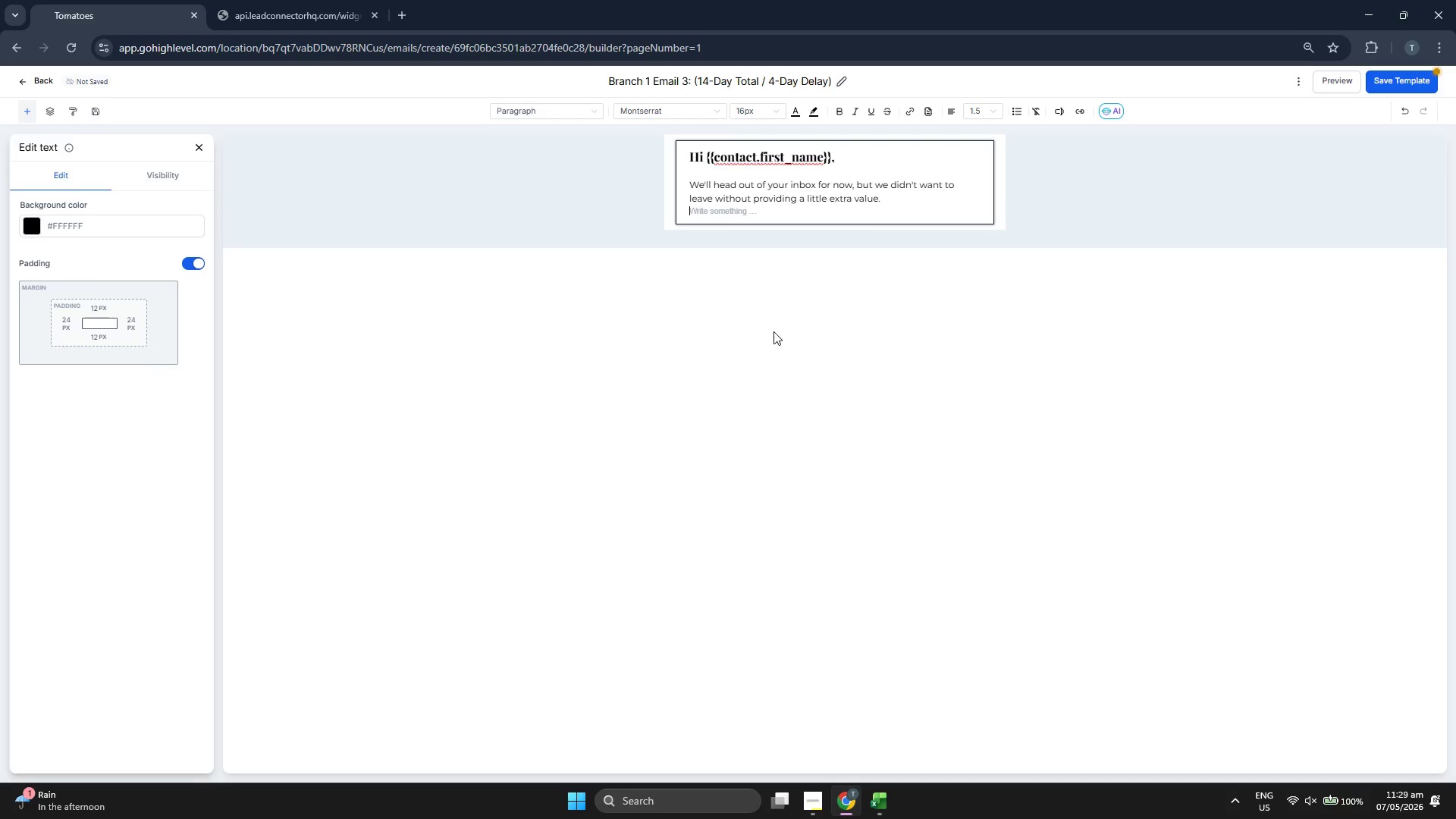 
key(Enter)
 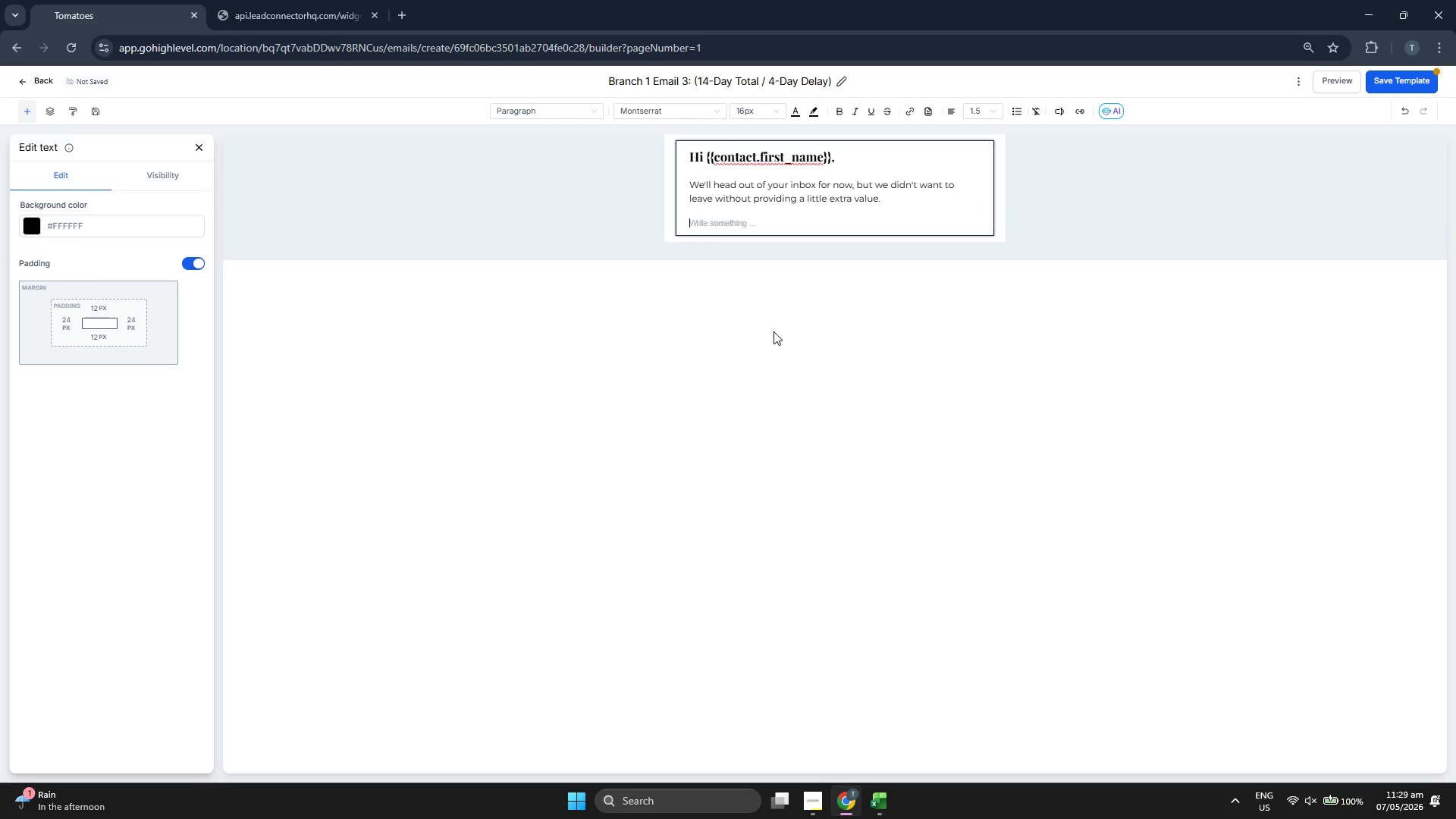 
type(W've)
key(Backspace)
key(Backspace)
key(Backspace)
type(e've attached our r"Ze)
key(Backspace)
key(Backspace)
key(Backspace)
key(Backspace)
type("Zentih)
key(Backspace)
key(Backspace)
key(Backspace)
type(ith Wellness Morning RO)
key(Backspace)
type(outine" guide to this email to hl)
key(Backspace)
type(elp you stay balanced, even on the days)
 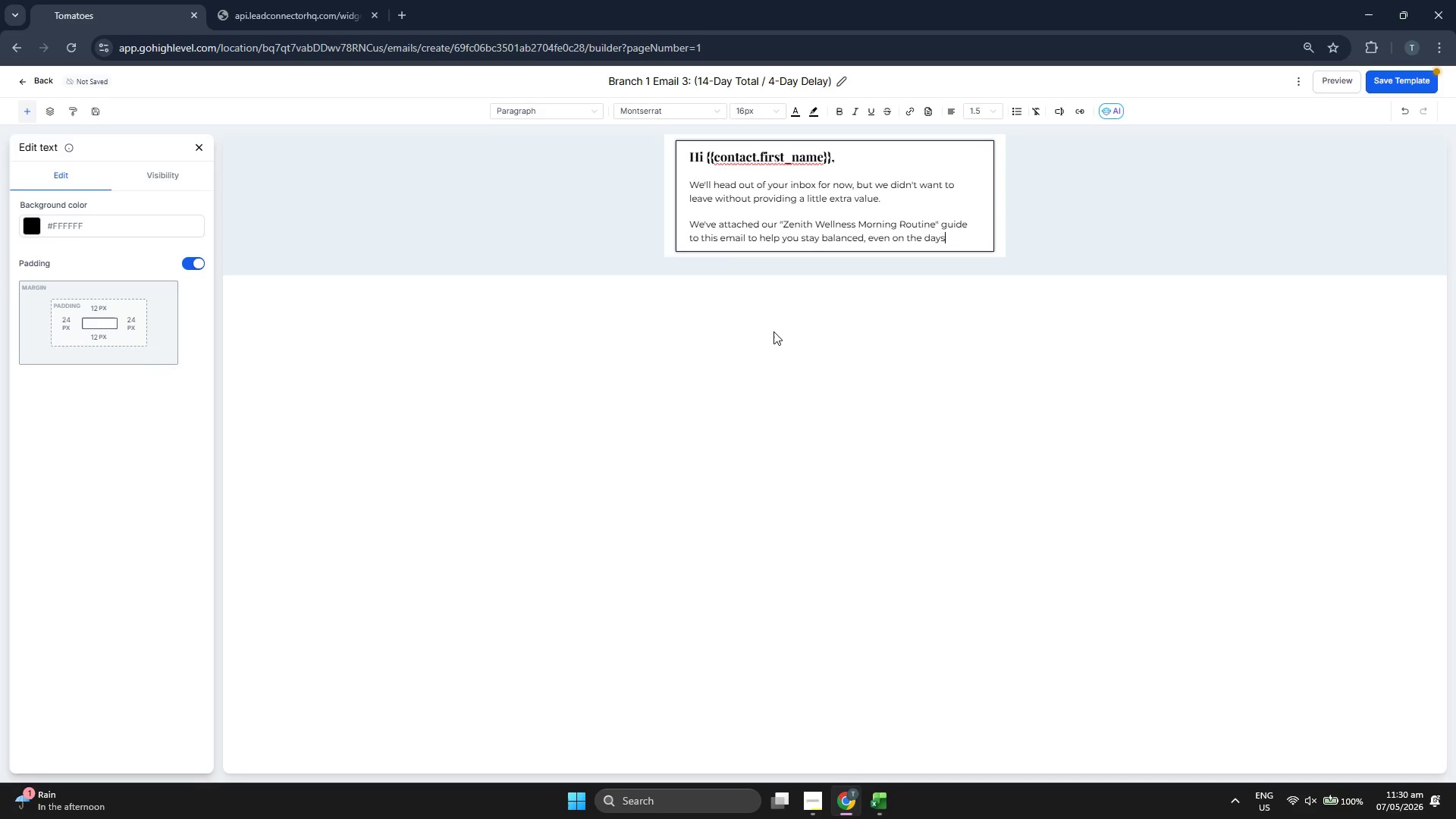 
type( you can't maje i)
key(Backspace)
key(Backspace)
key(Backspace)
key(Backspace)
type(ke it into the cloni)
key(Backspace)
key(Backspace)
key(Backspace)
type(inic.)
 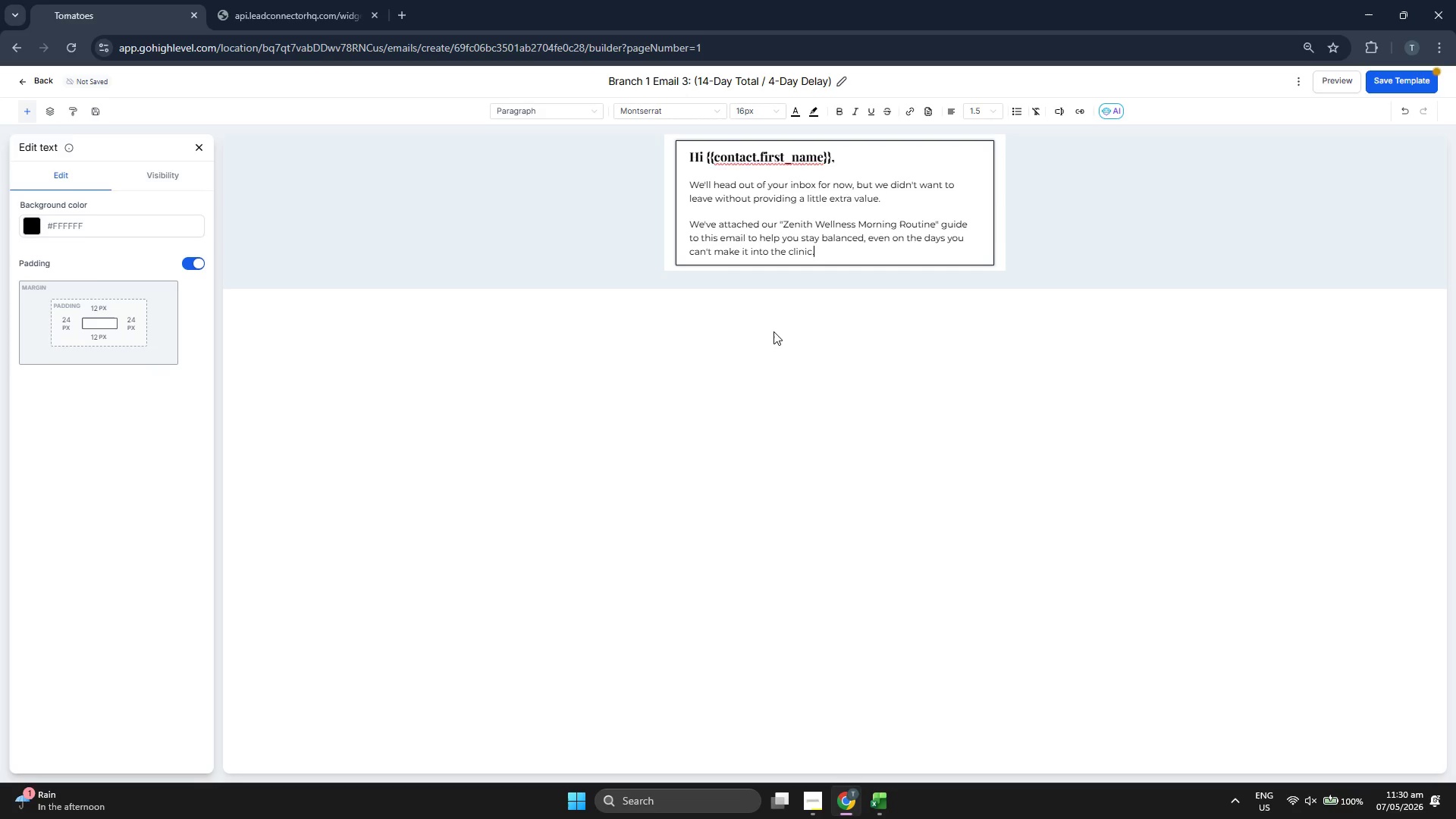 
key(Enter)
 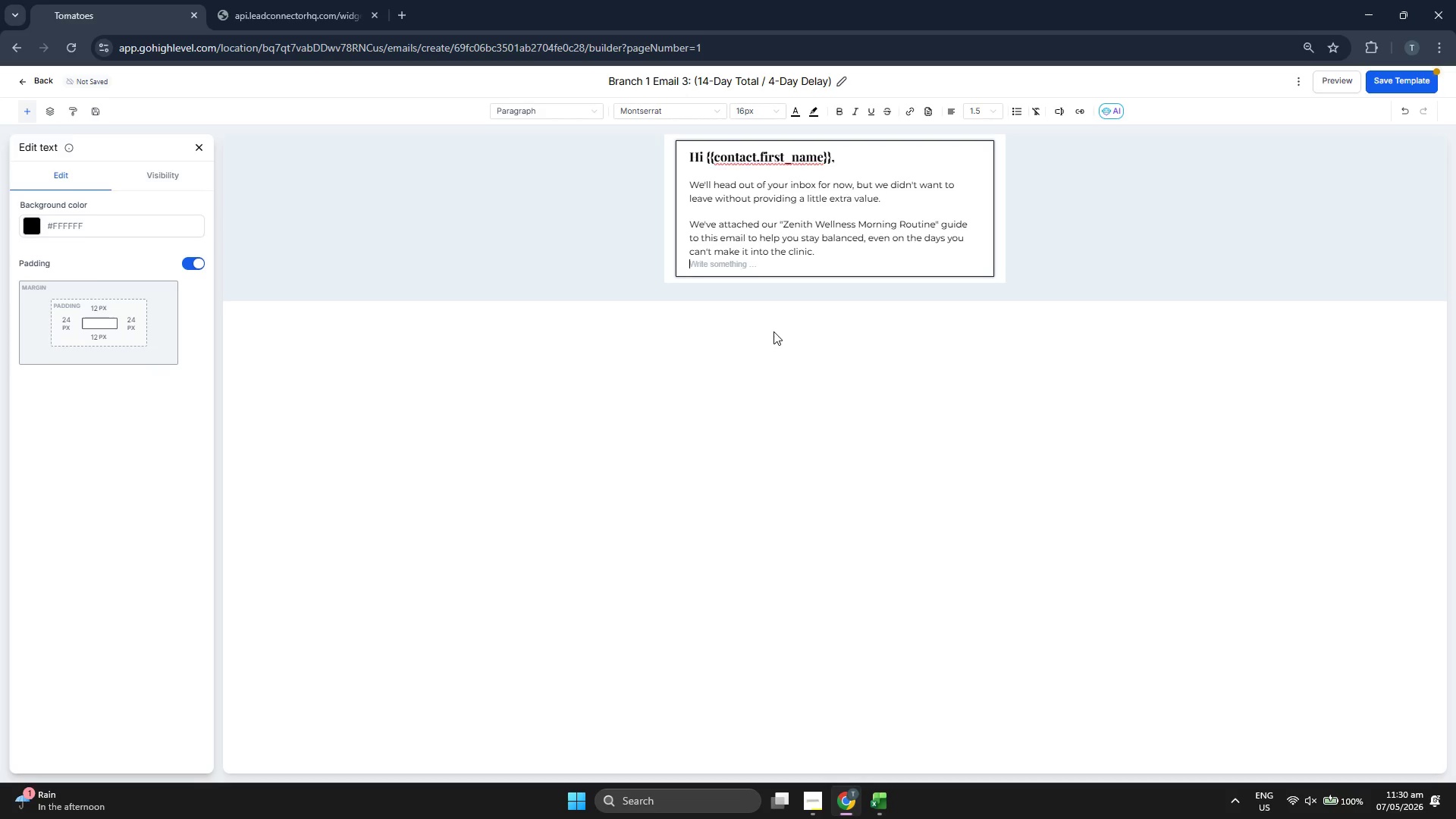 
key(Enter)
 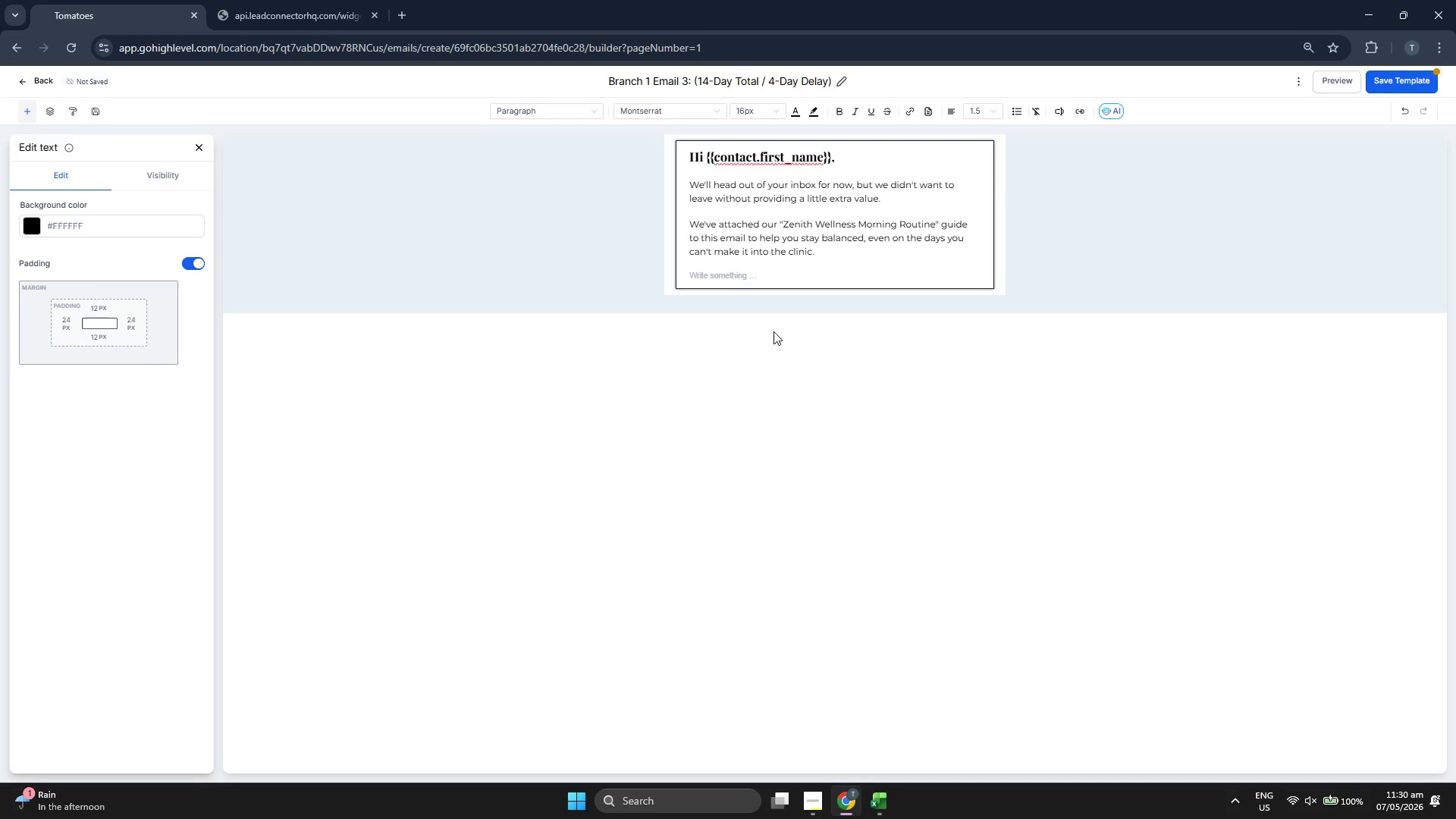 
type(If you decide you're ready to pri)
key(Backspace)
type(ioritize your {{contact.primary_interest}} goals later ti)
key(Backspace)
type(his month, our looking l)
key(Backspace)
key(Backspace)
key(Backspace)
key(Backspace)
key(Backspace)
key(Backspace)
key(Backspace)
key(Backspace)
key(Backspace)
type(booking link stays )
key(Backspace)
type( the same. We')
key(Backspace)
type( woiu)
key(Backspace)
key(Backspace)
type(uld like to)
key(Backspace)
key(Backspace)
key(Backspace)
key(Backspace)
key(Backspace)
key(Backspace)
key(Backspace)
type(be honn)
key(Backspace)
type(ored to support your path t owel)
key(Backspace)
key(Backspace)
key(Backspace)
key(Backspace)
key(Backspace)
type(o wellness whenever the time is rg)
key(Backspace)
type(ight.)
 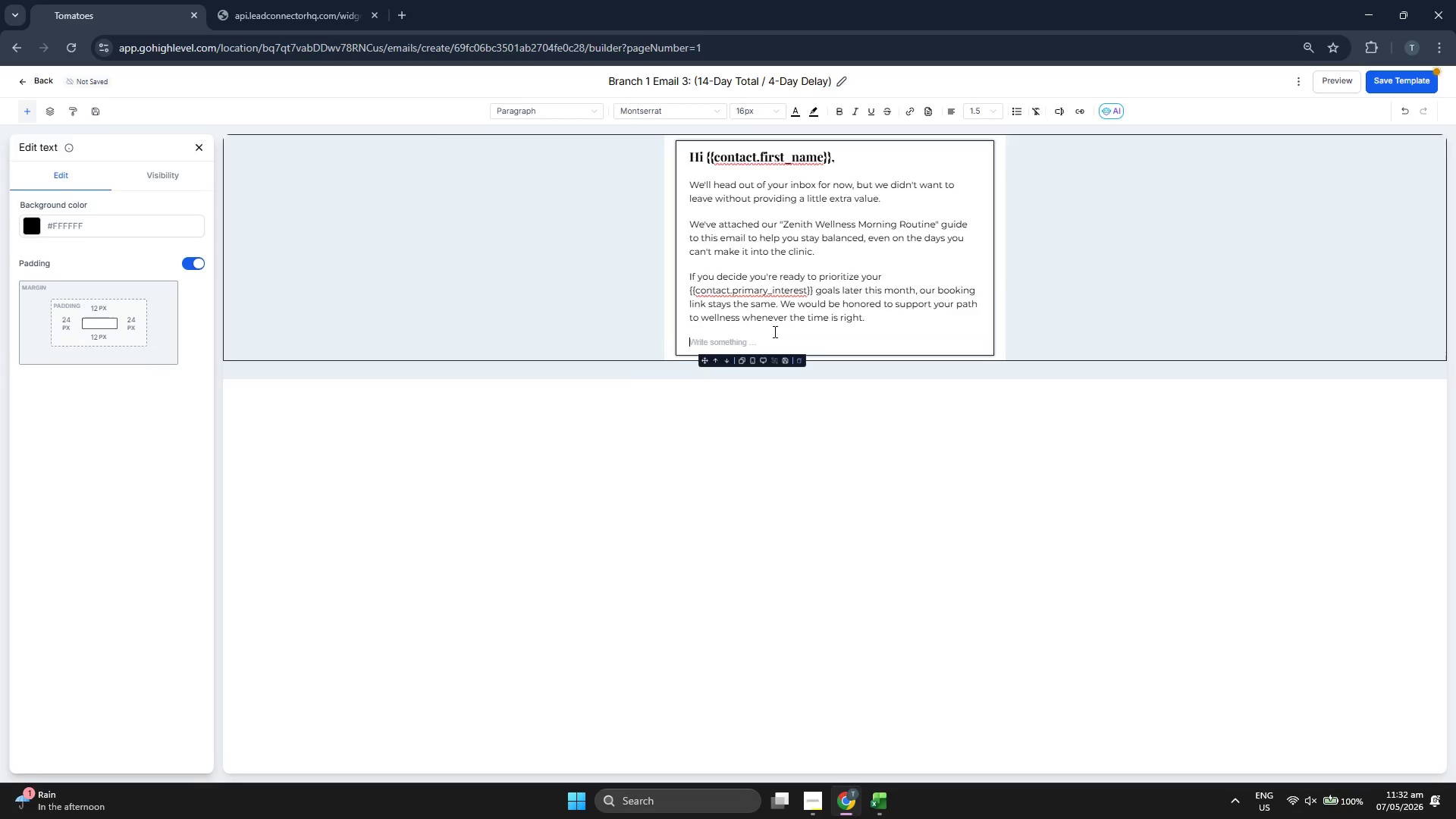 
 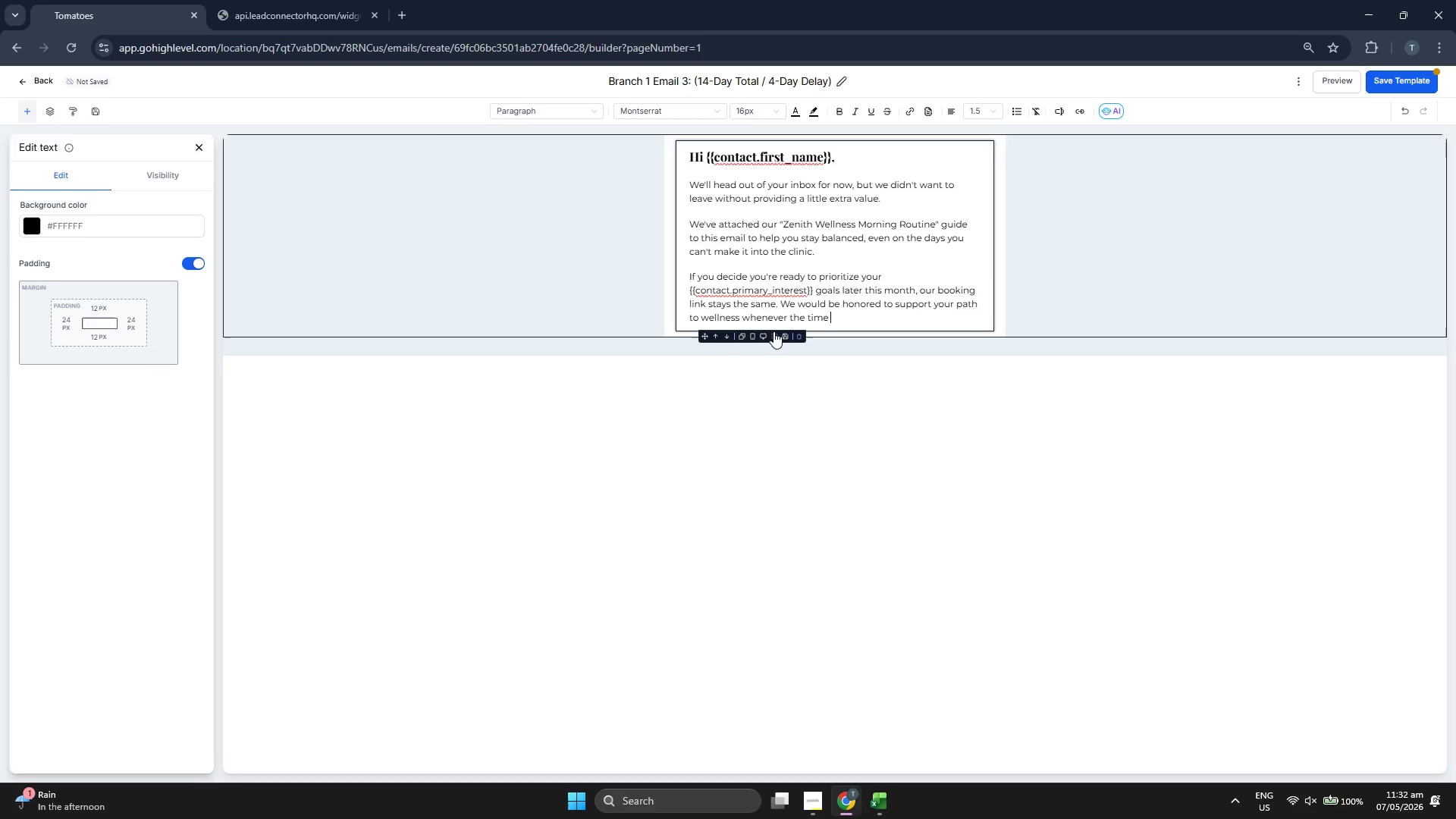 
key(Enter)
 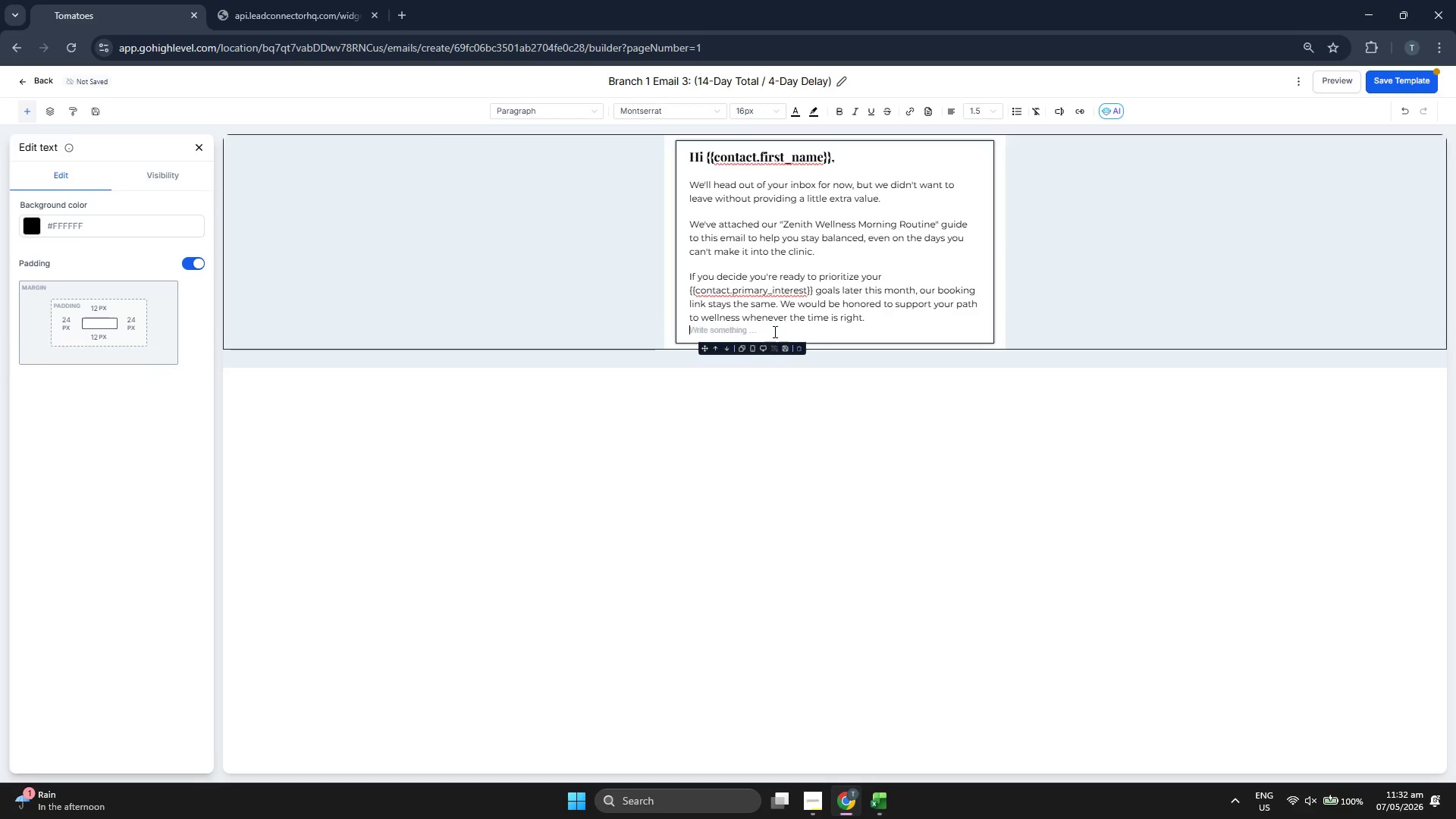 
key(Enter)
 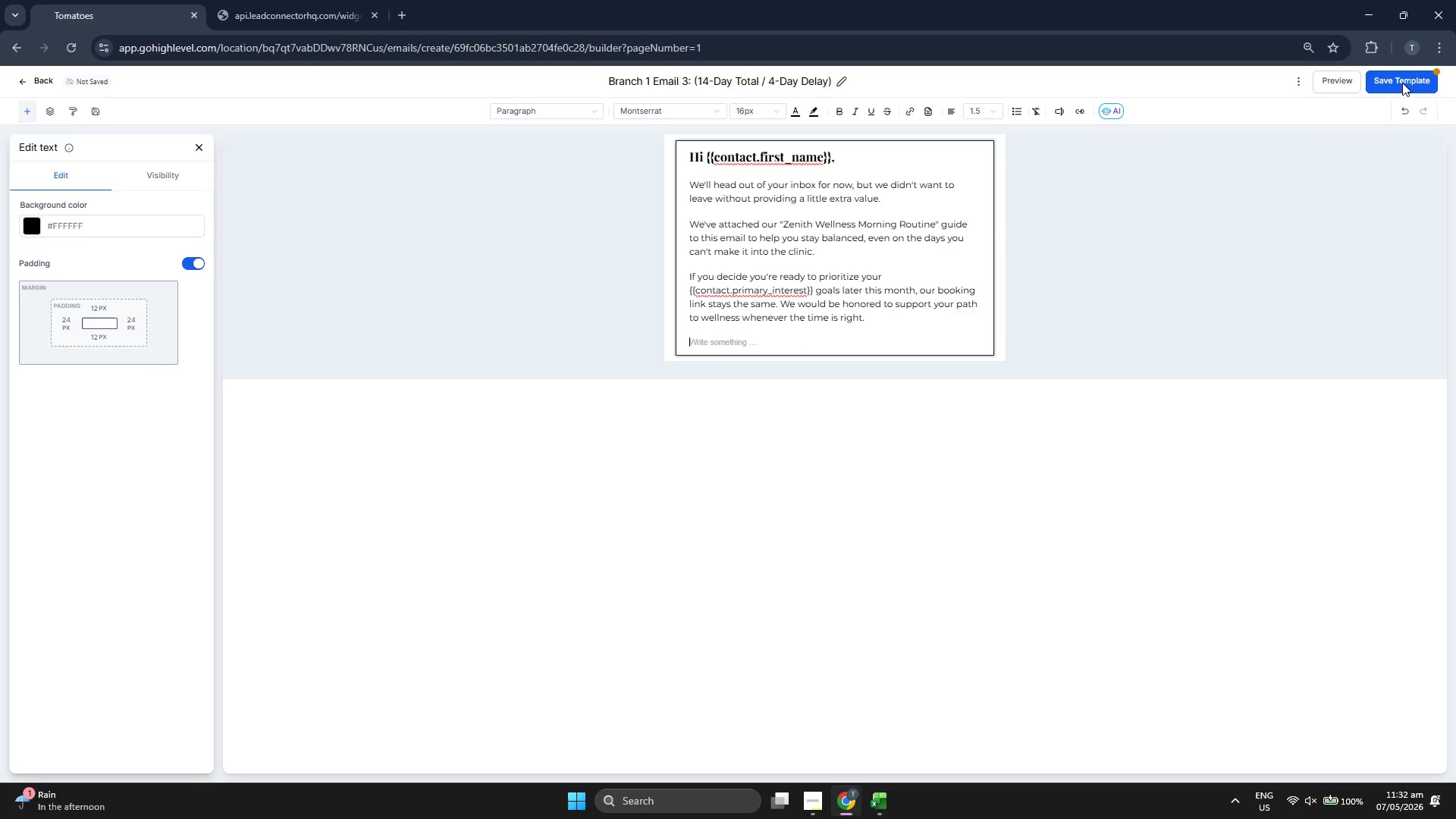 
double_click([1414, 77])
 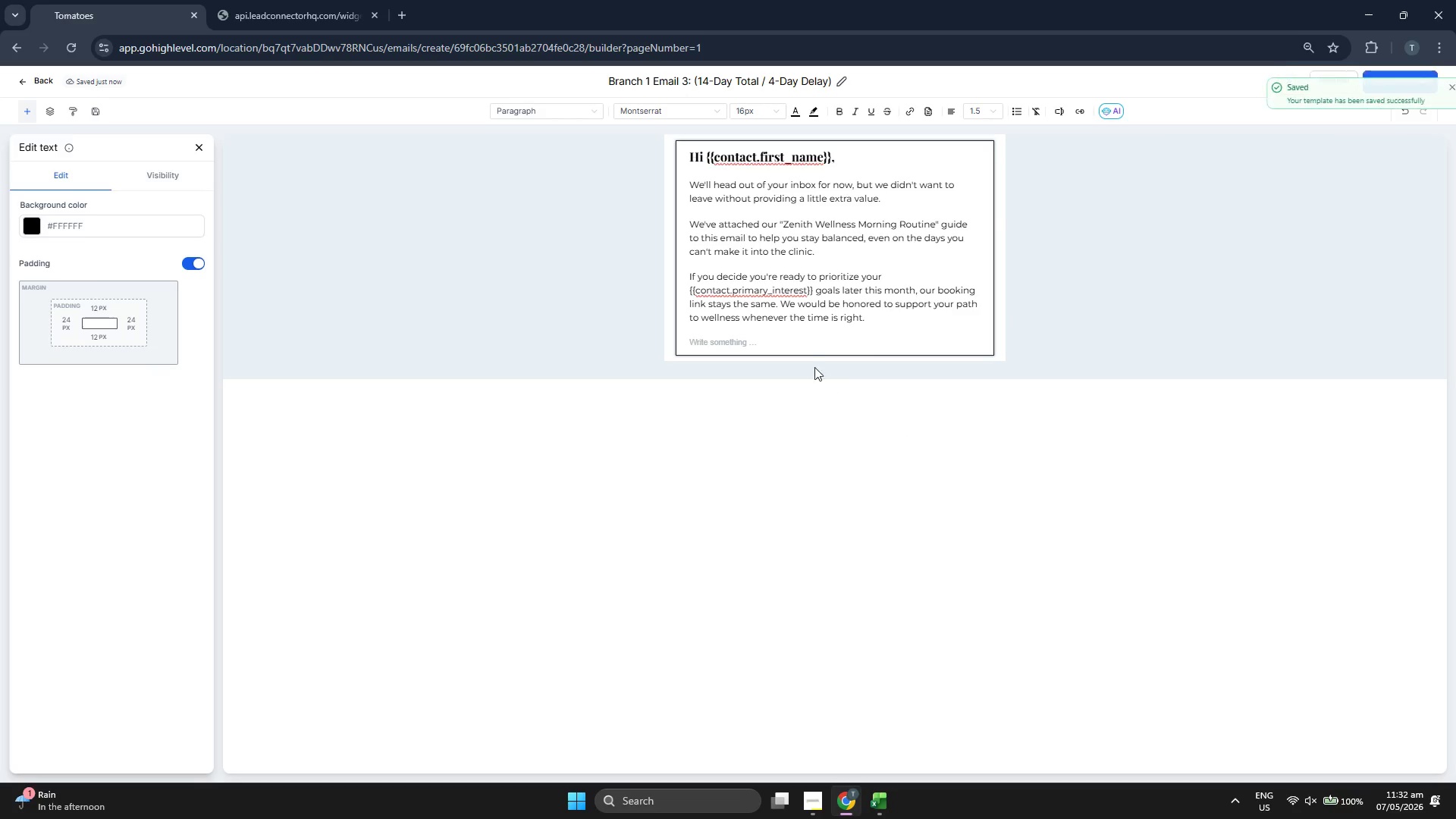 
left_click([795, 344])
 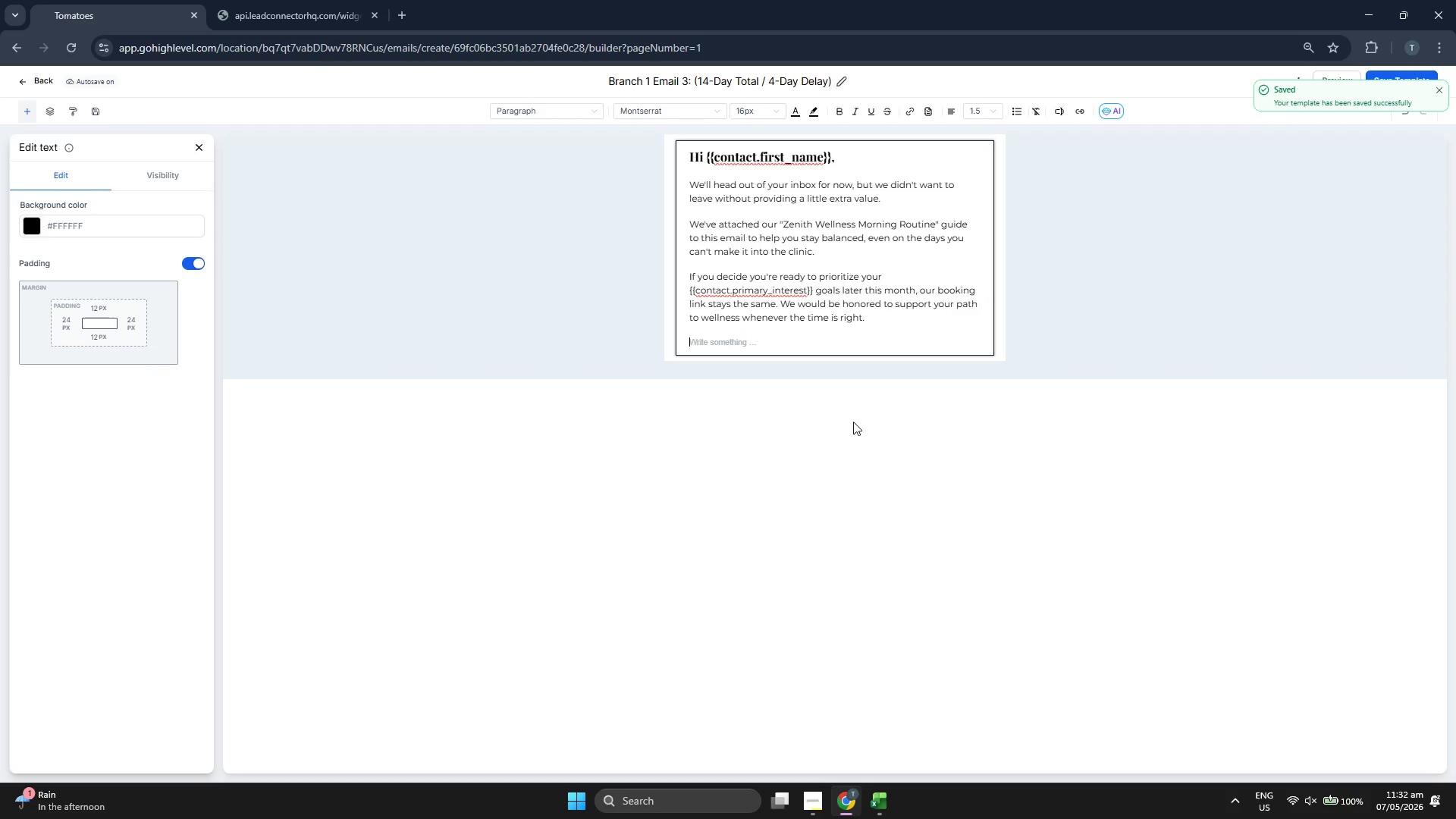 
type(Our LinkL)
key(Backspace)
type(: )
 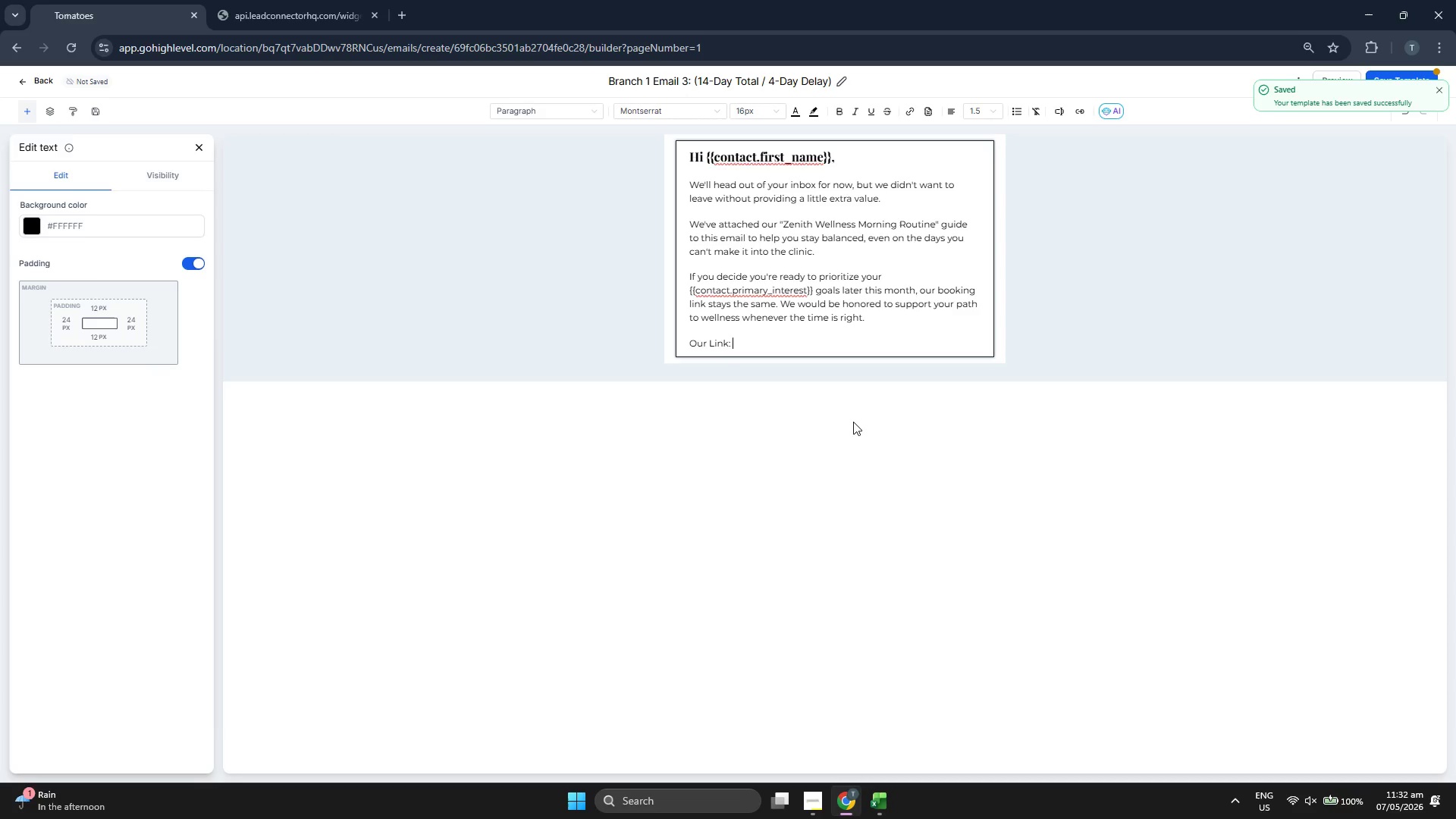 
wait(8.02)
 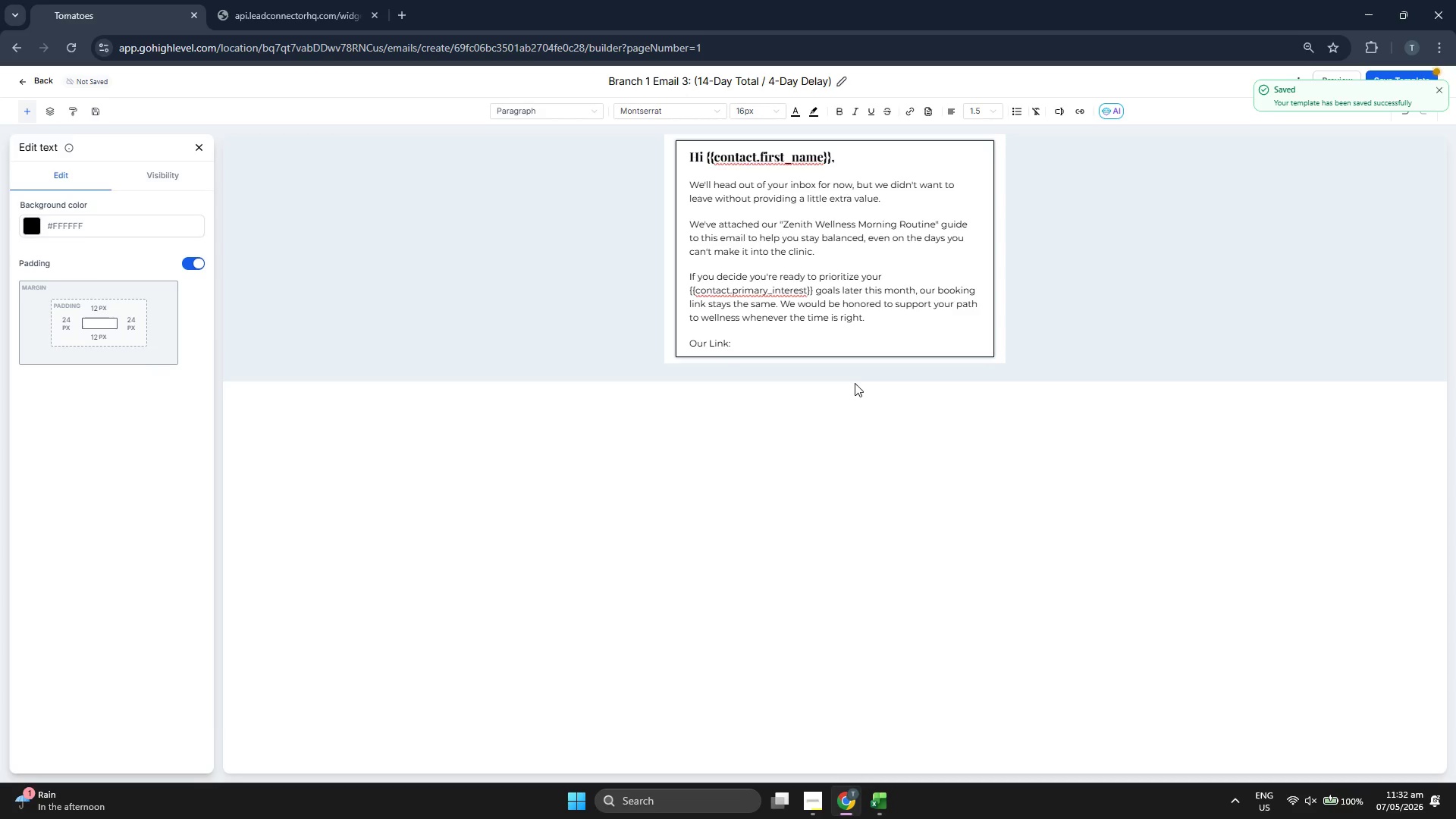 
type(Booking Calendar)
 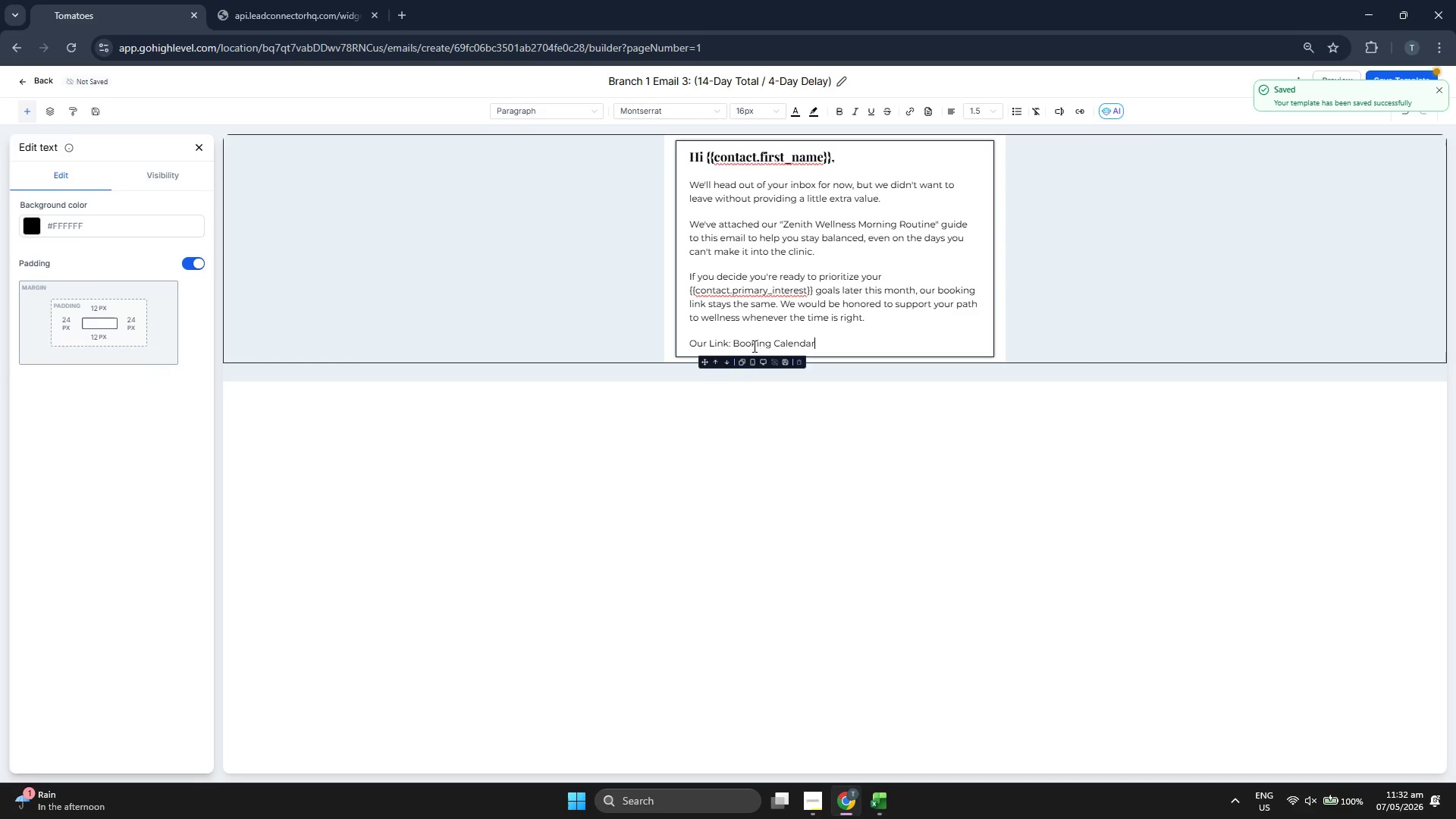 
left_click_drag(start_coordinate=[733, 344], to_coordinate=[815, 344])
 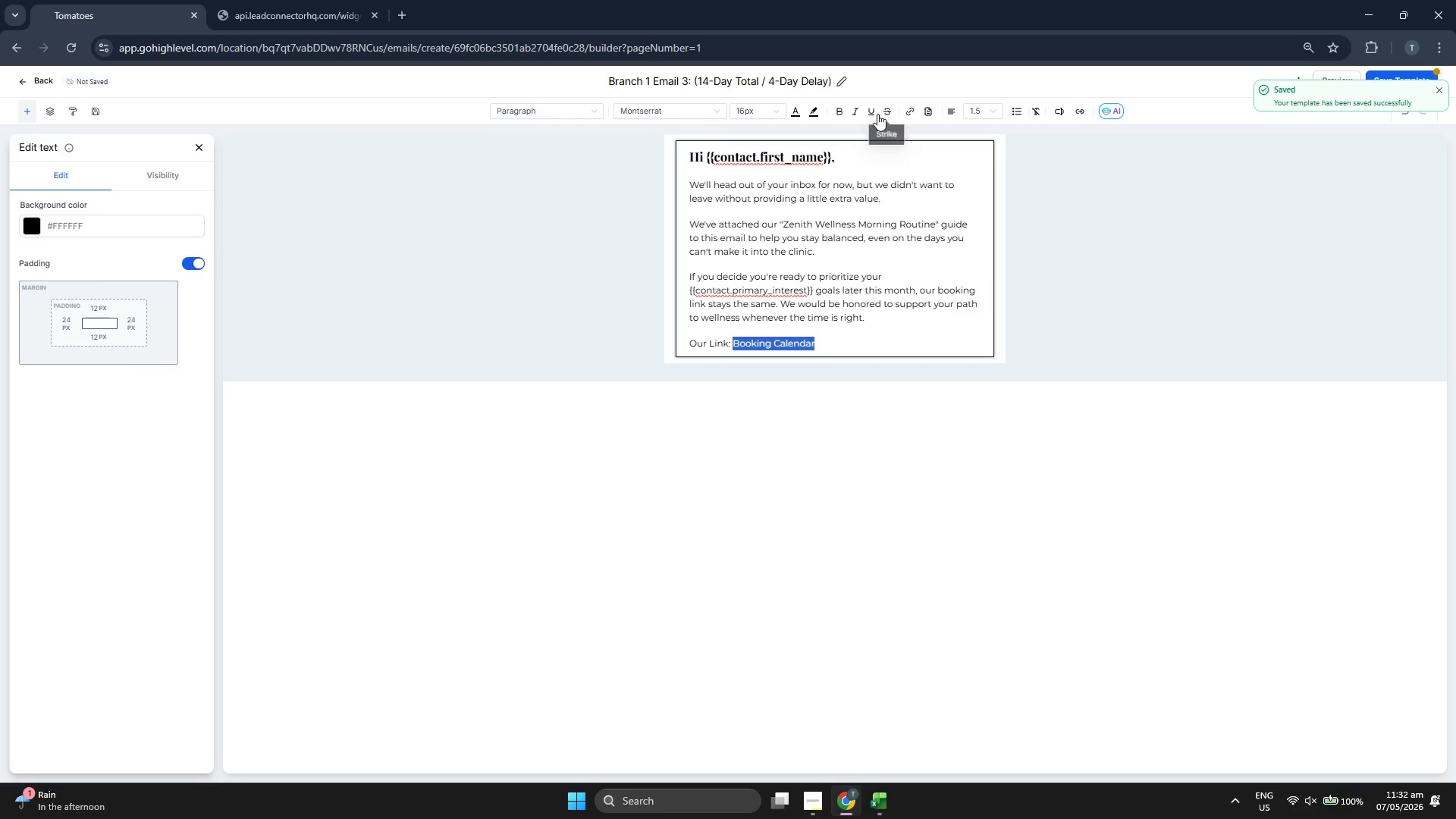 
left_click([876, 113])
 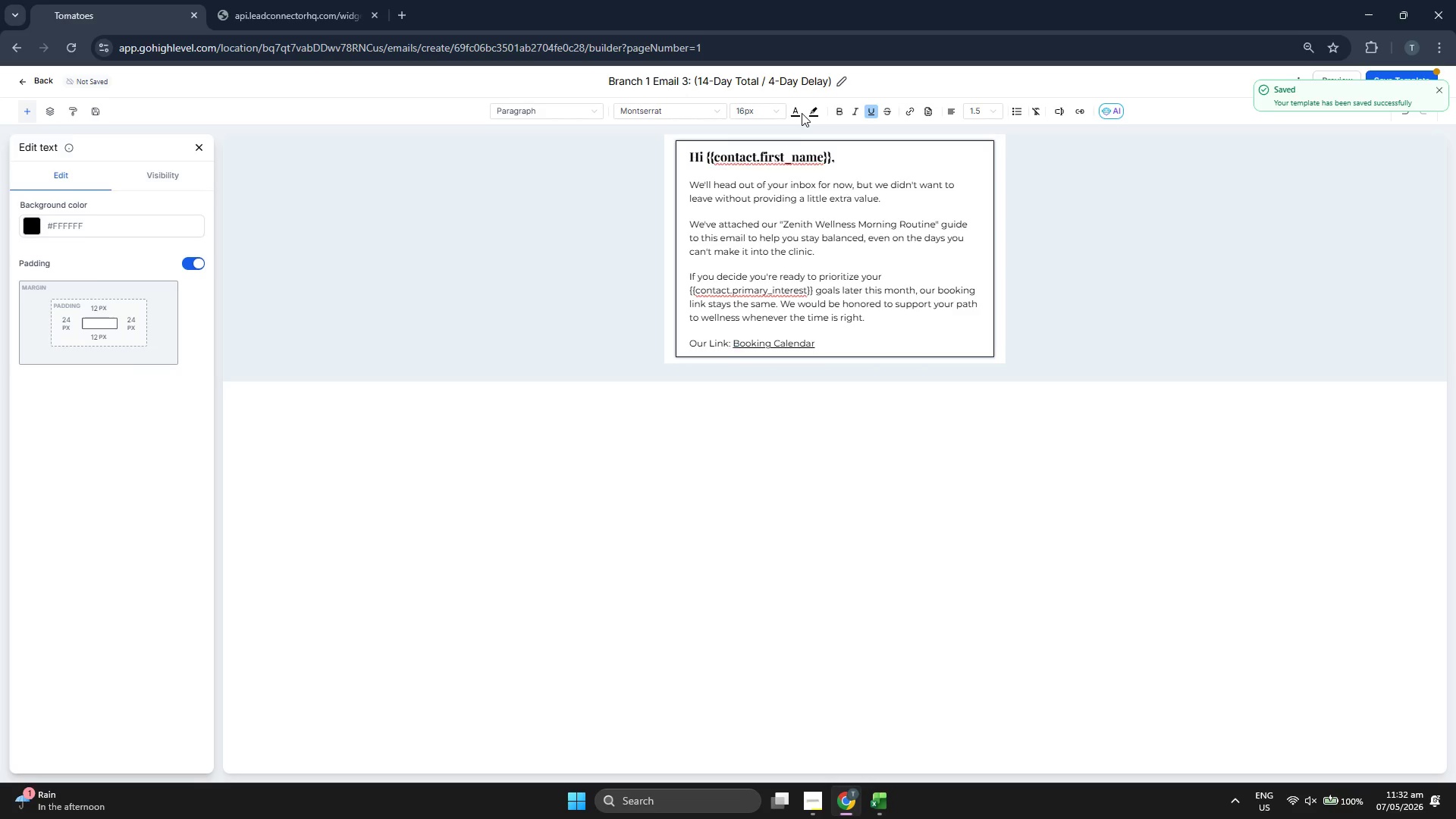 
double_click([795, 111])
 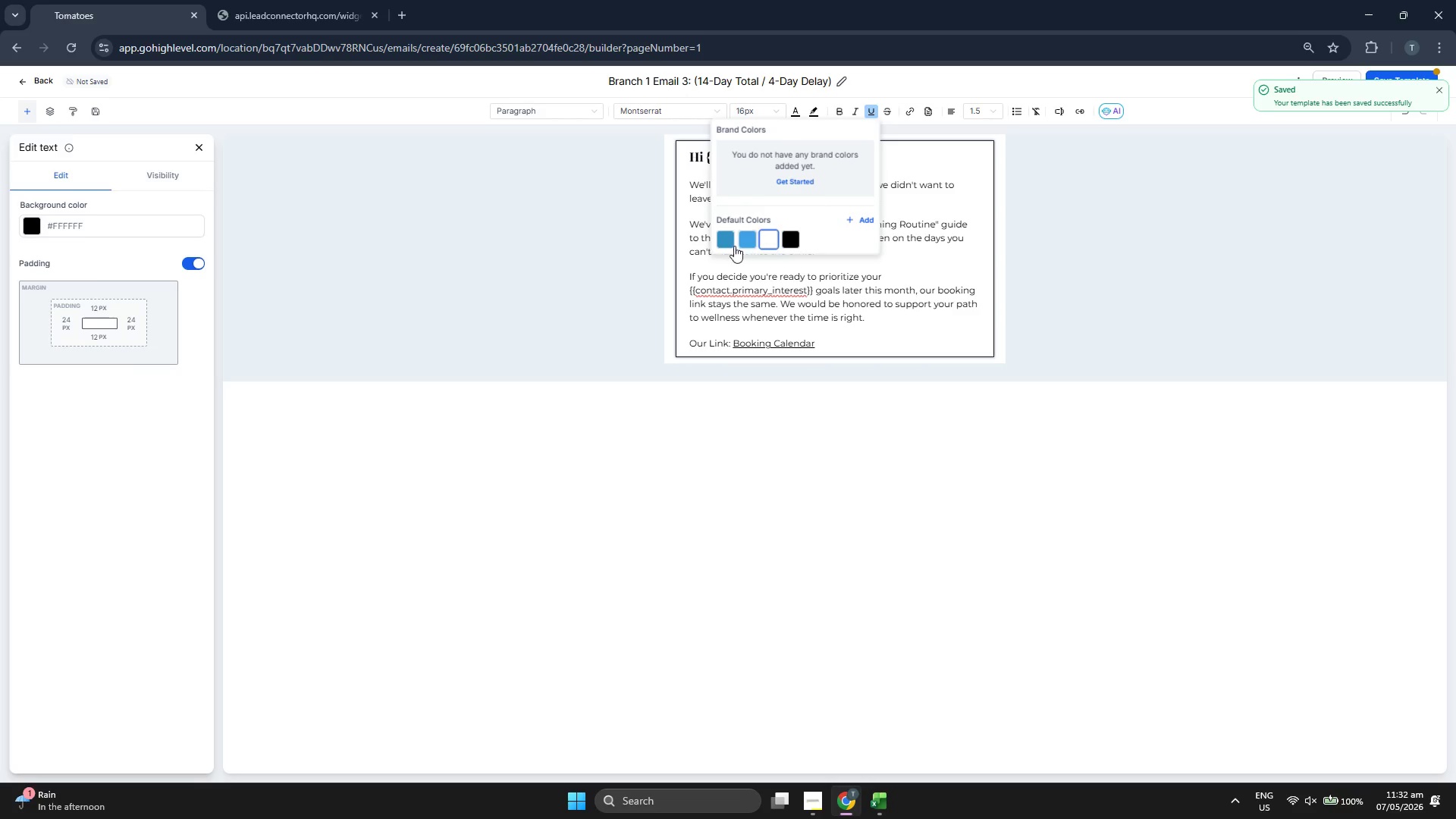 
left_click([726, 237])
 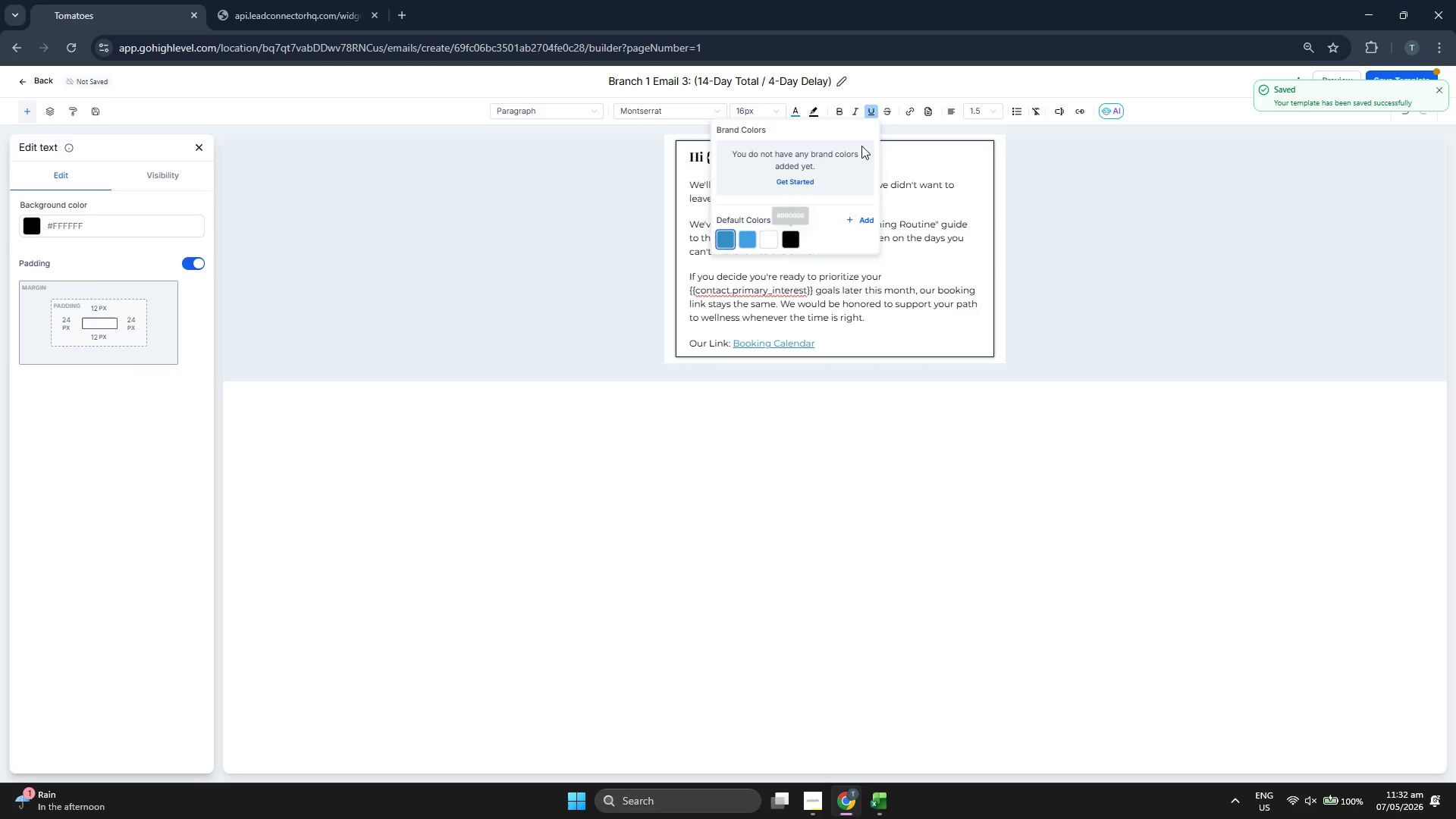 
left_click([841, 111])
 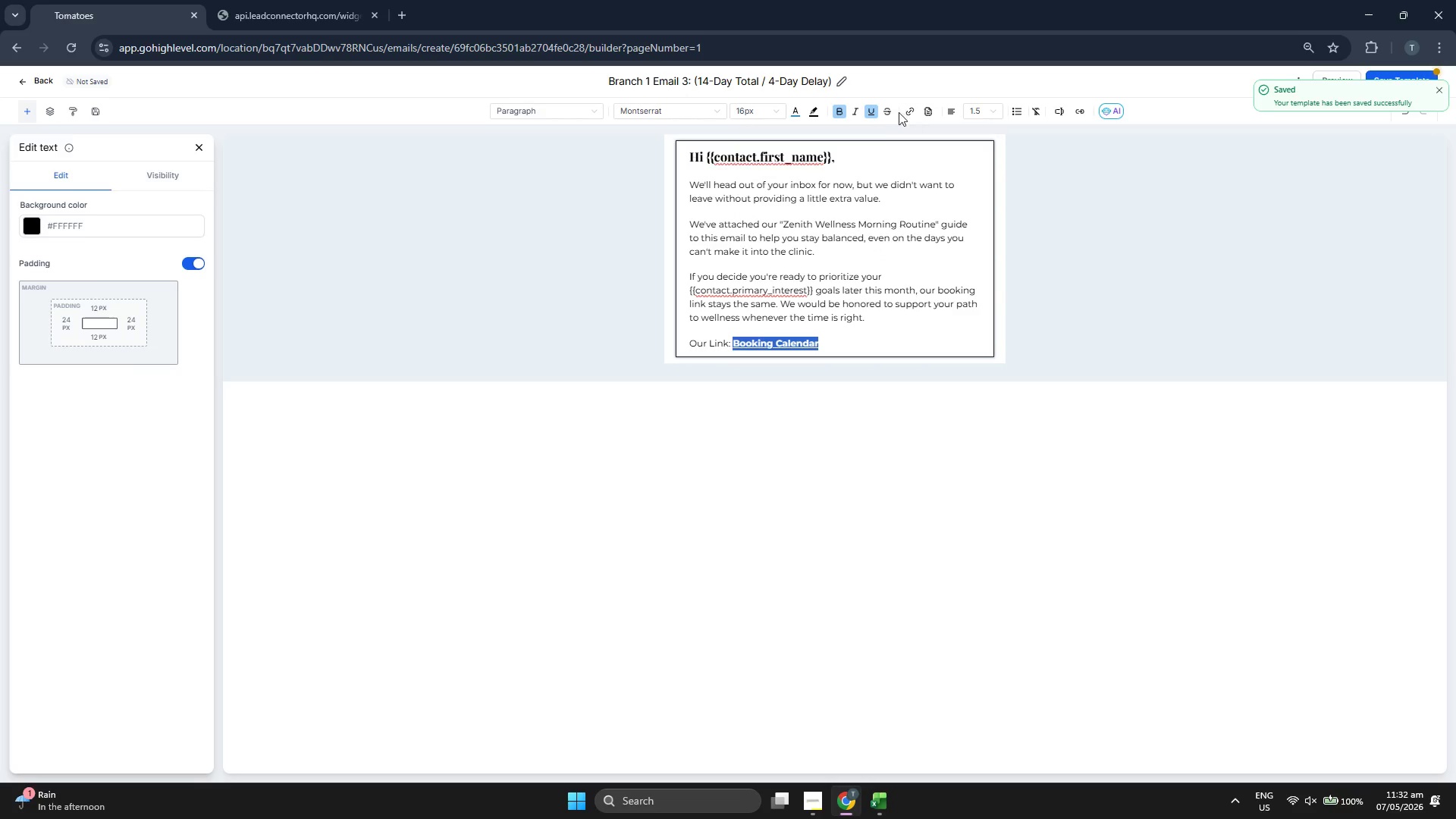 
left_click([905, 109])
 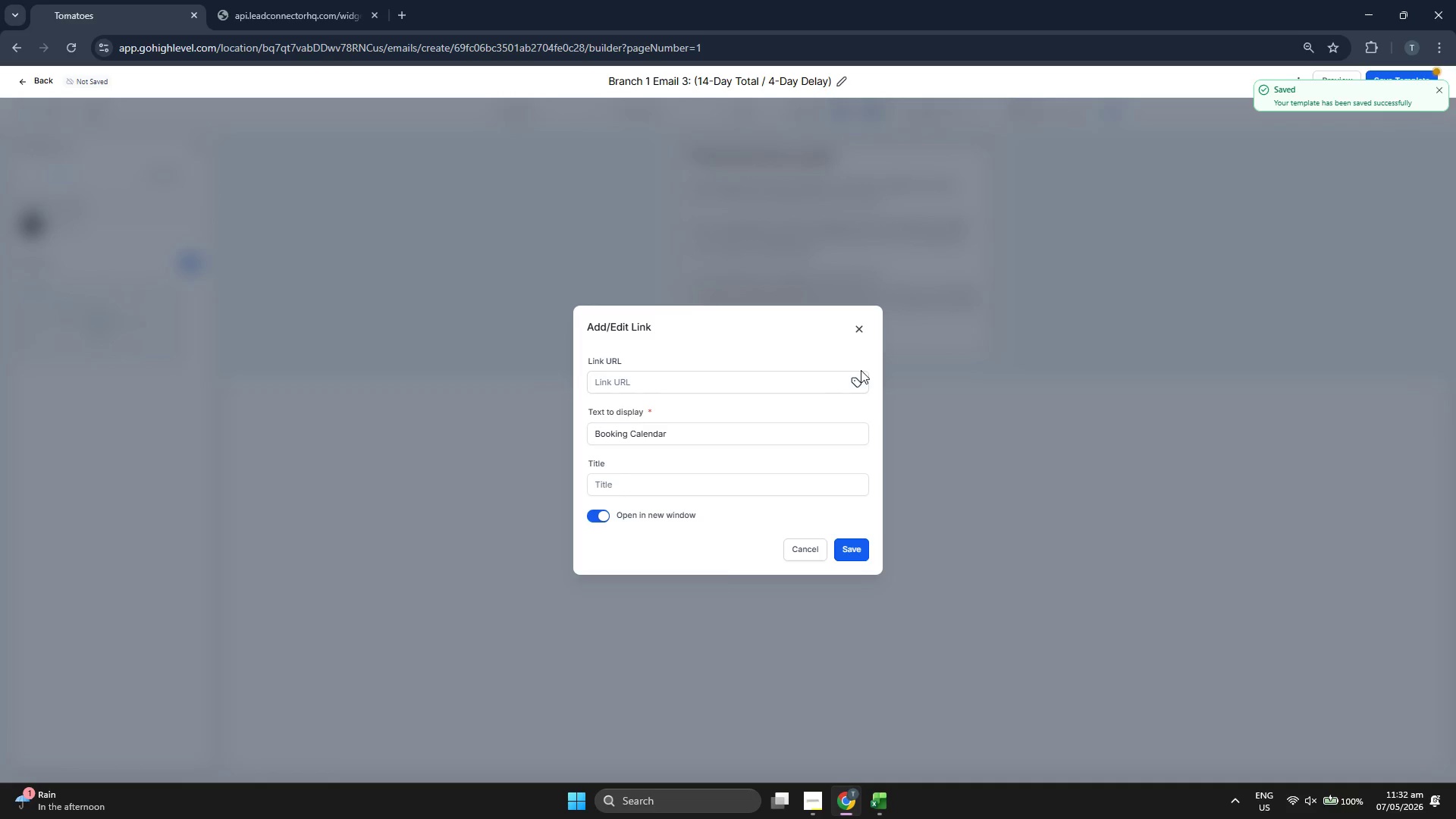 
left_click([860, 376])
 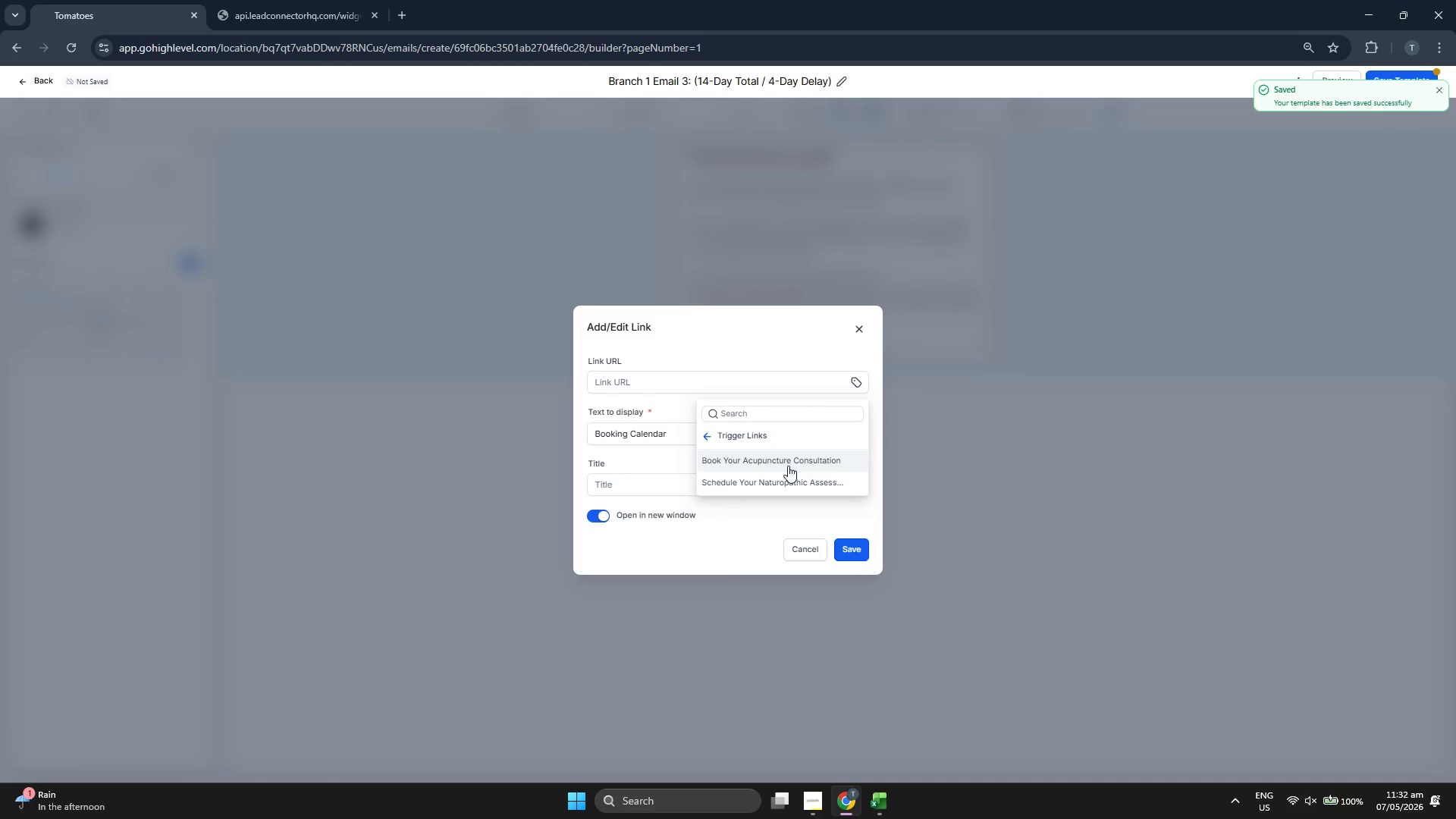 
left_click([789, 466])
 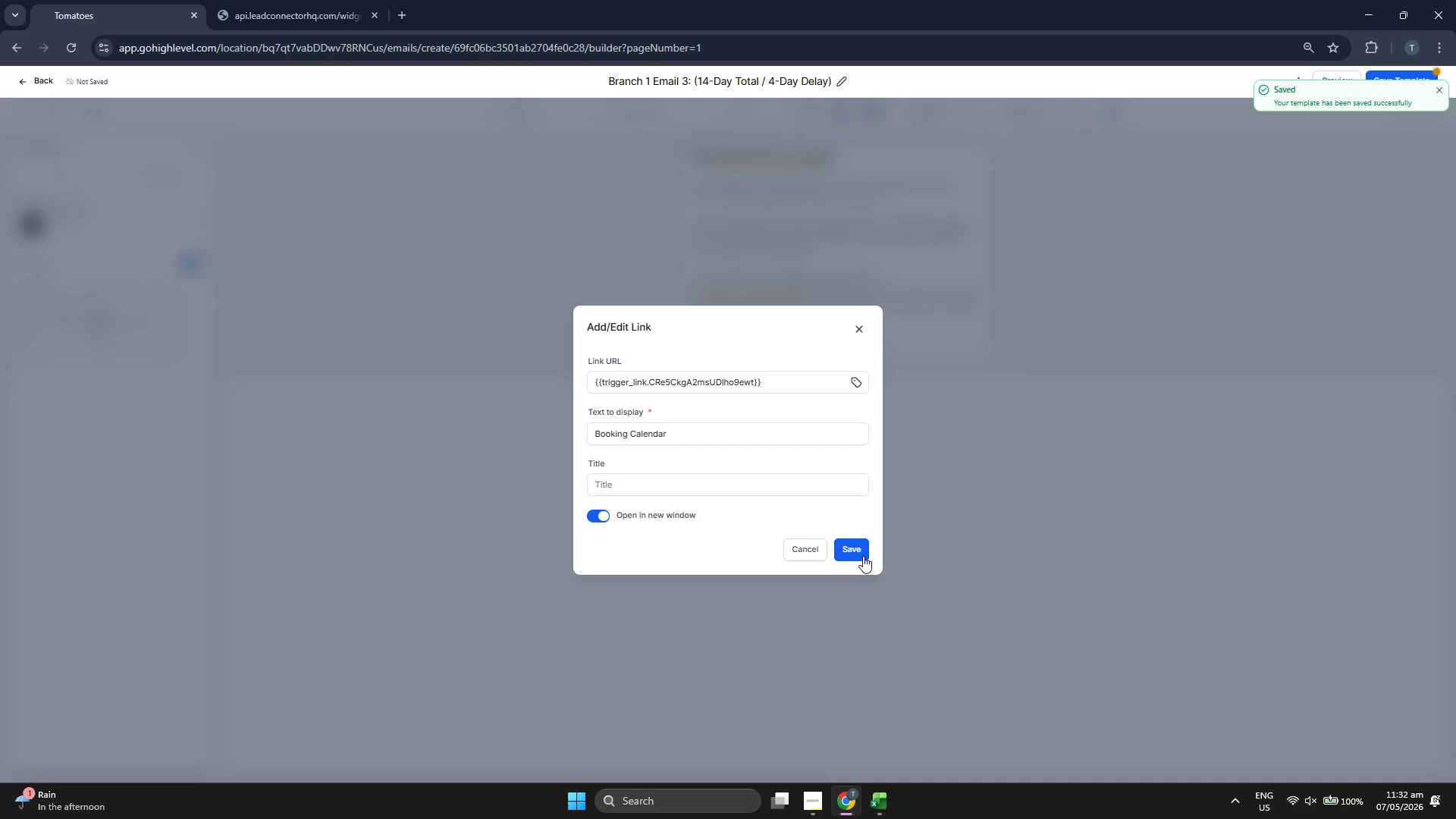 
left_click([858, 557])
 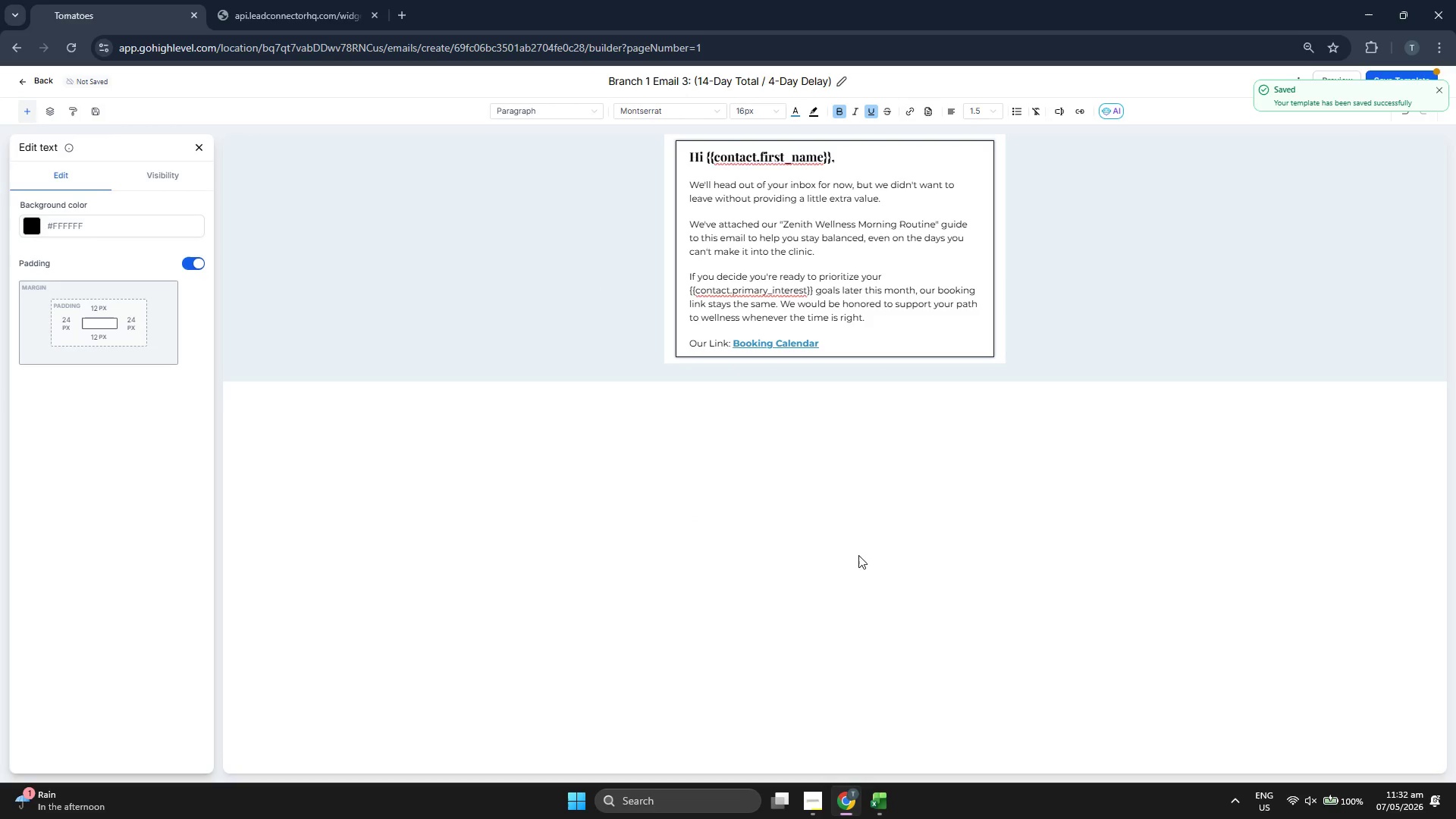 
left_click([863, 346])
 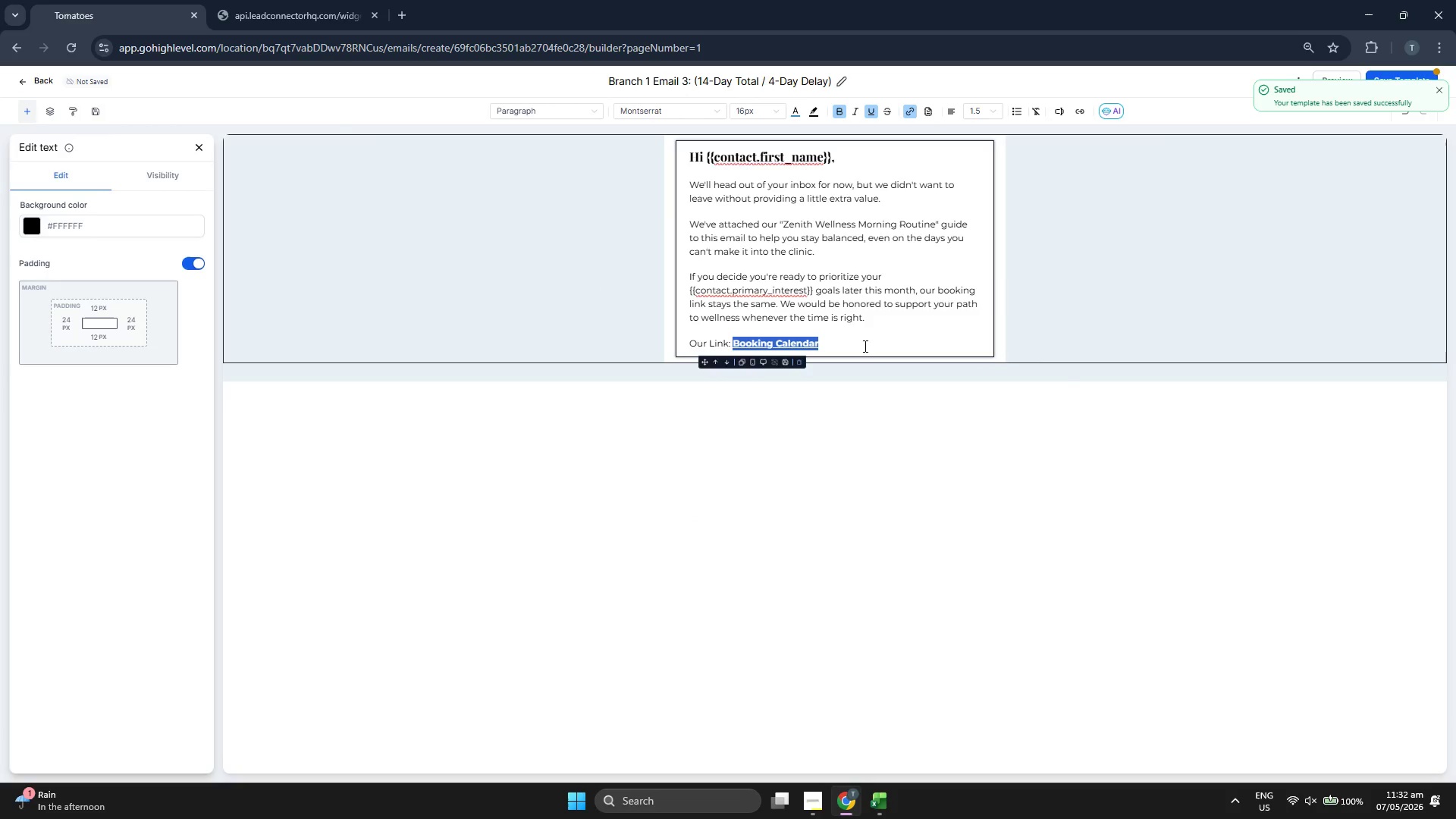 
left_click([864, 346])
 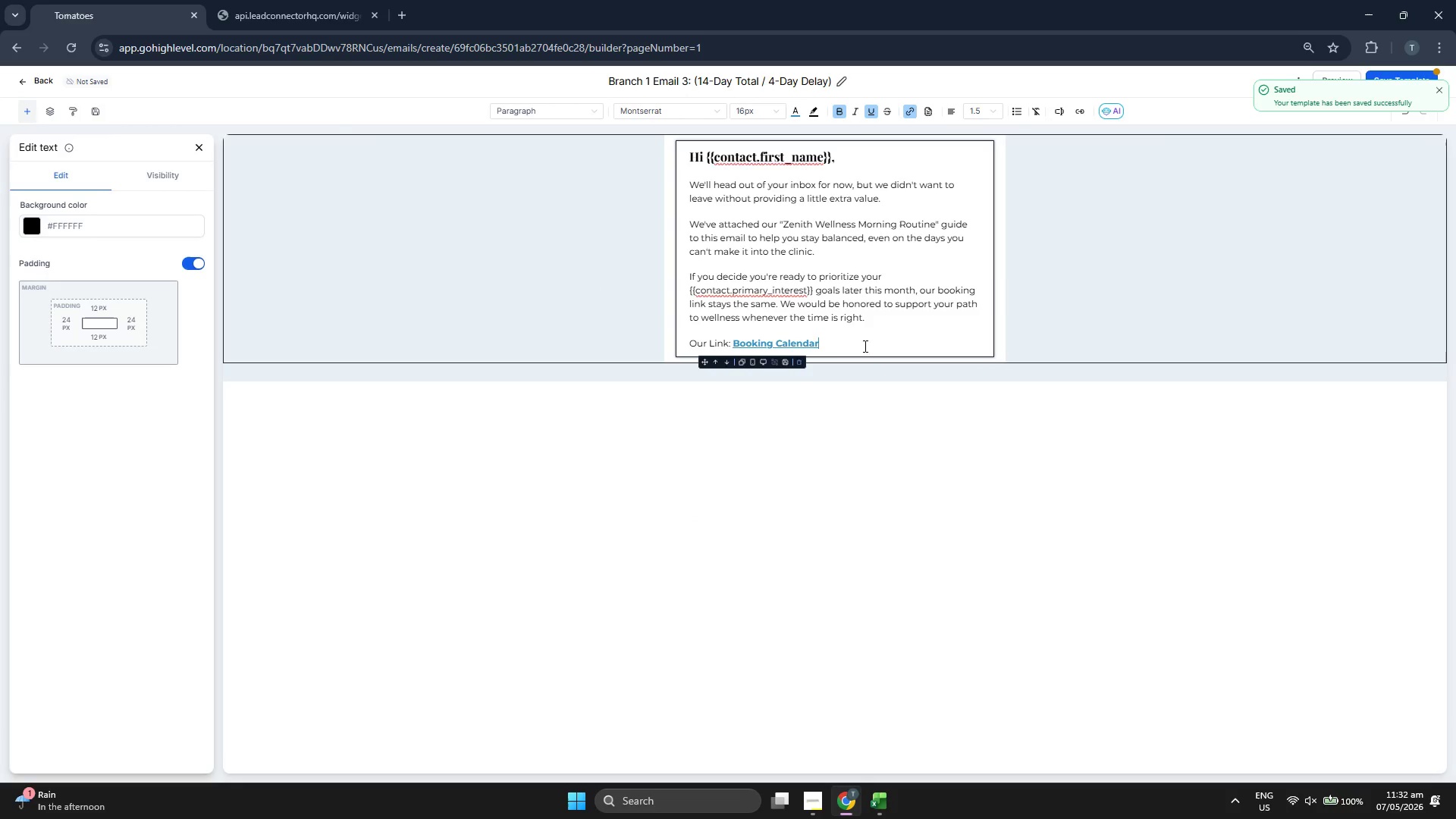 
key(Enter)
 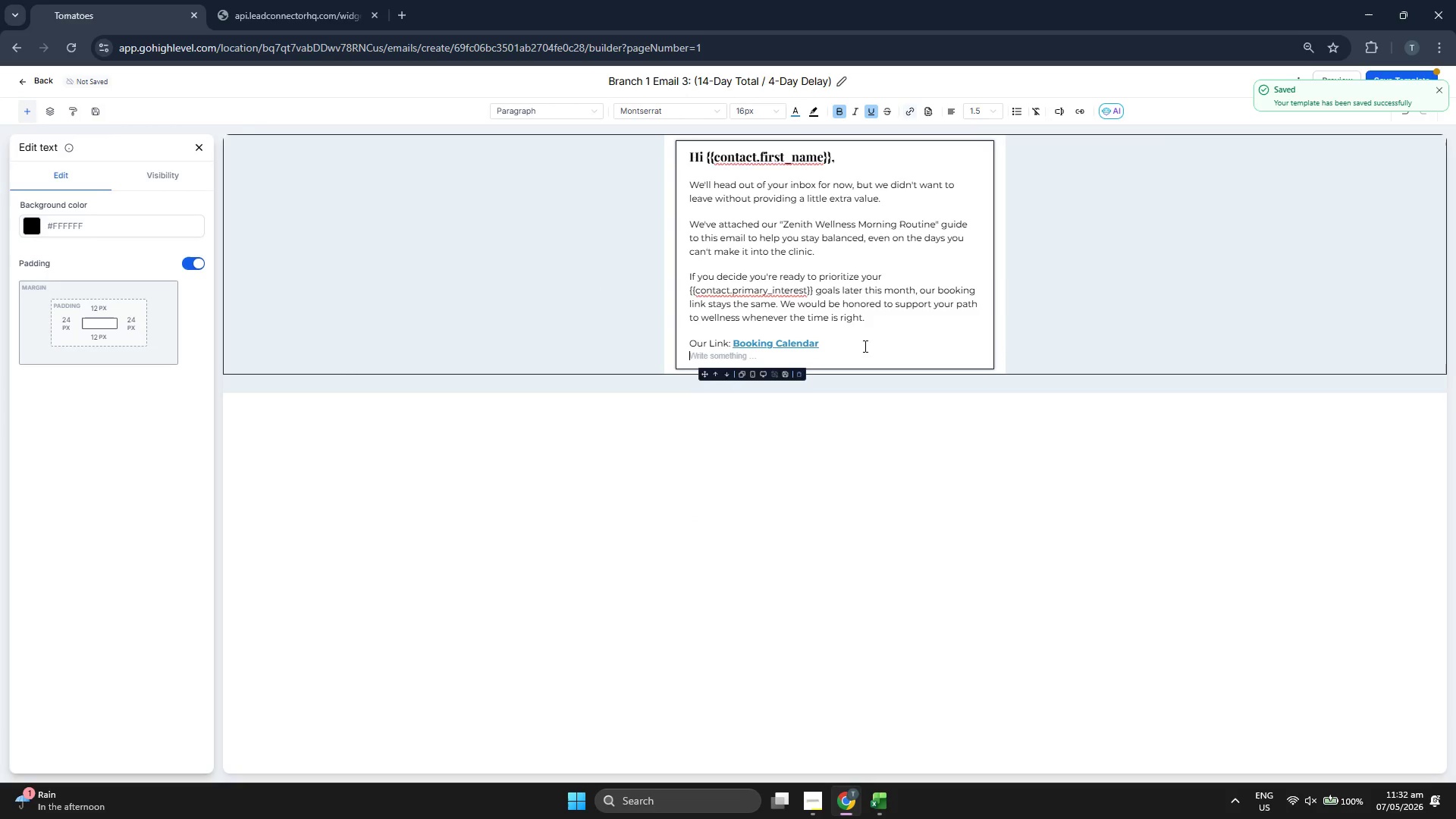 
key(Enter)
 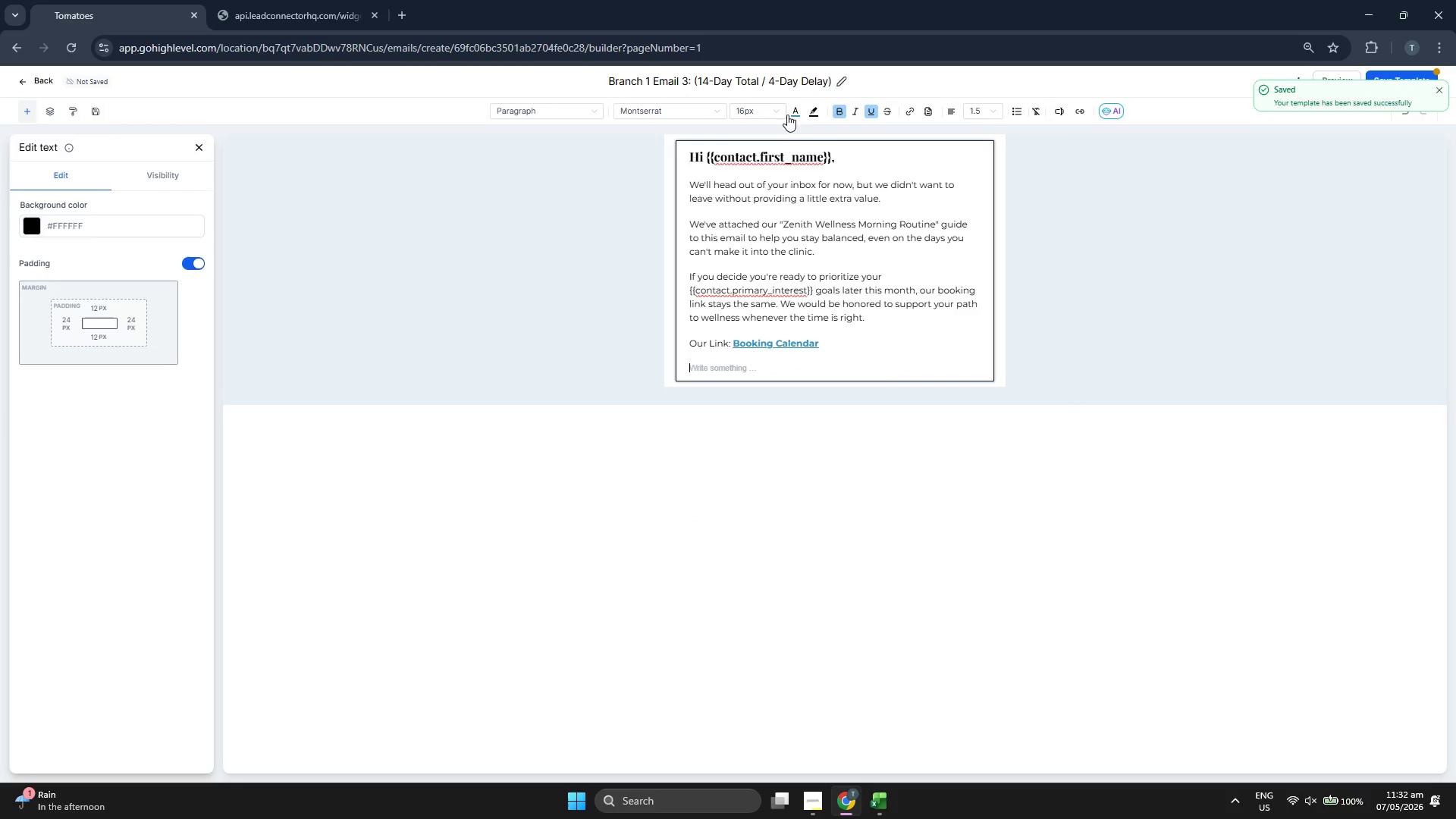 
left_click([797, 111])
 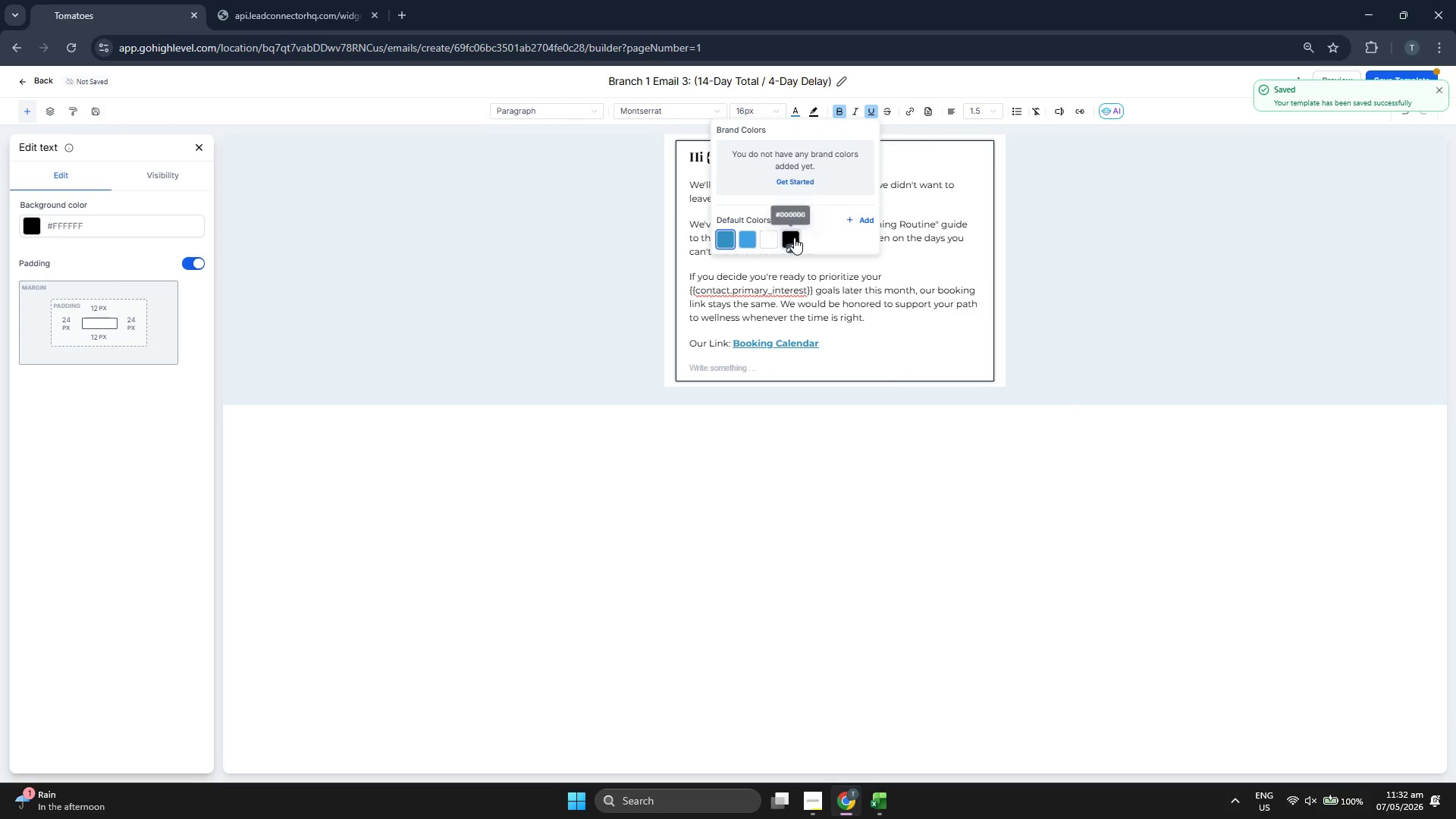 
left_click([794, 237])
 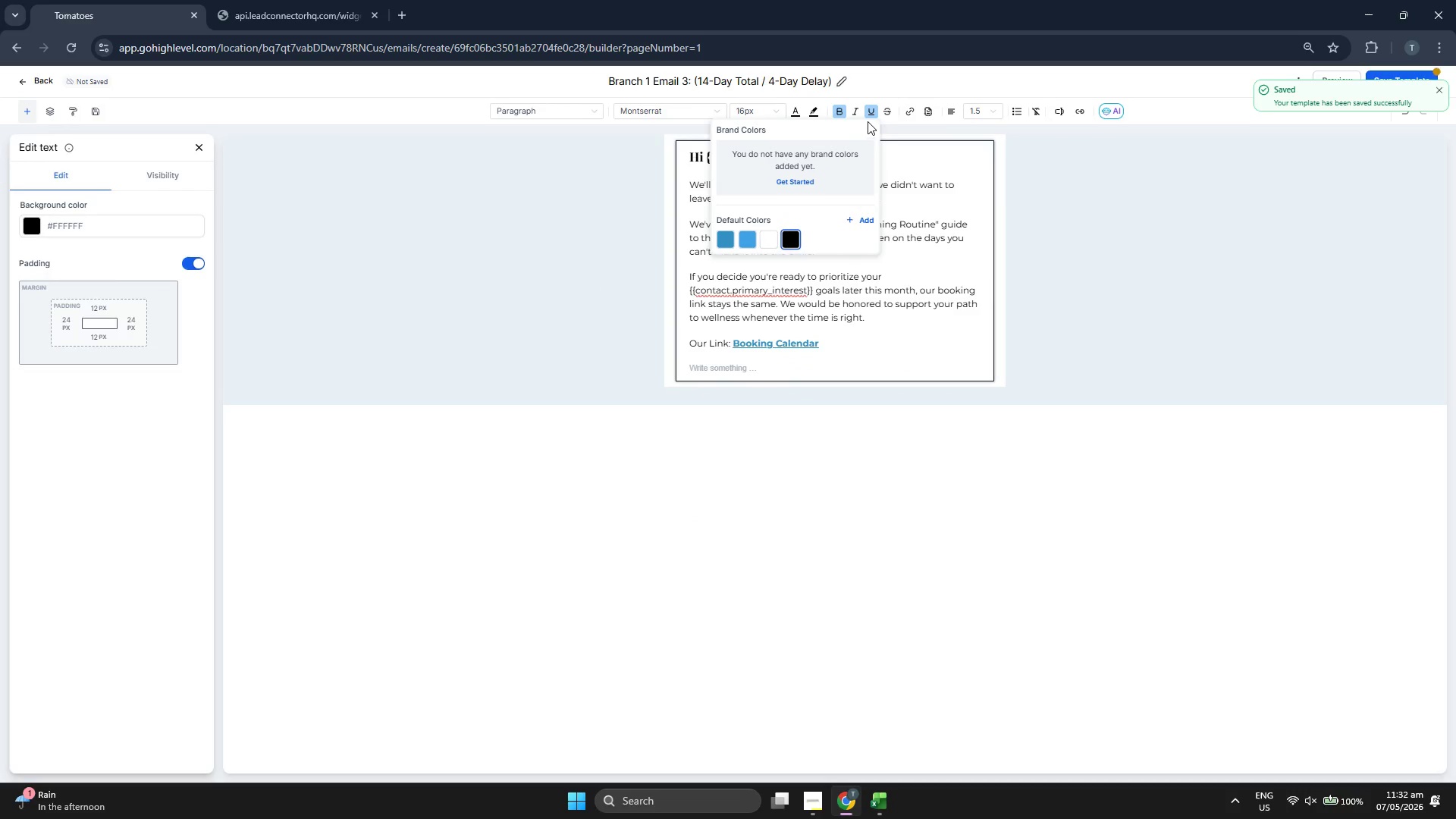 
left_click([871, 110])
 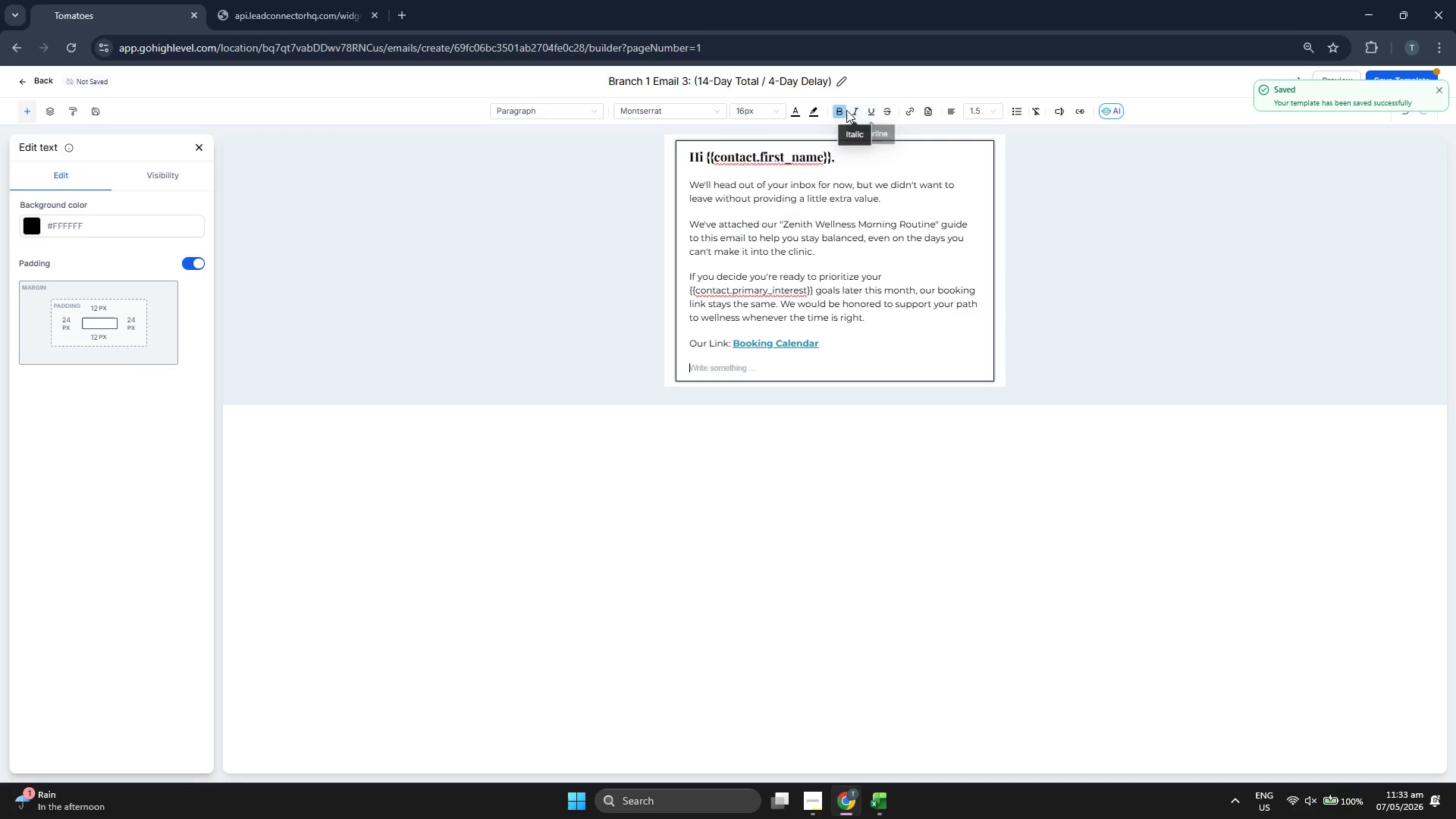 
left_click([844, 110])
 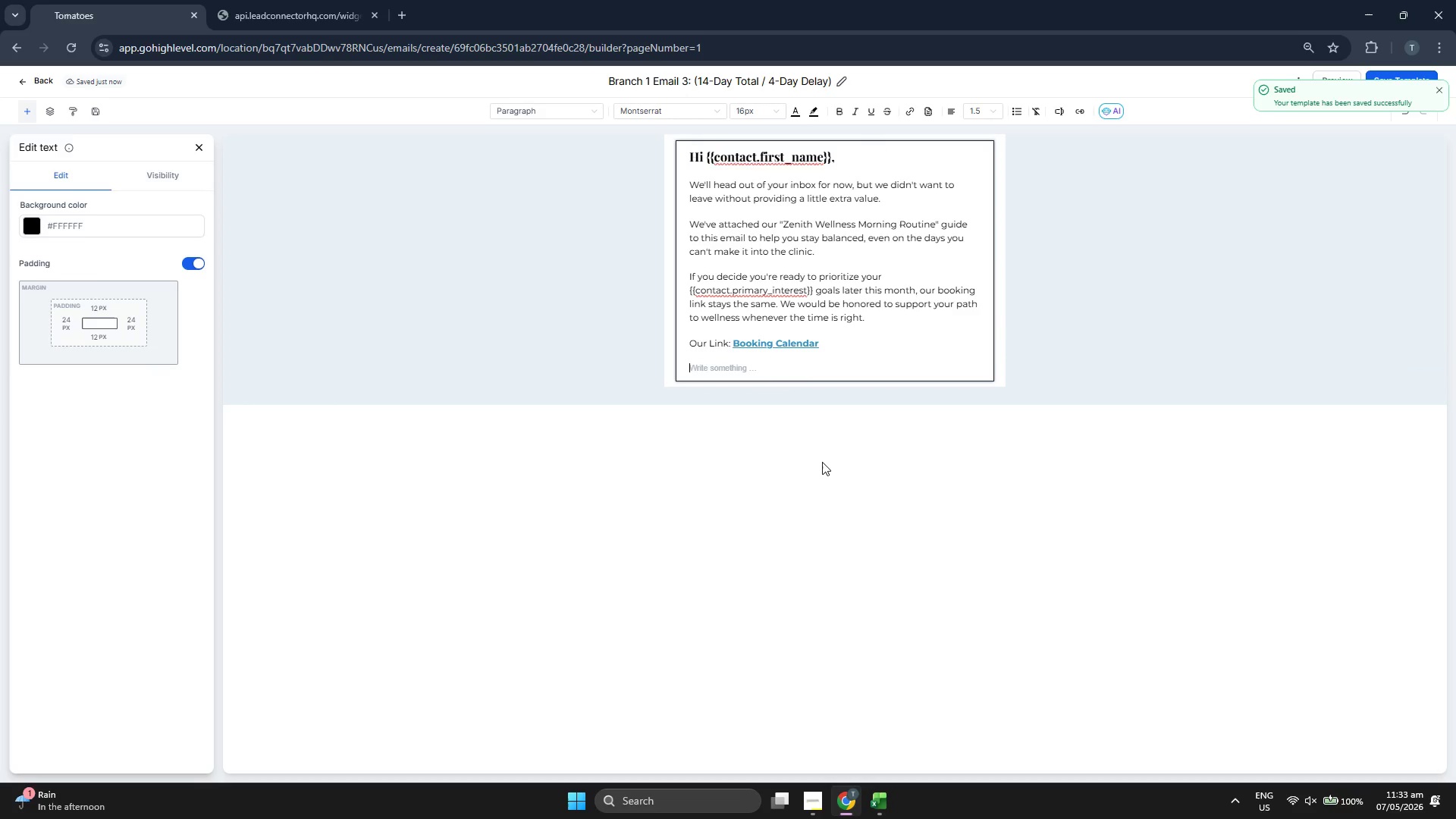 
type(Be well,)
 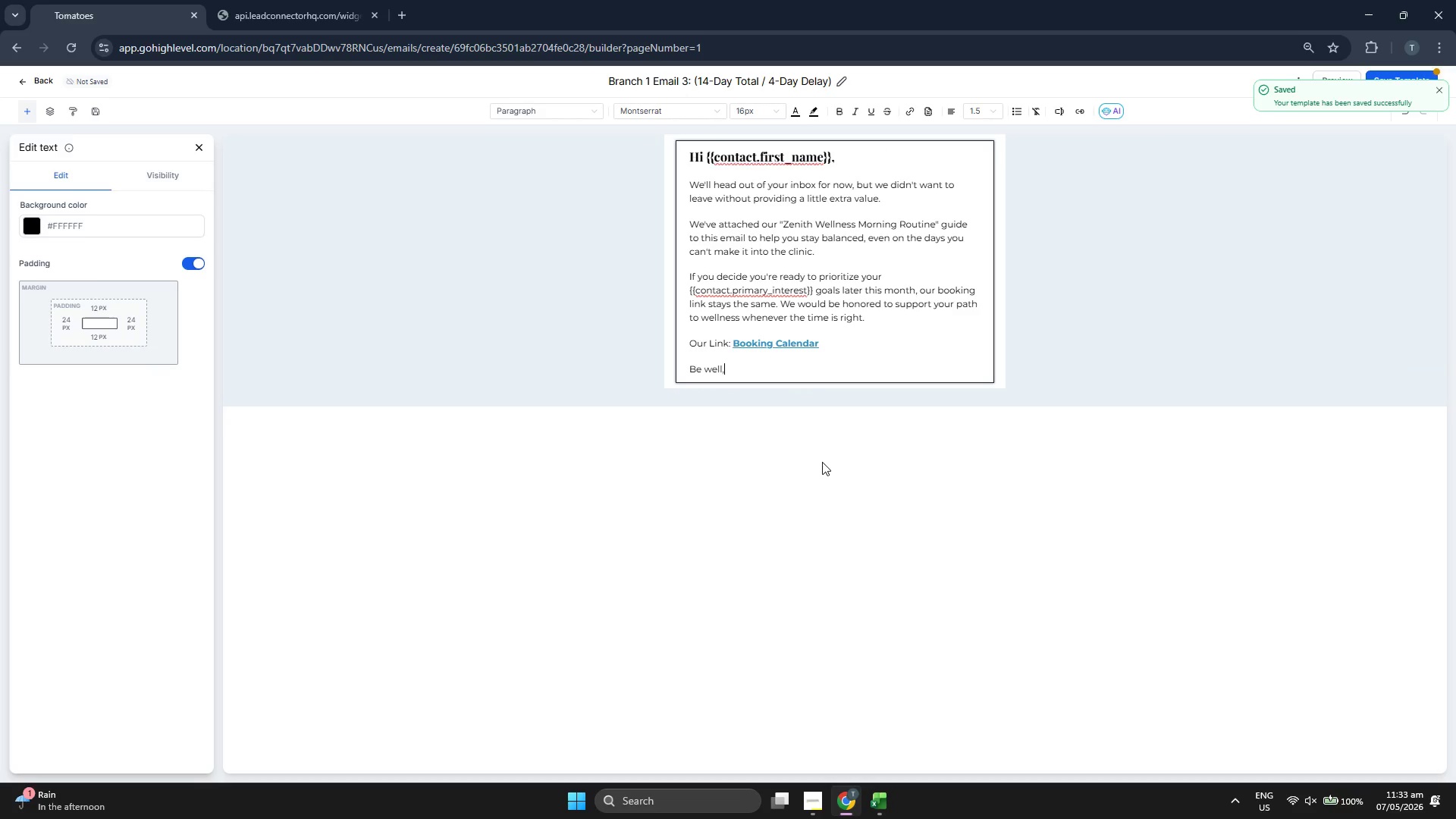 
key(Enter)
 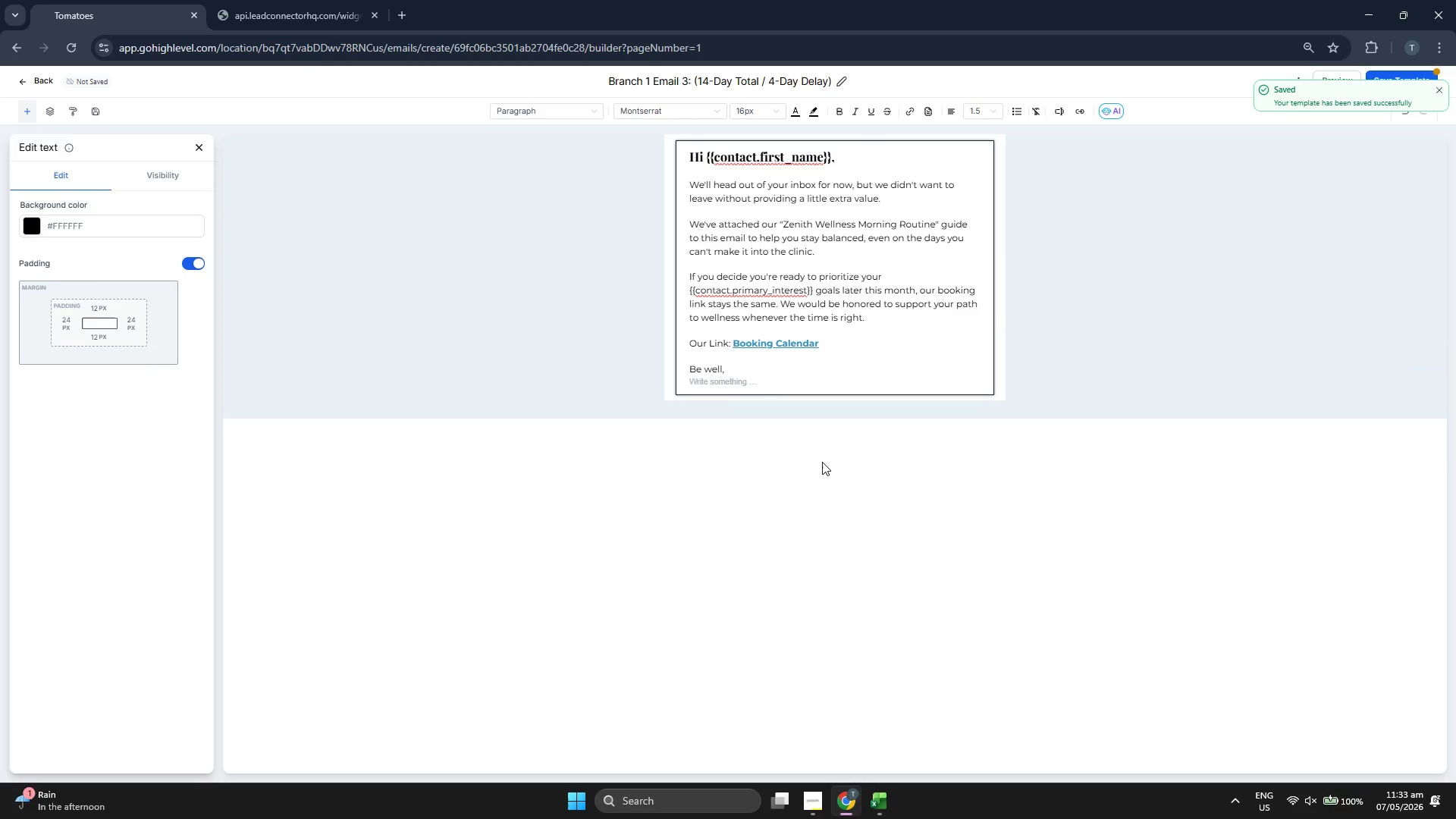 
key(Enter)
 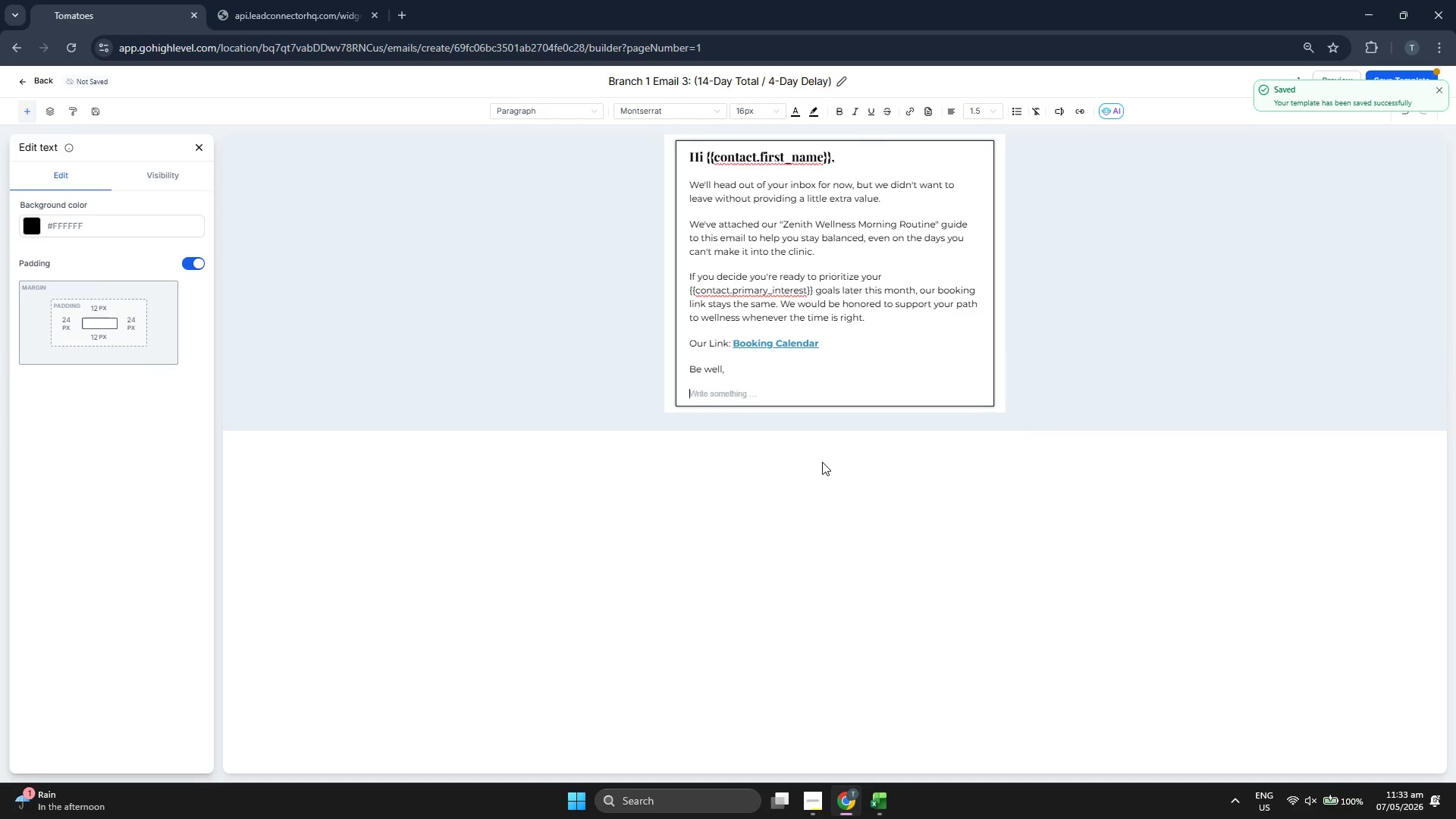 
type(The)
key(Backspace)
key(Backspace)
type(he X)
key(Backspace)
type(X)
key(Backspace)
type(Zenith Team)
 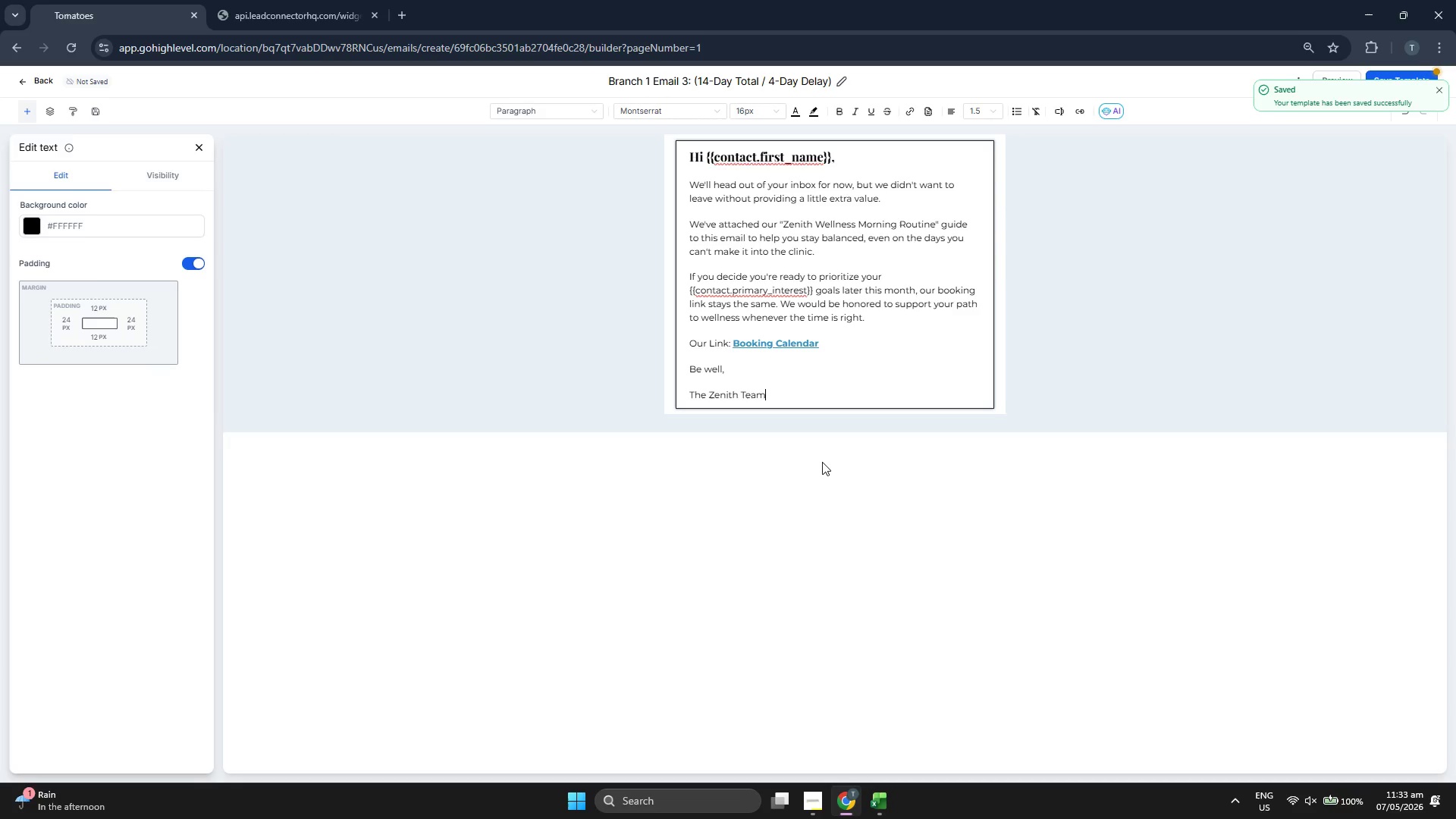 
key(Enter)
 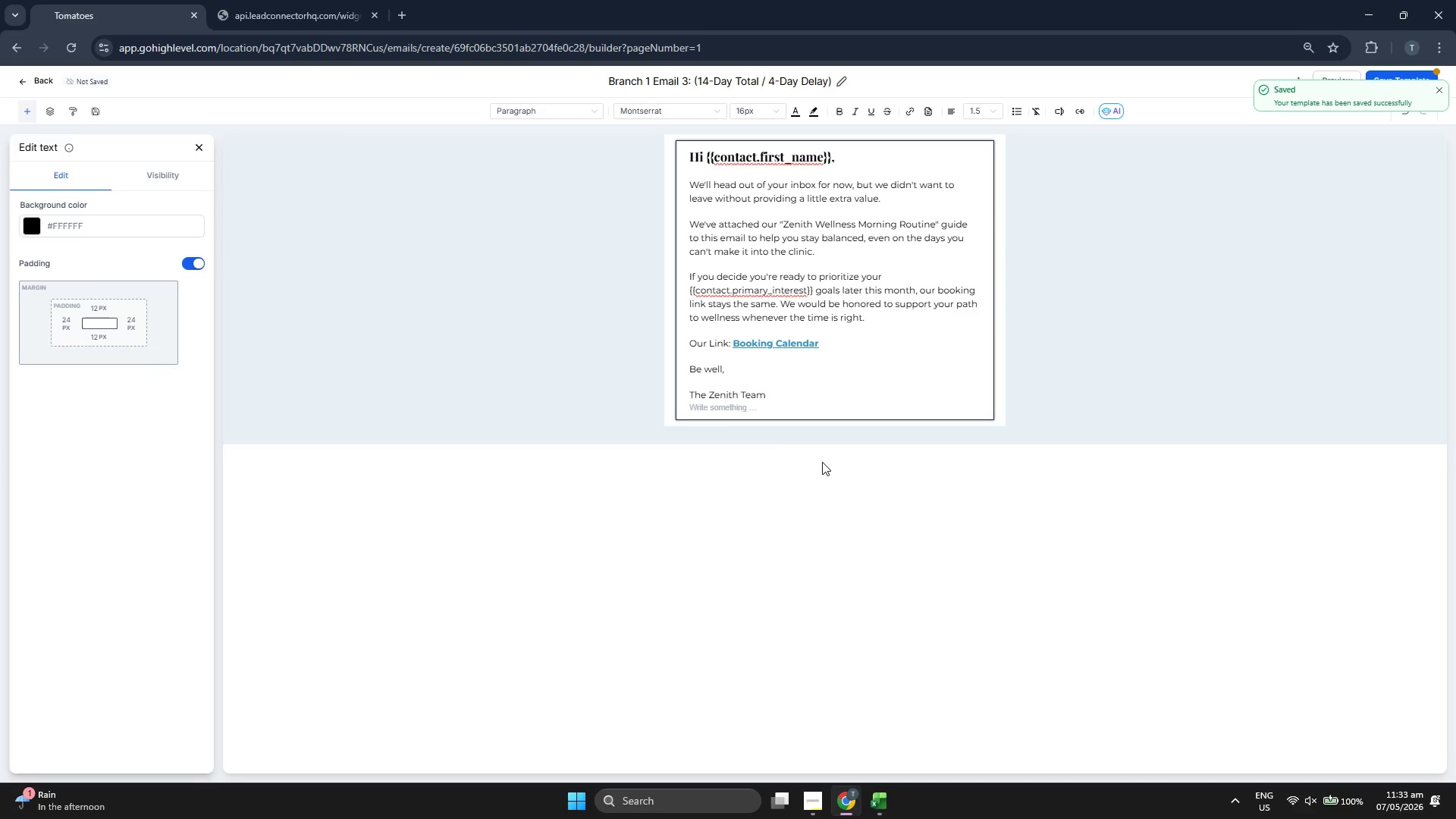 
type(Zenith Integrative Wellness)
 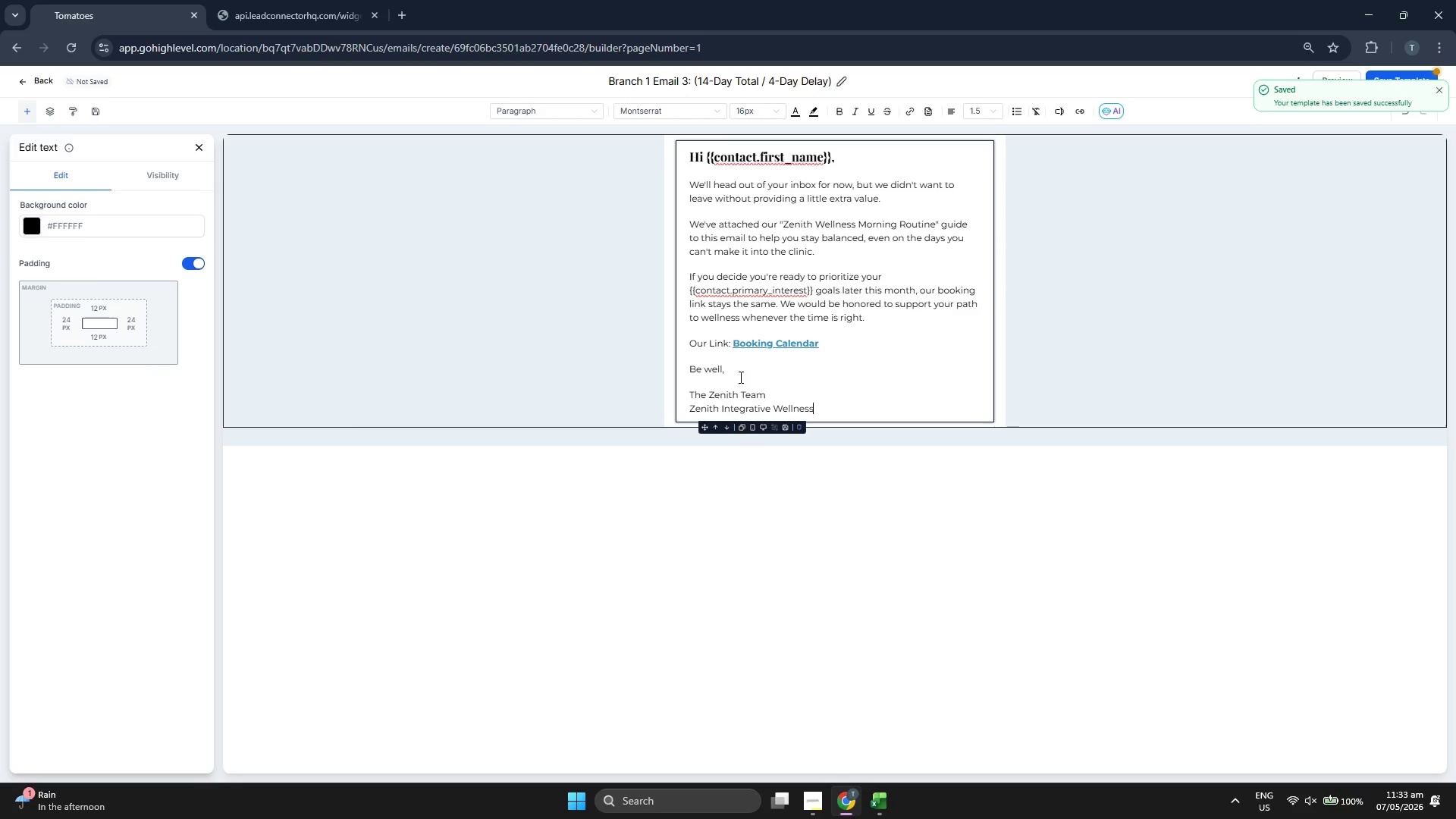 
key(Backspace)
 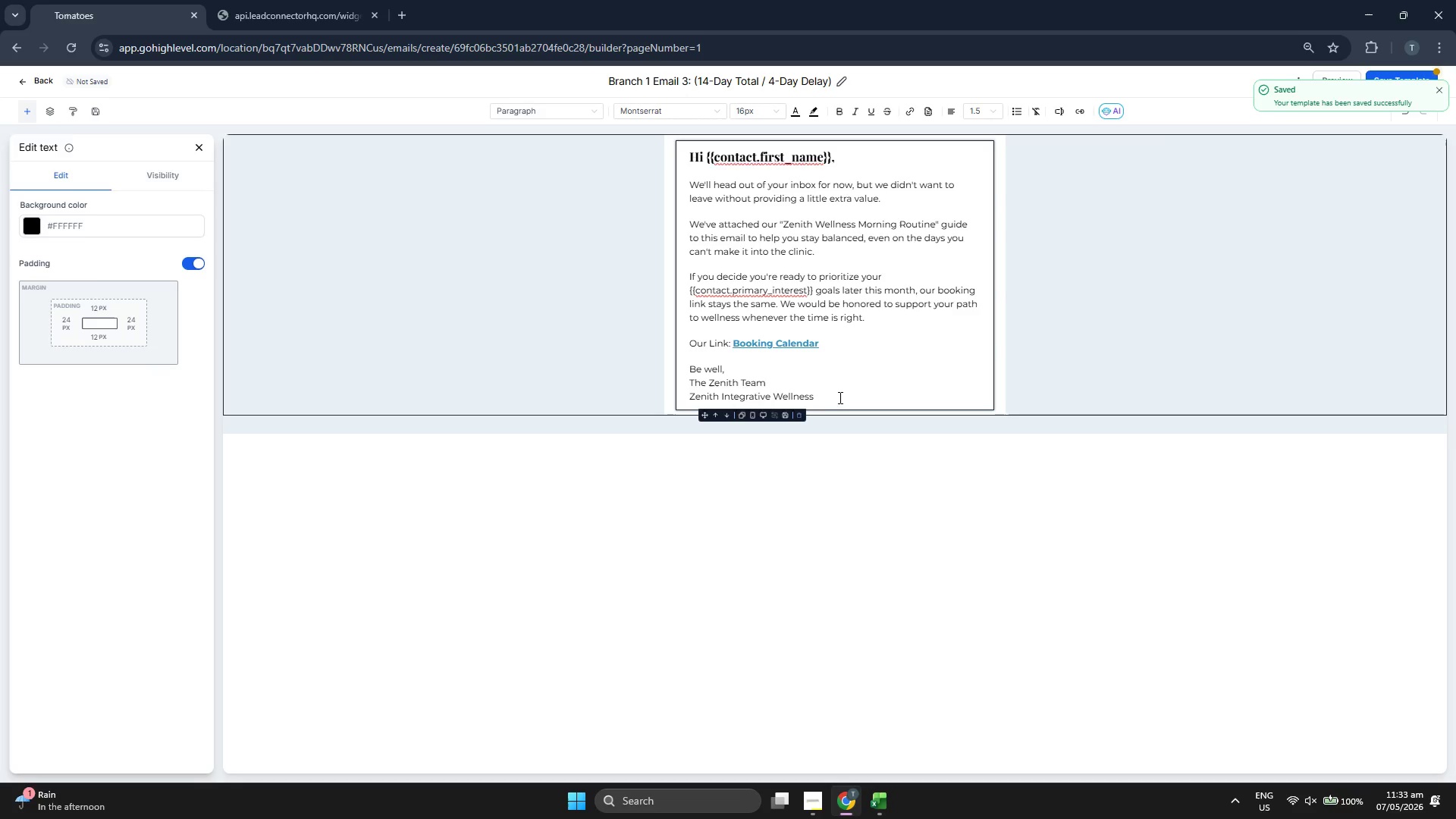 
left_click_drag(start_coordinate=[849, 398], to_coordinate=[686, 375])
 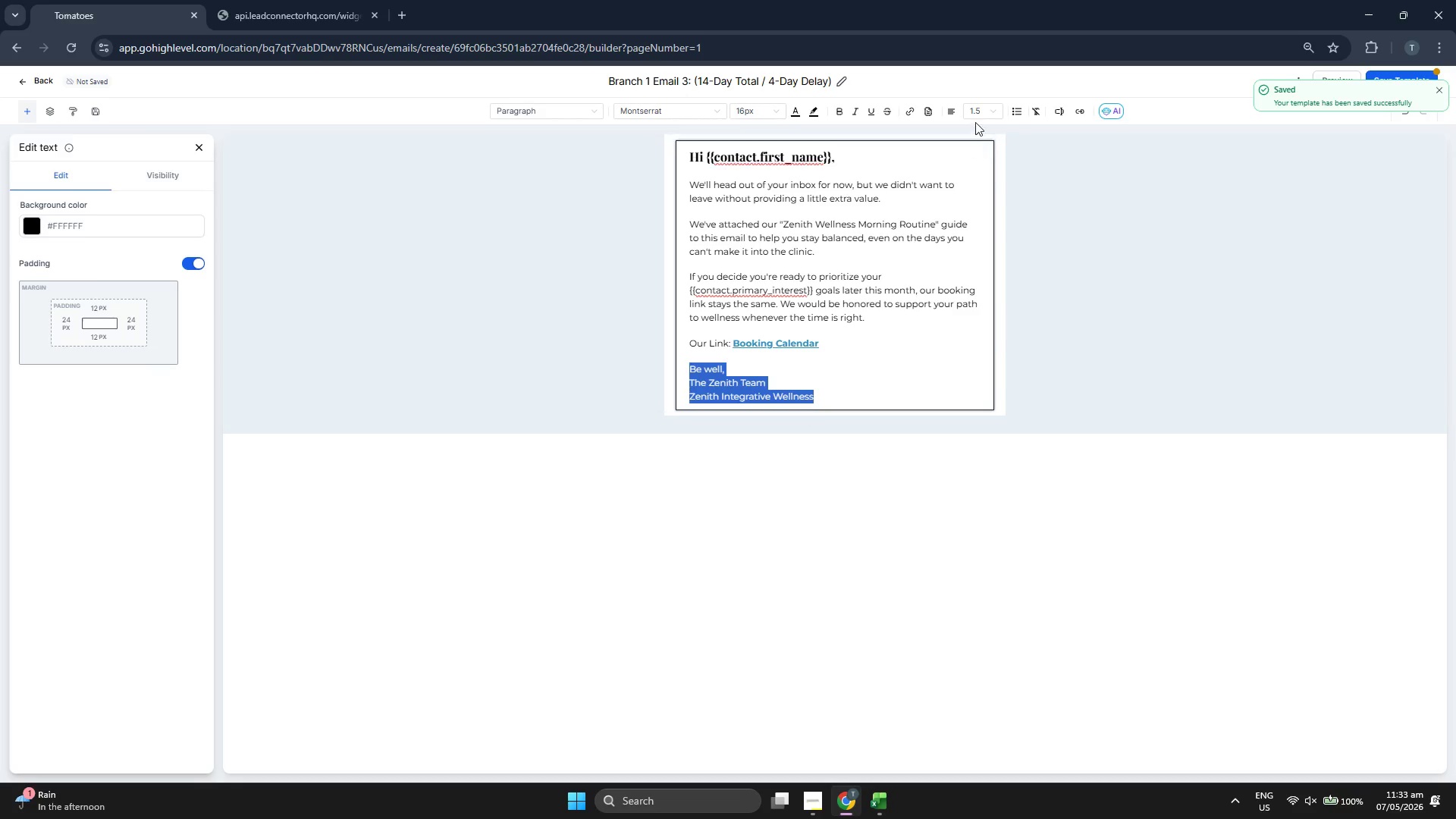 
left_click([975, 113])
 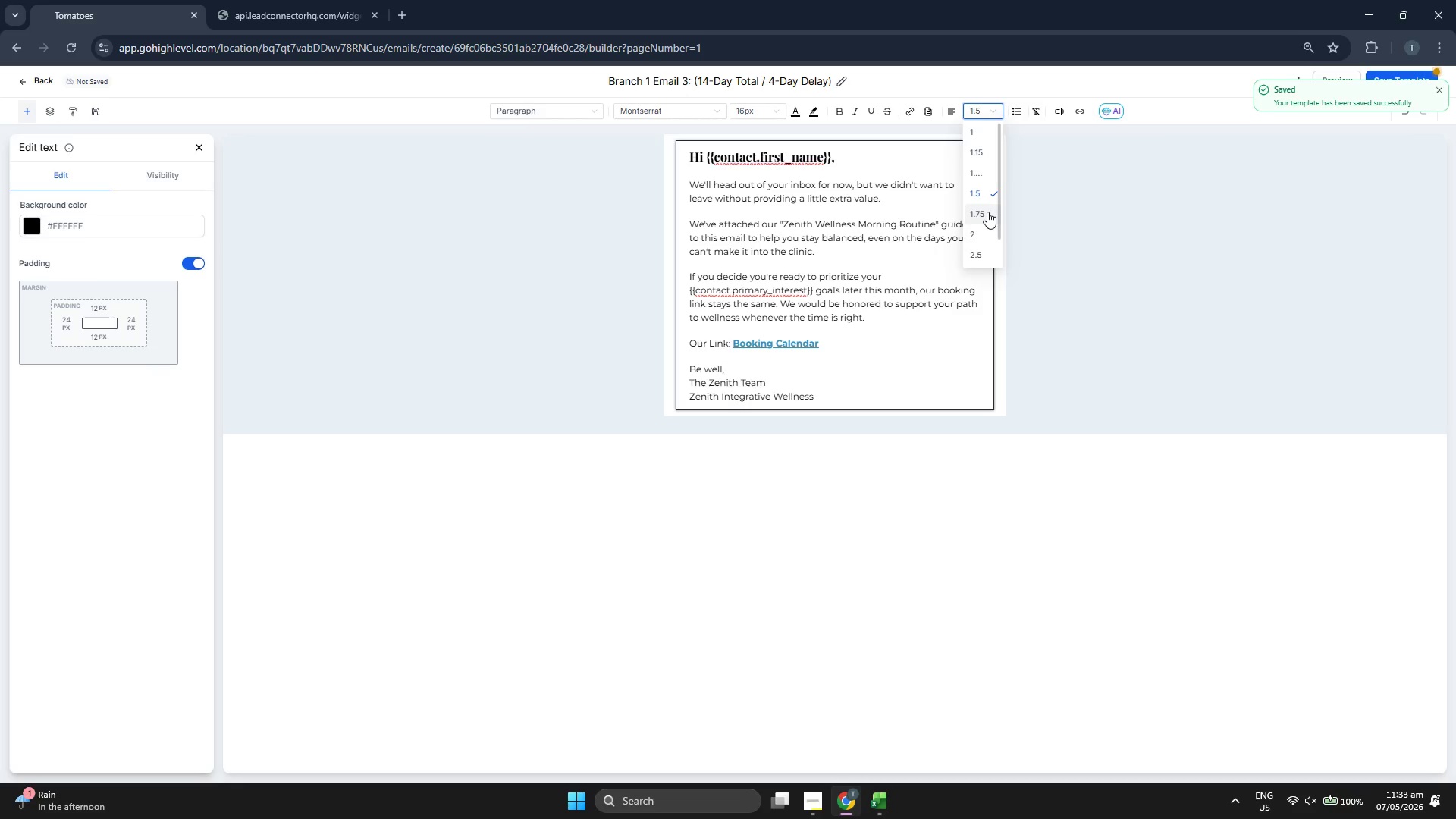 
double_click([846, 474])
 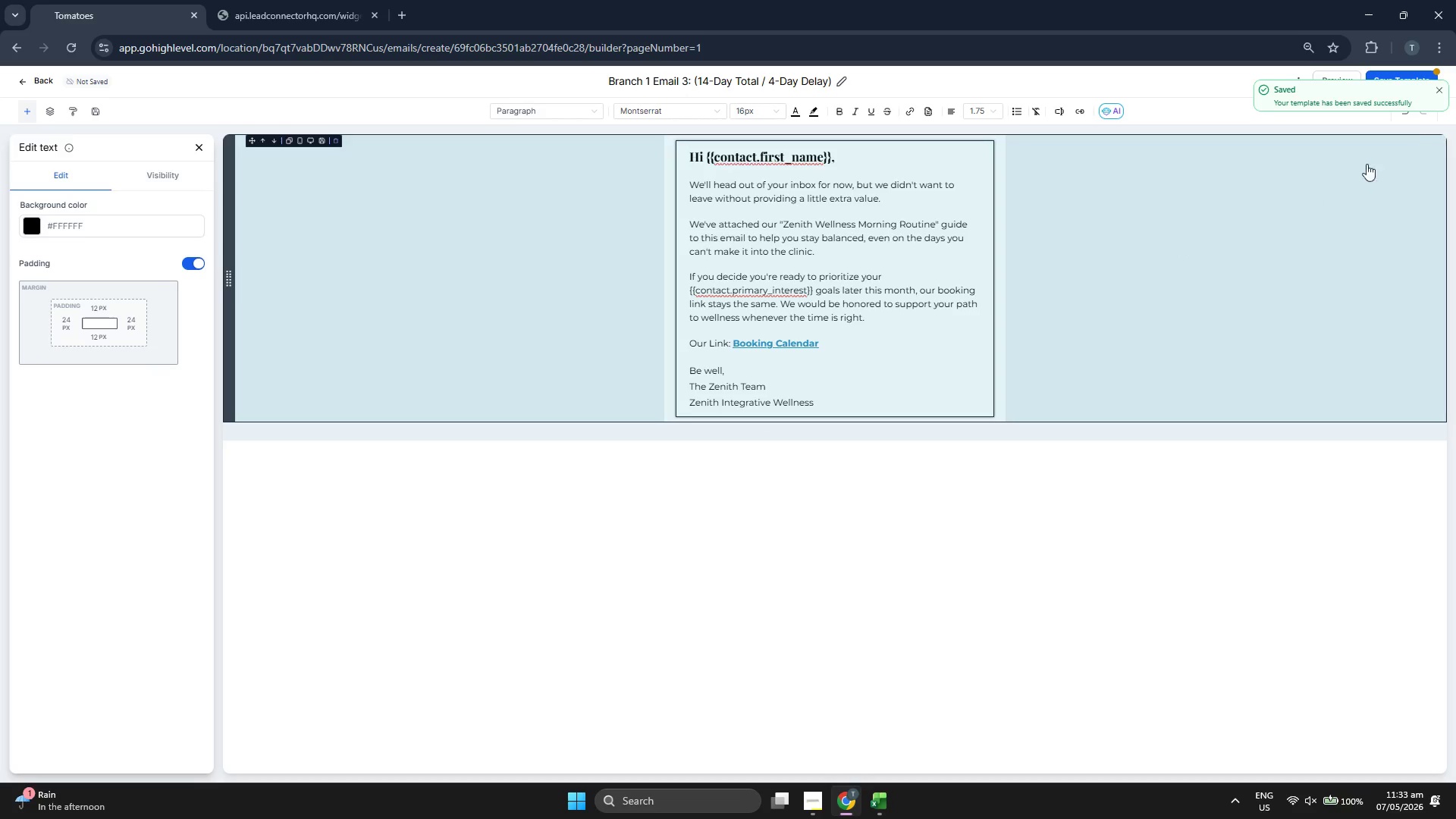 
double_click([1439, 92])
 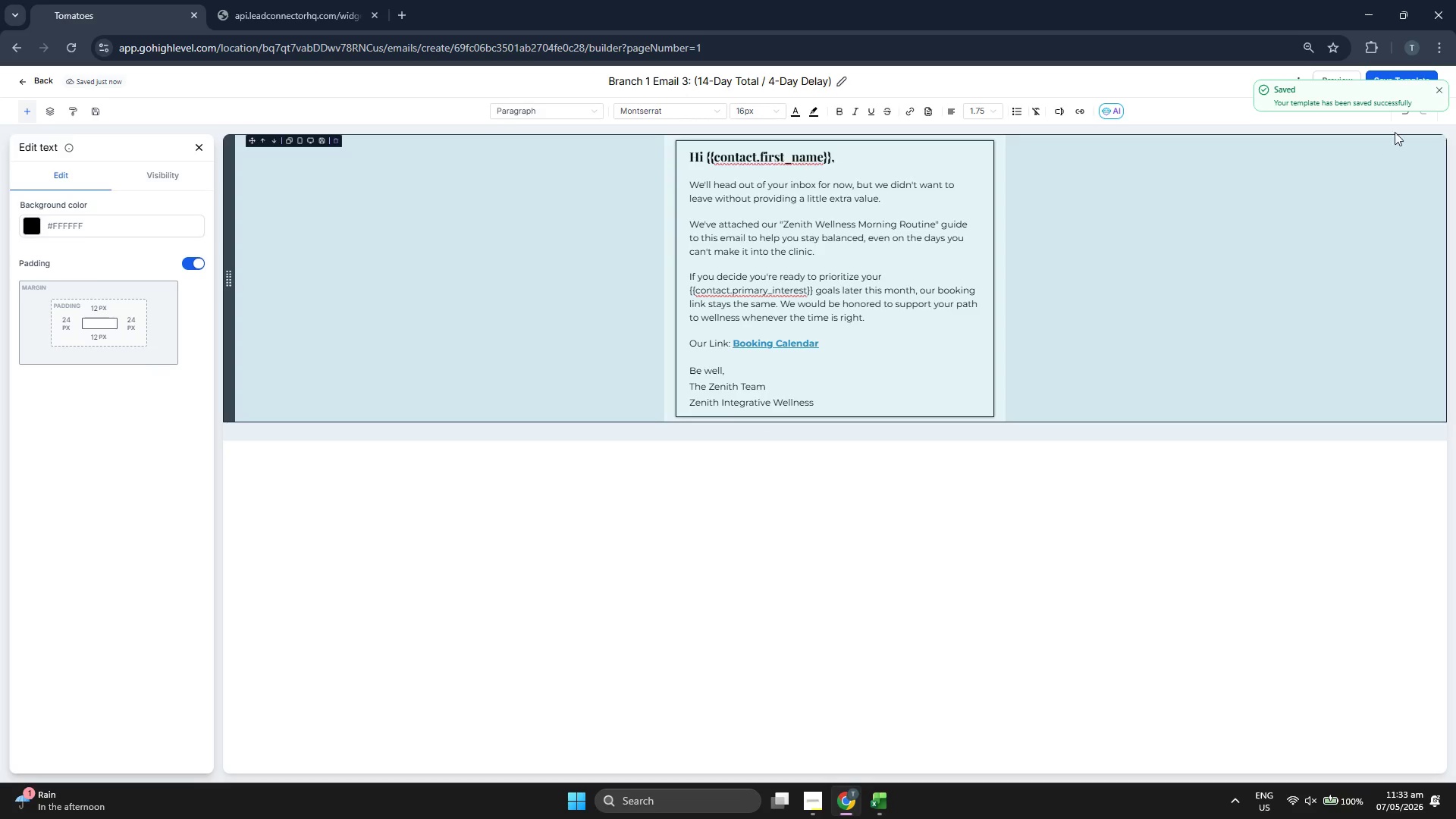 
double_click([1336, 82])
 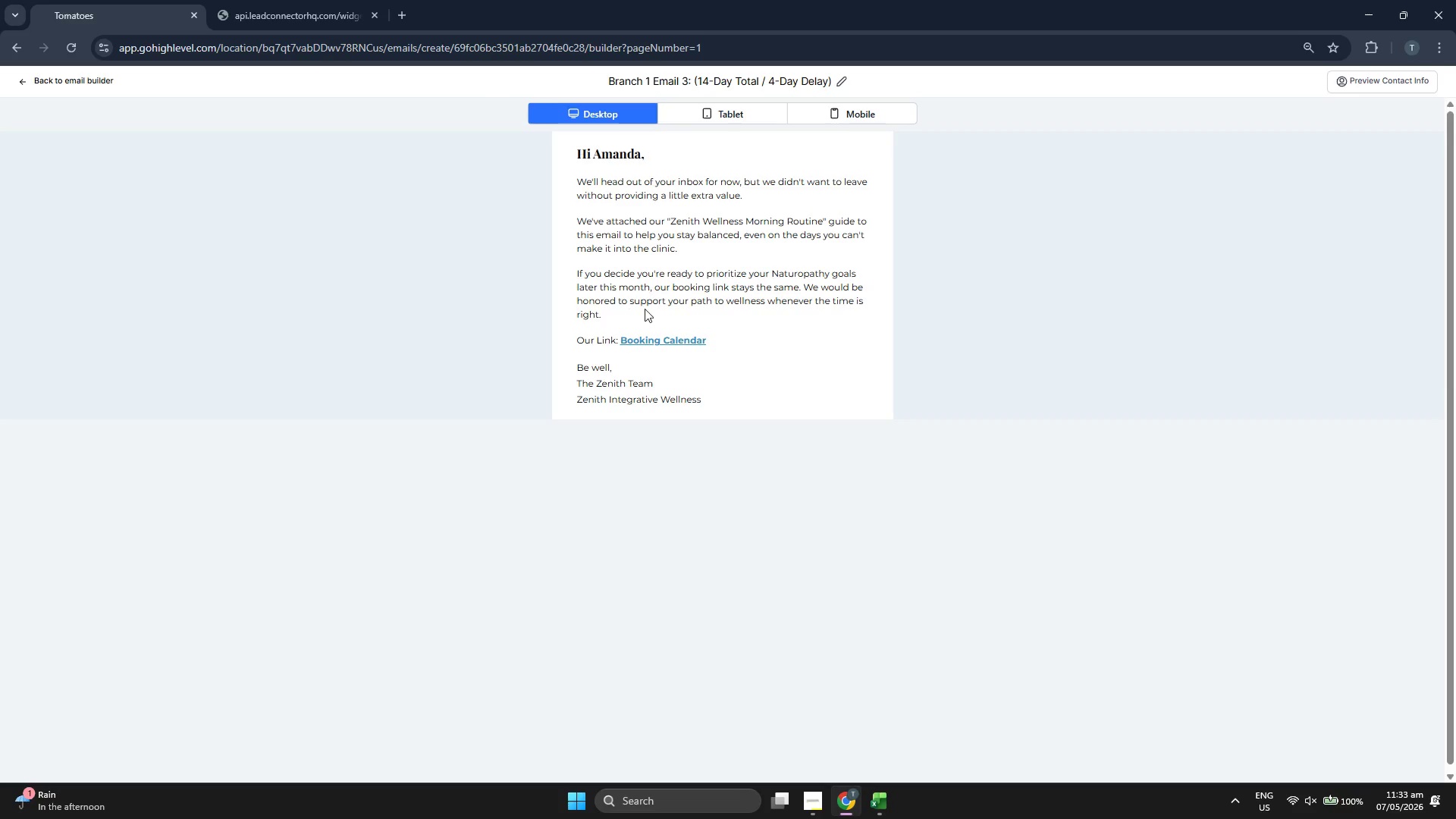 
wait(17.36)
 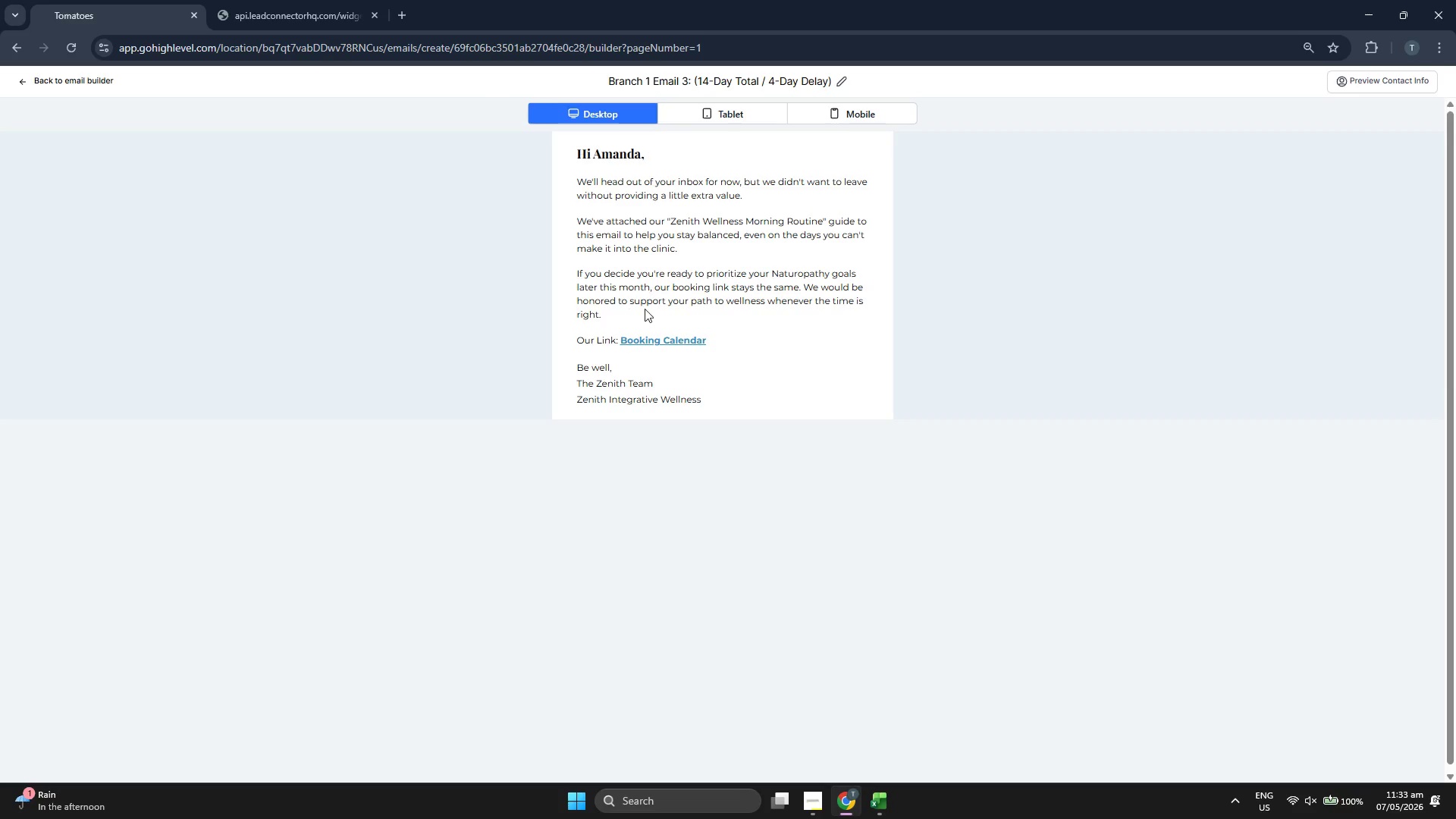 
left_click([865, 112])
 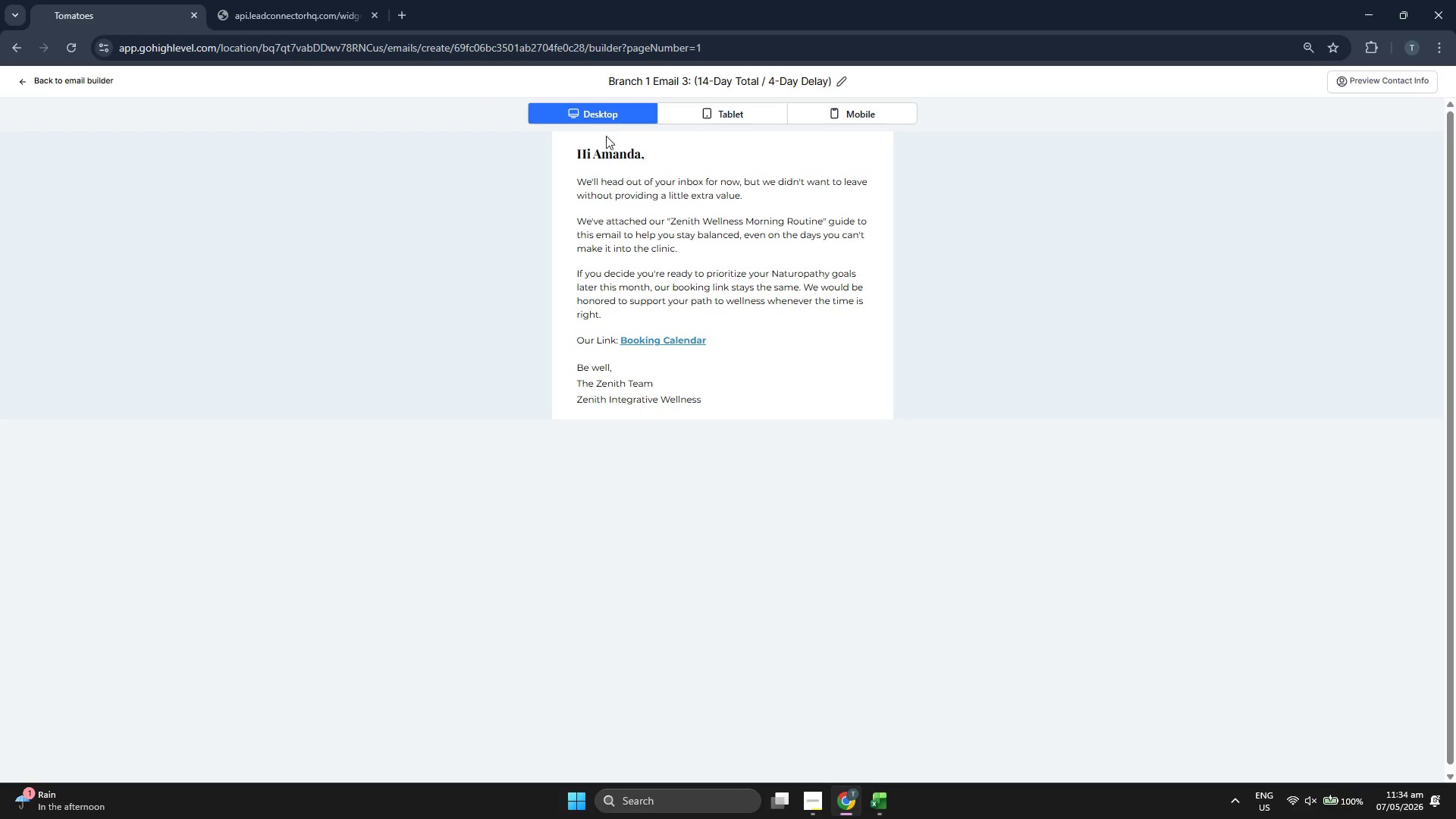 
left_click([715, 108])
 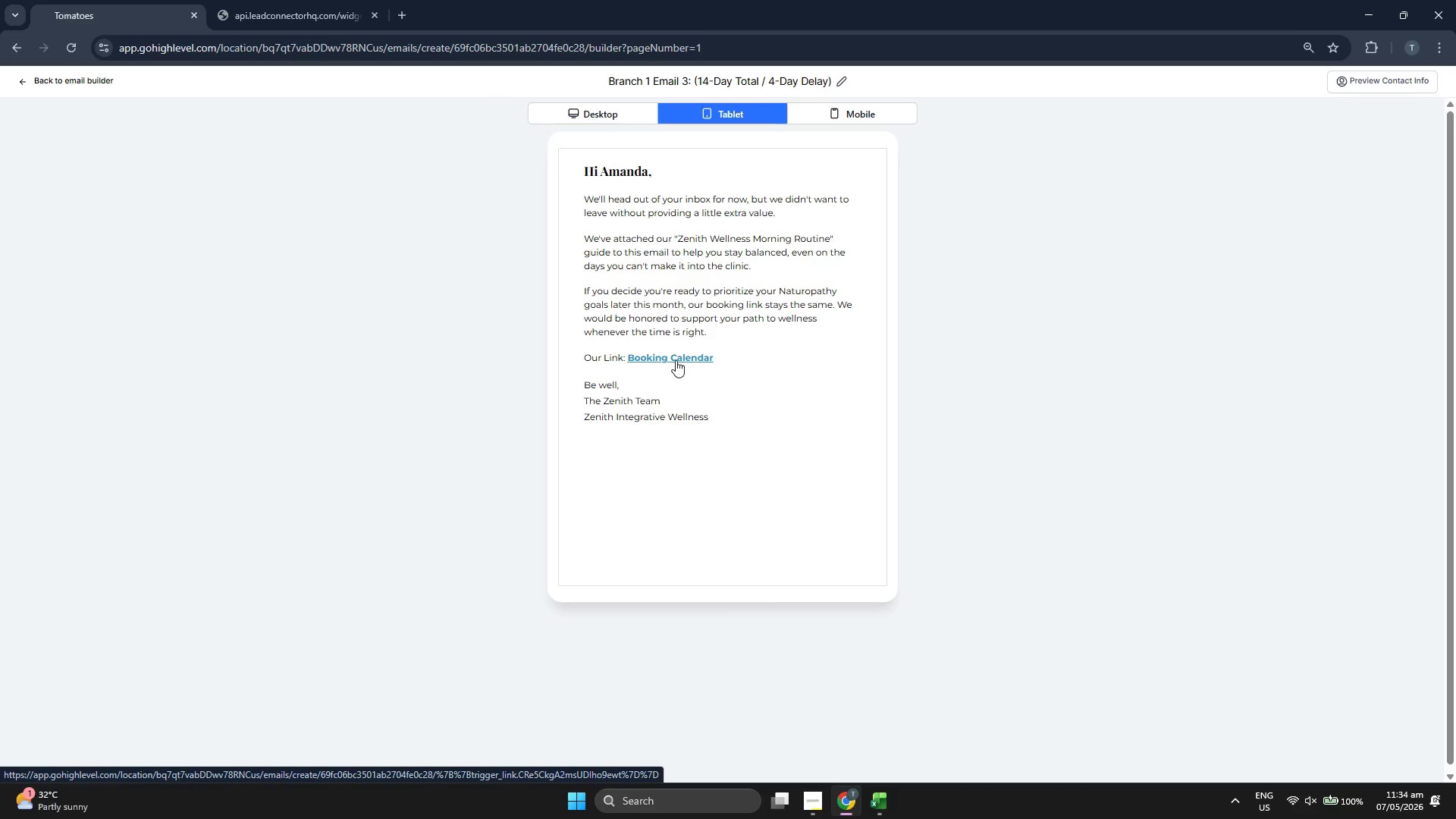 
left_click([595, 105])
 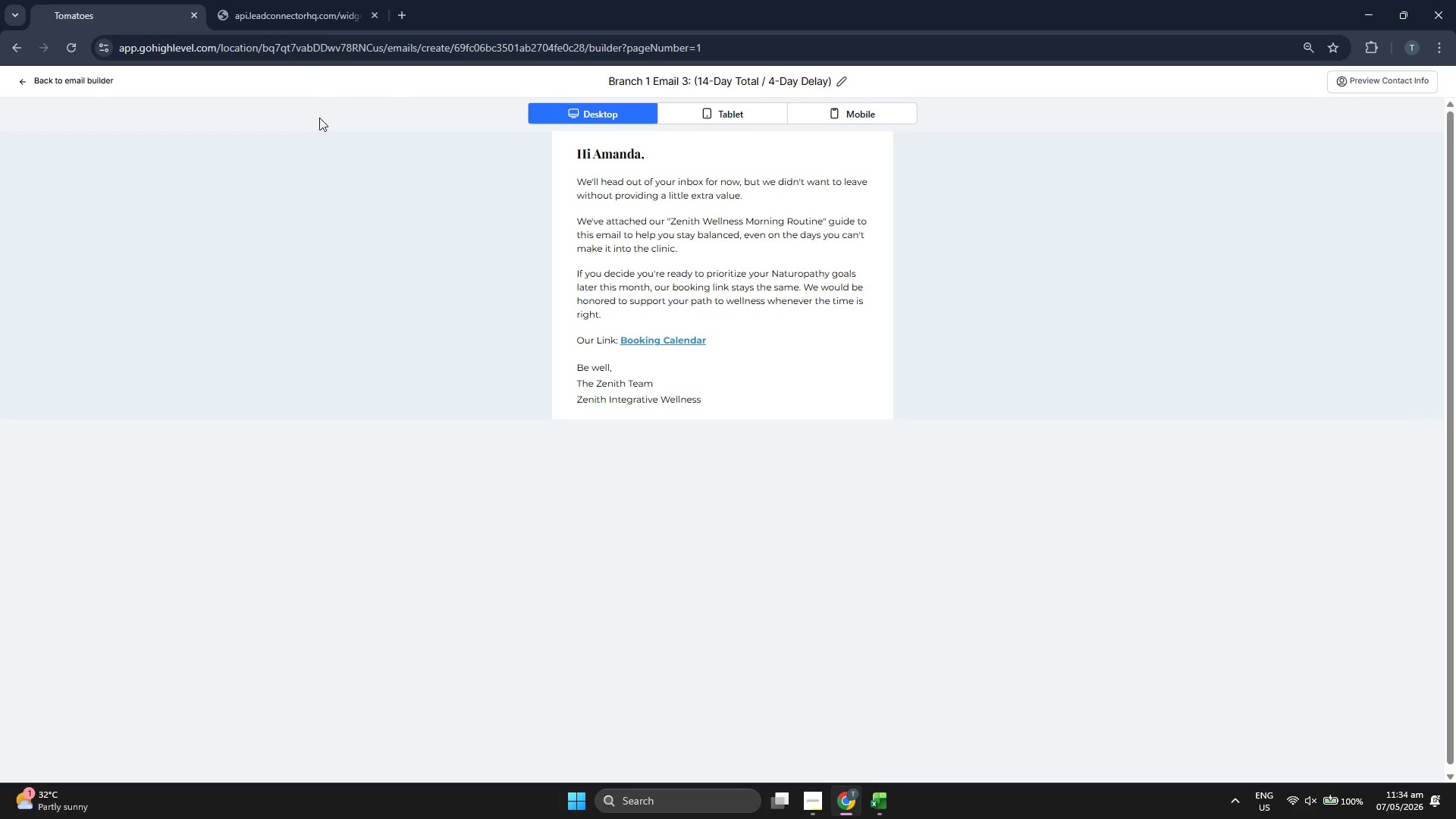 
left_click([94, 81])
 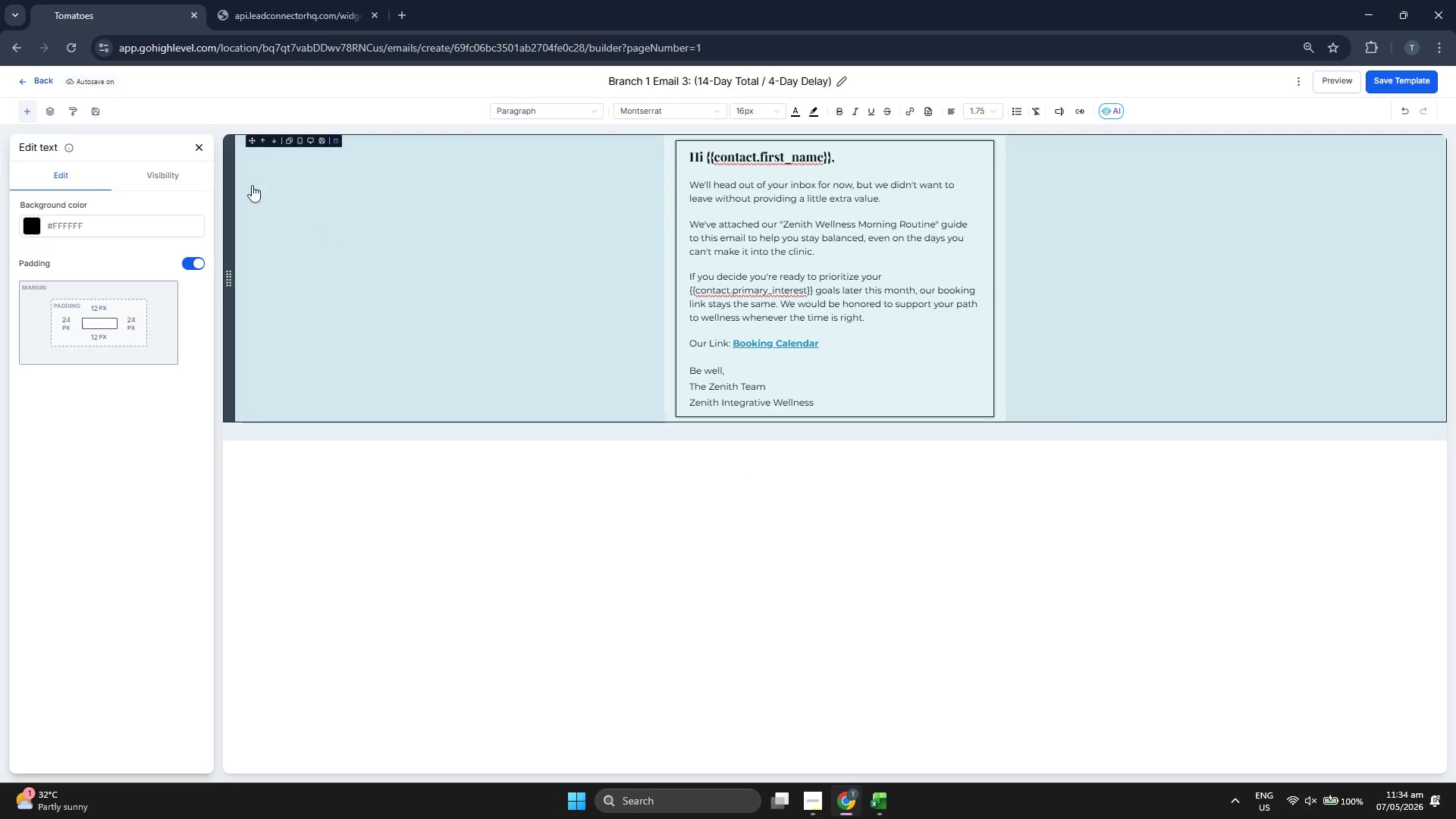 
left_click([43, 83])
 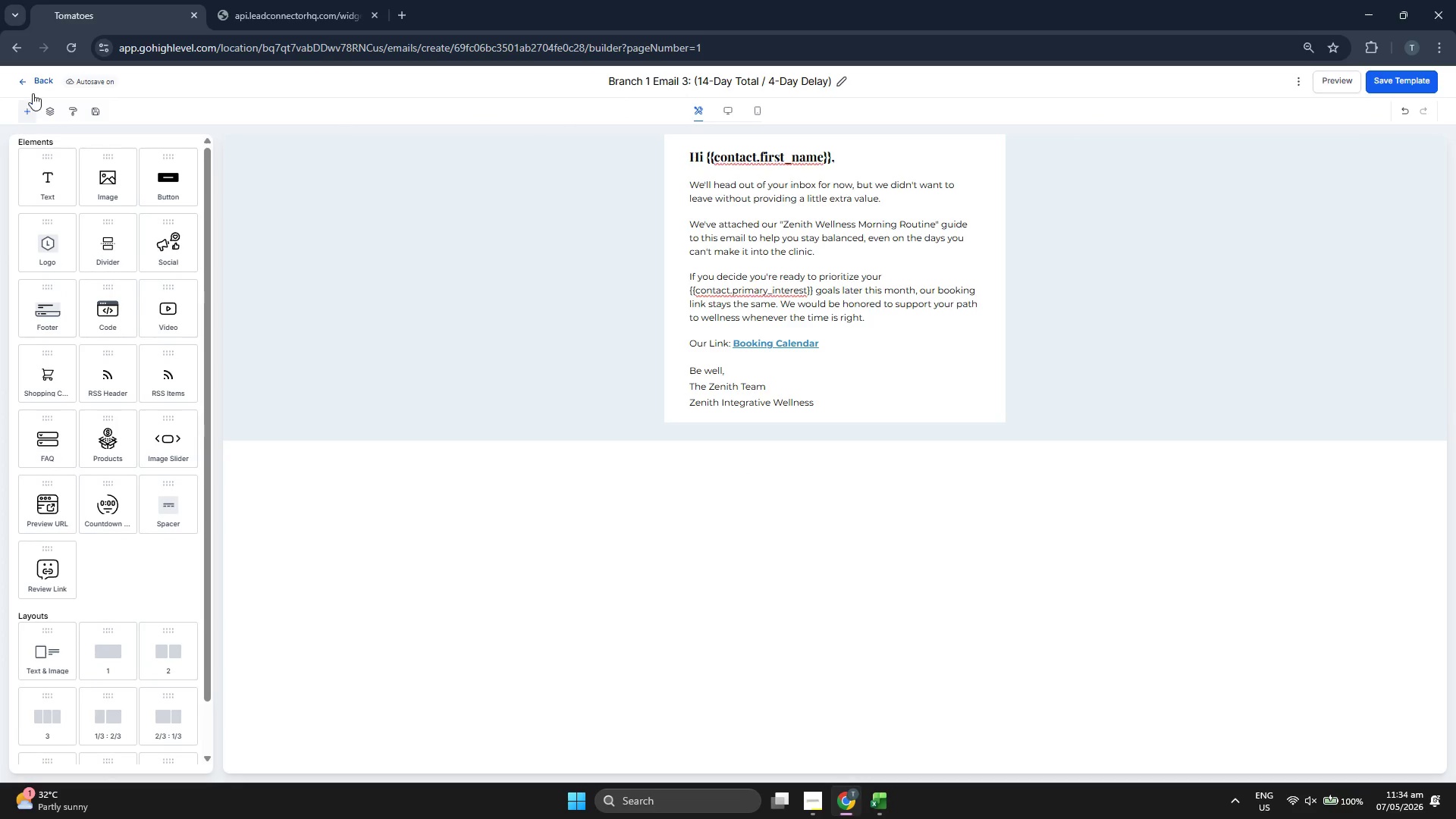 
left_click([42, 82])
 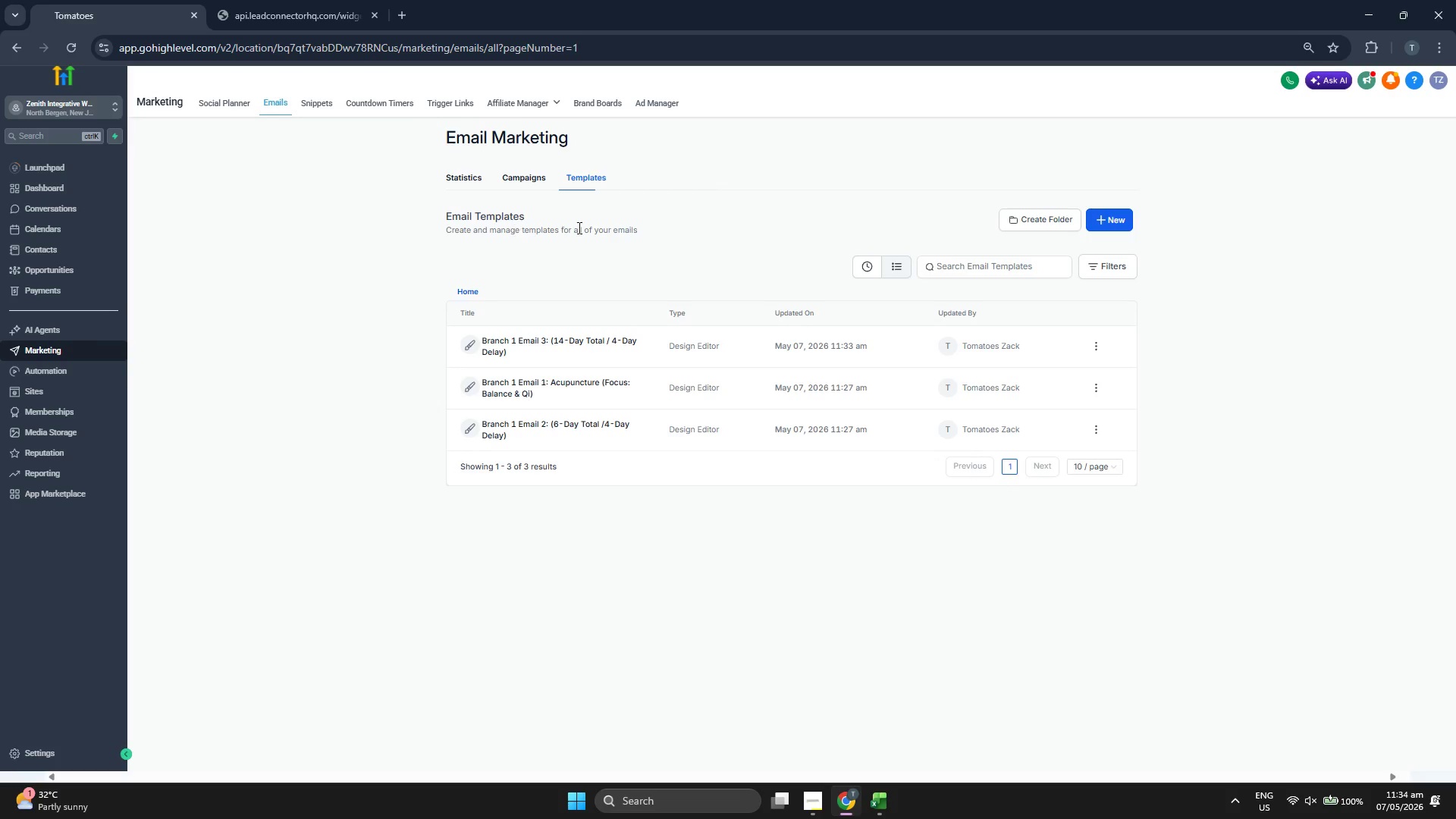 
wait(6.69)
 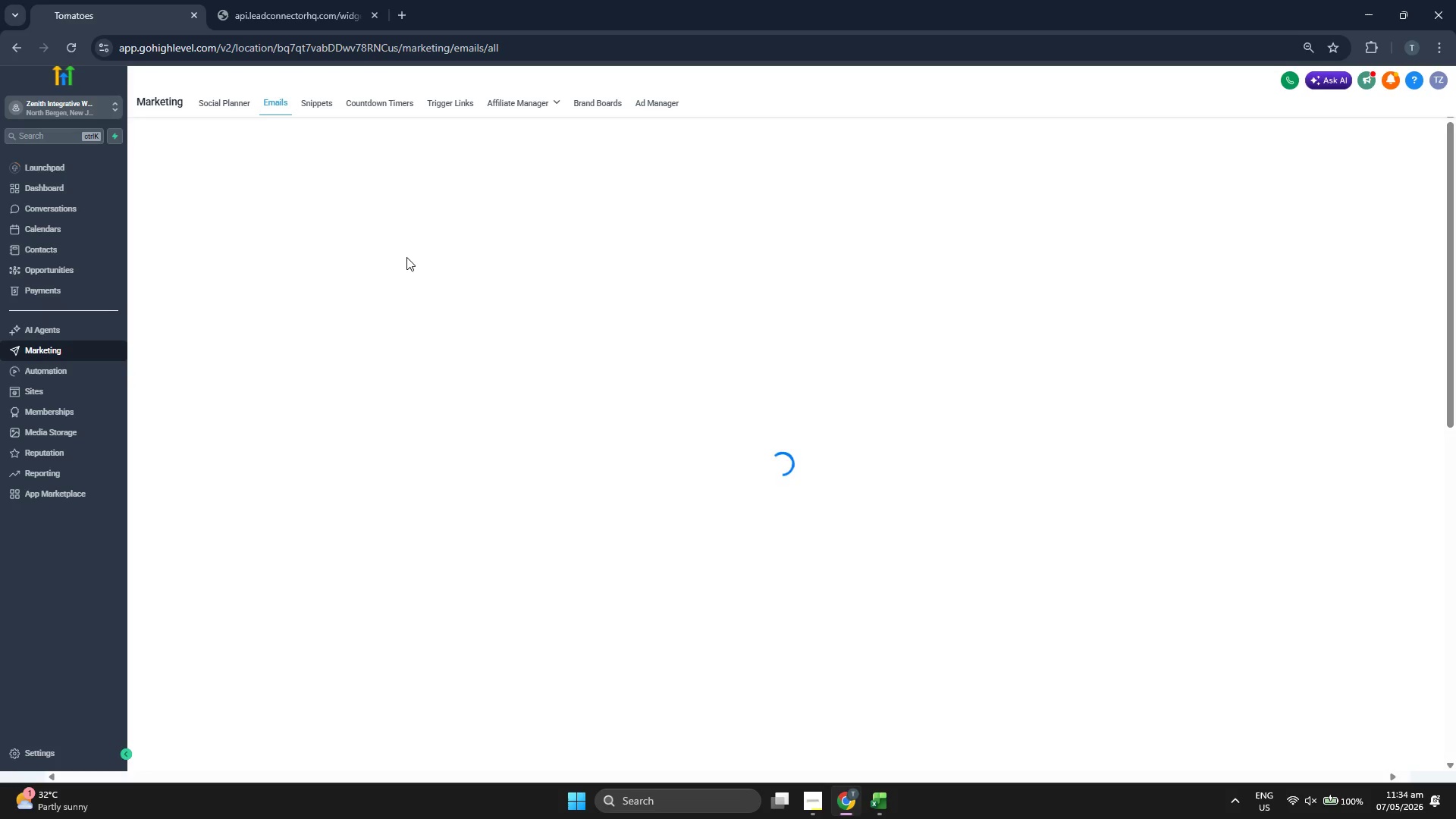 
left_click([320, 105])
 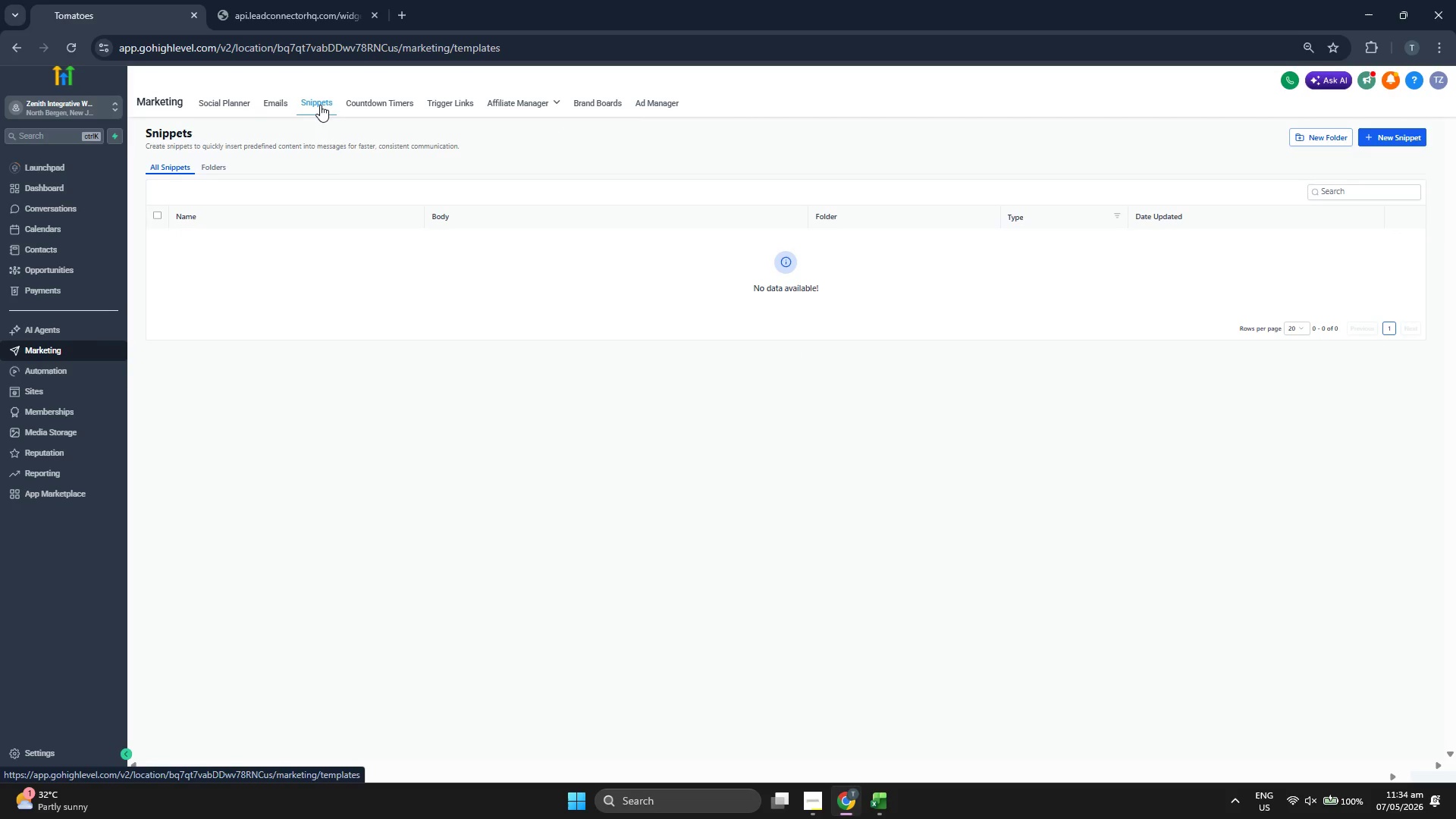 
wait(8.62)
 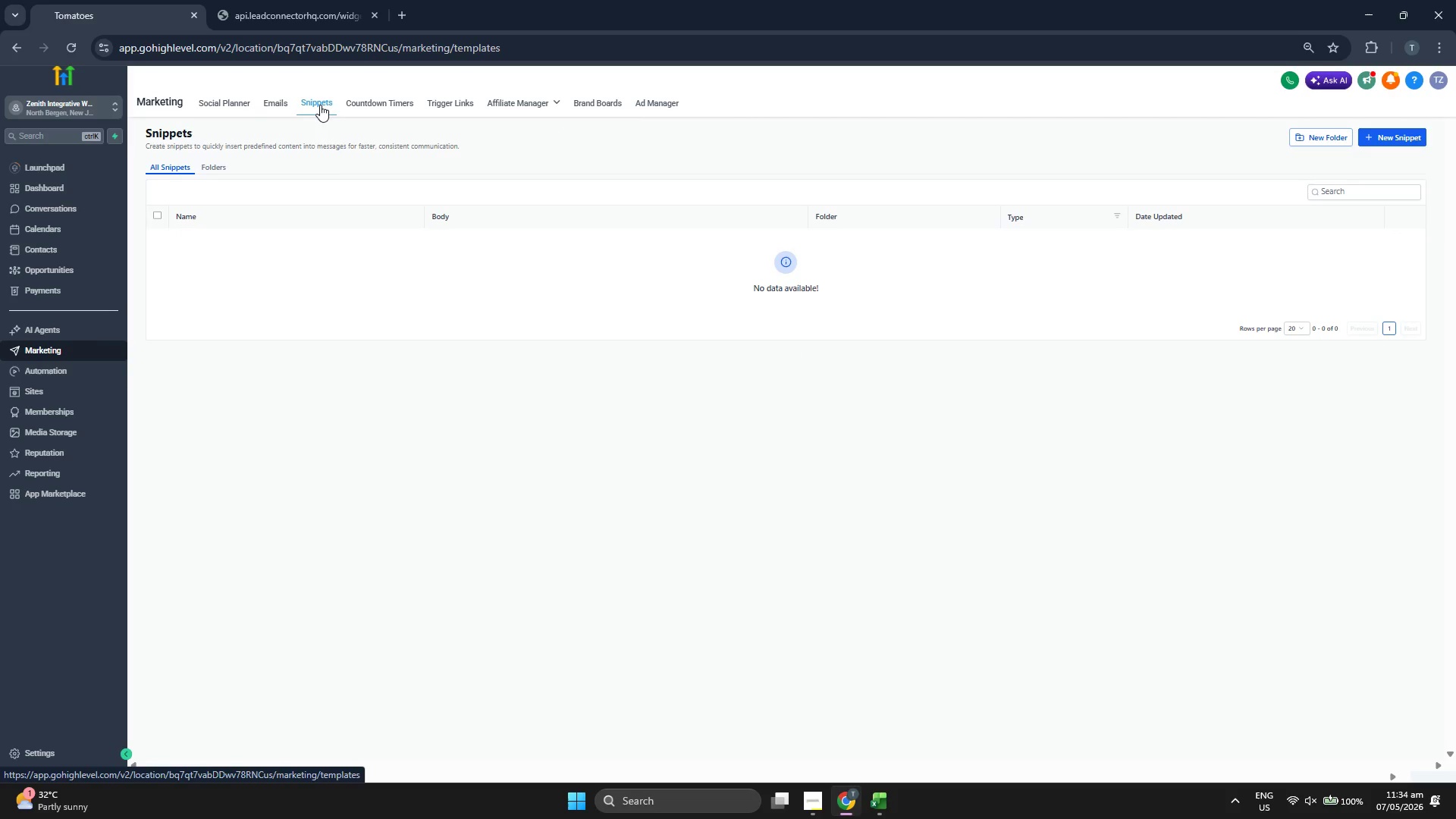 
left_click([1387, 143])
 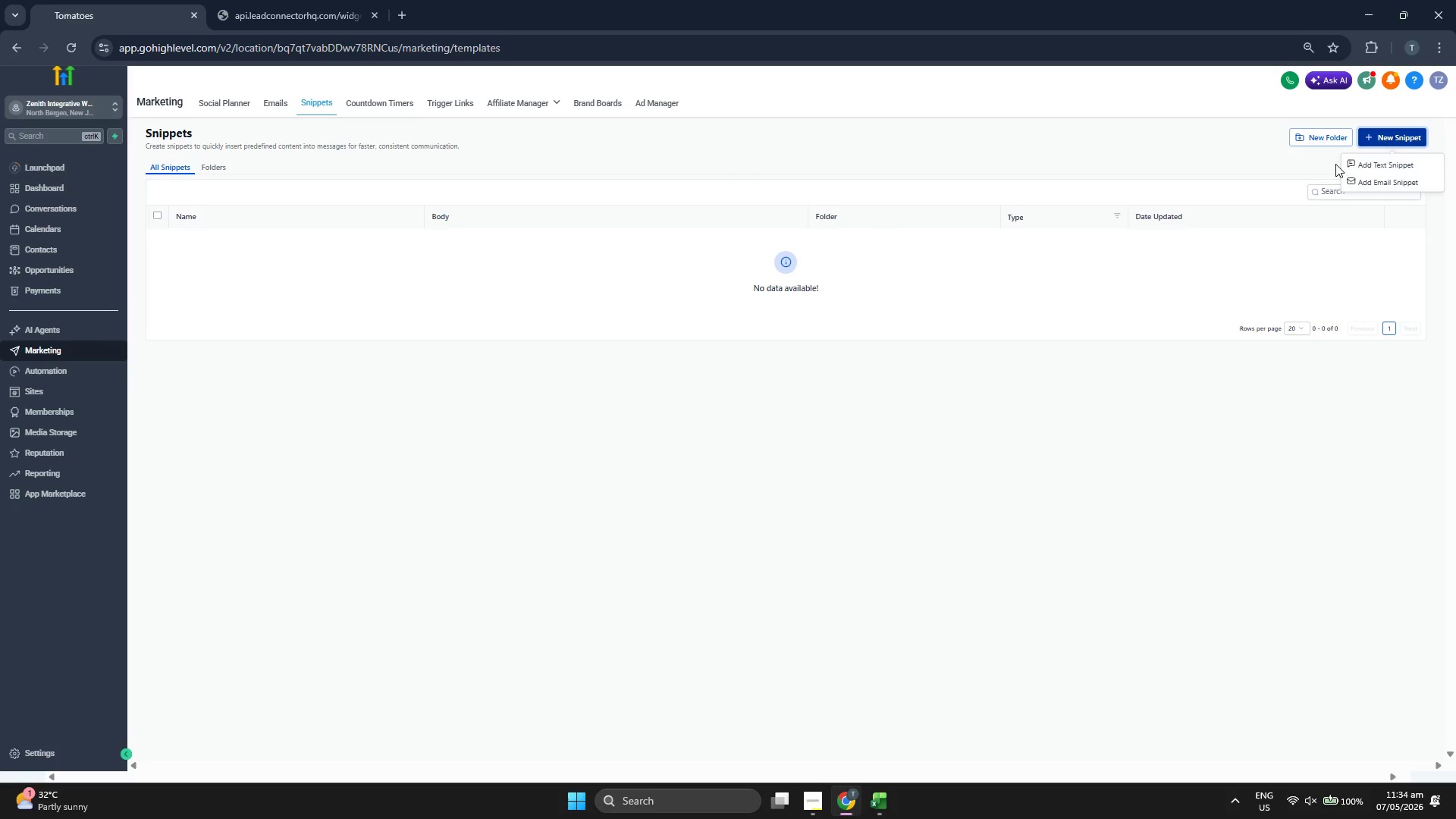 
left_click([1363, 162])
 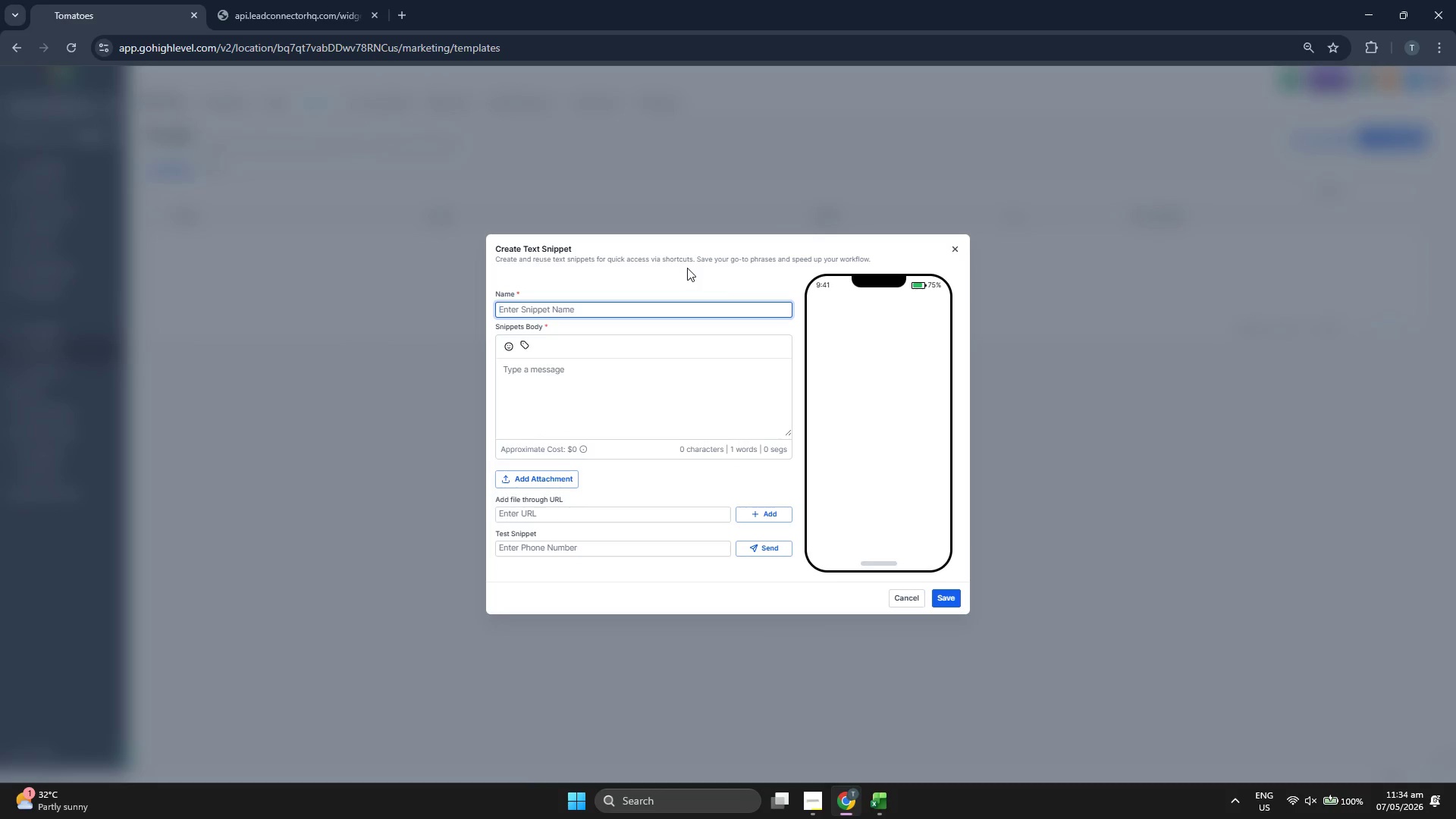 
type(Bracn)
key(Backspace)
key(Backspace)
type(nch 1 SMS 1: )
key(Backspace)
type( (Immediate))
 